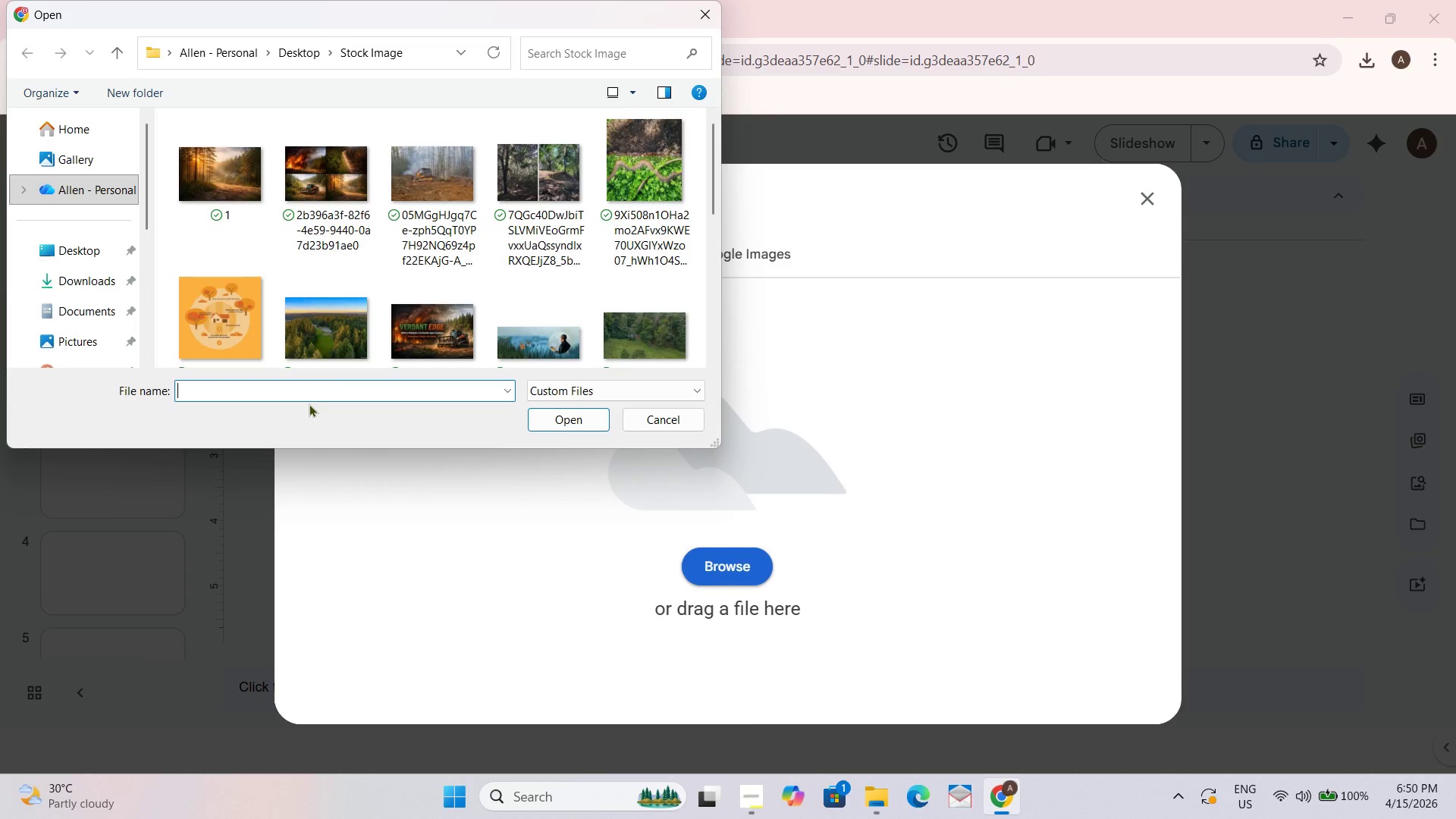 
left_click([197, 177])
 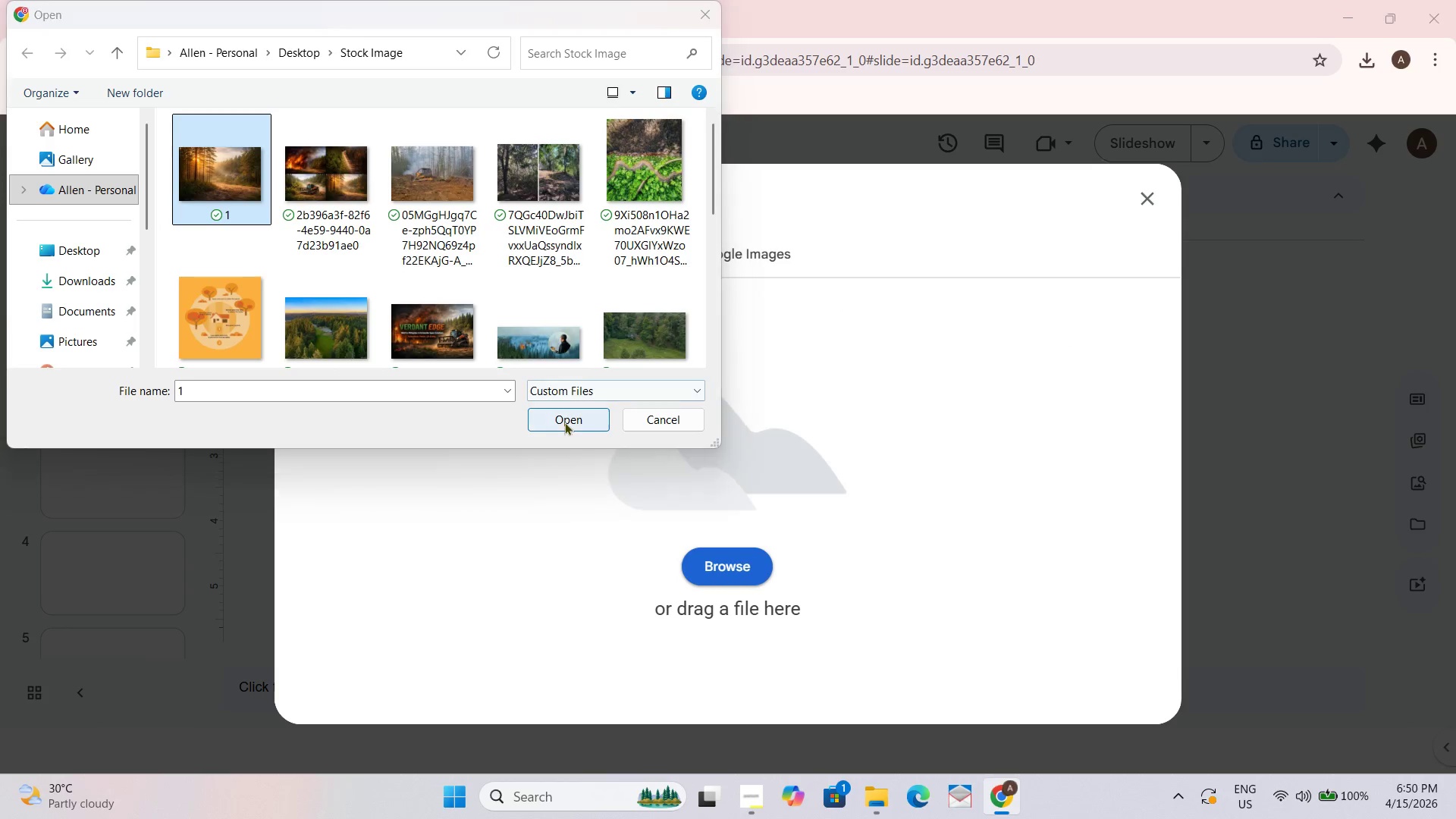 
left_click([583, 417])
 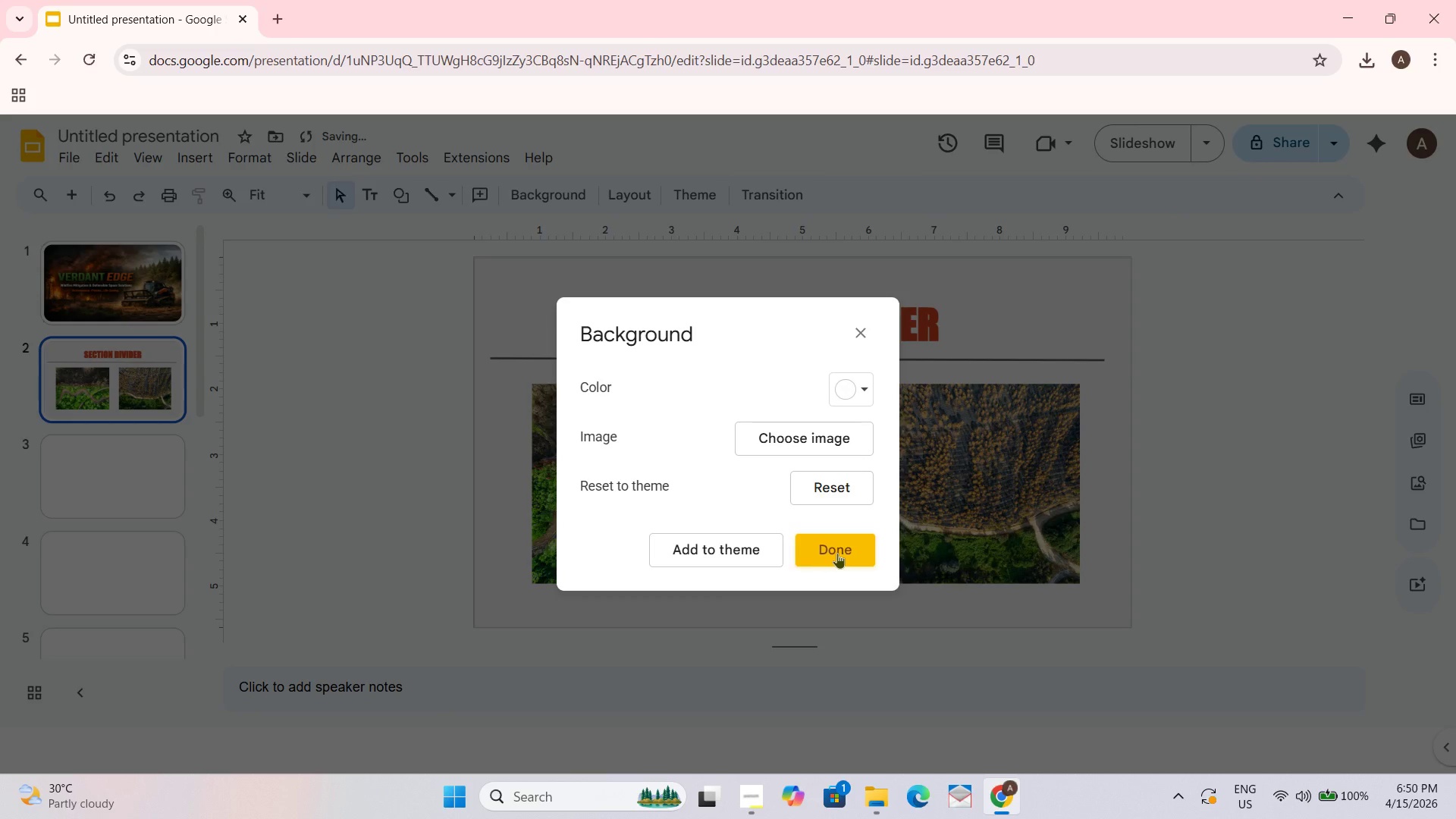 
wait(5.36)
 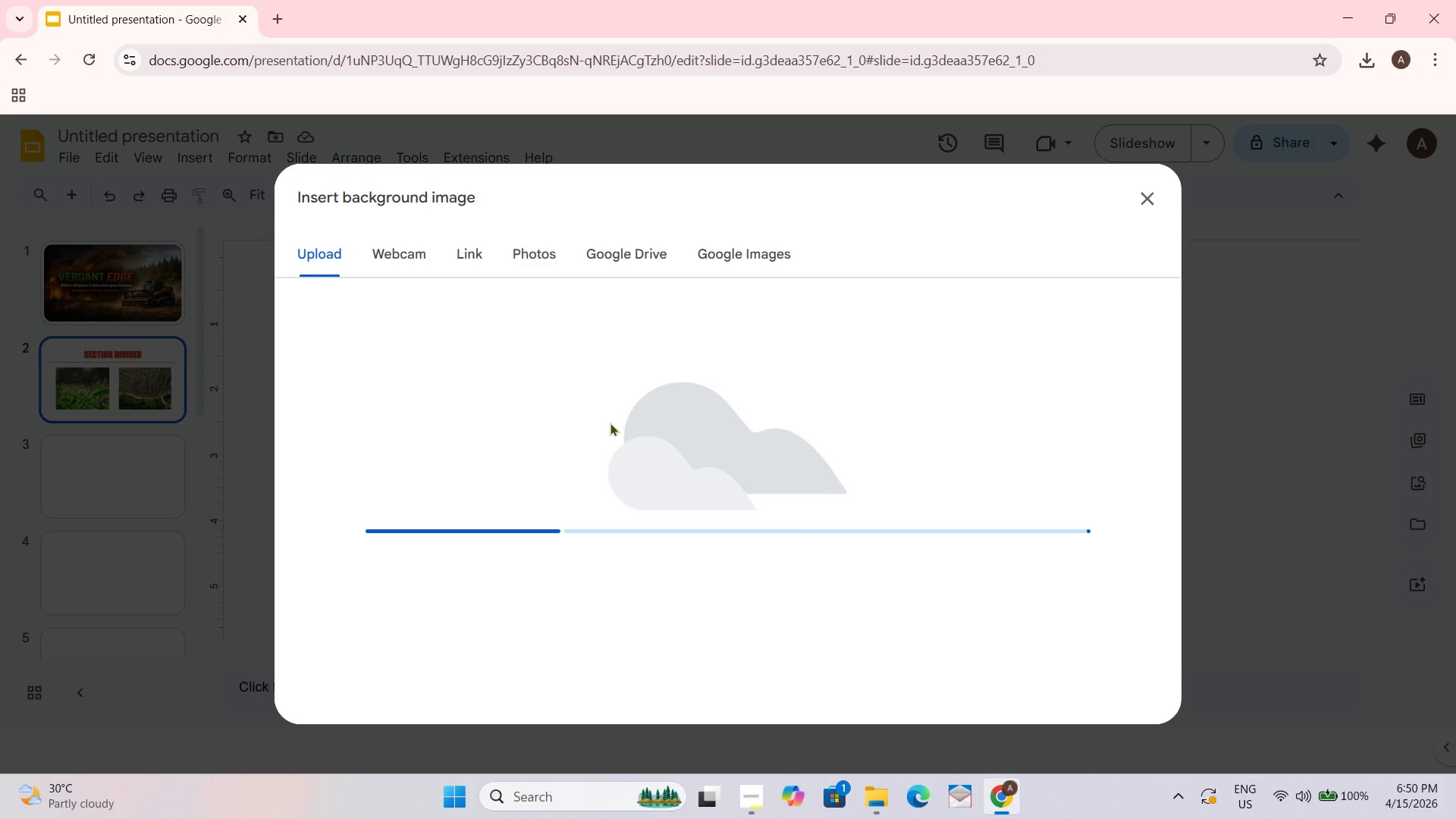 
left_click([1232, 387])
 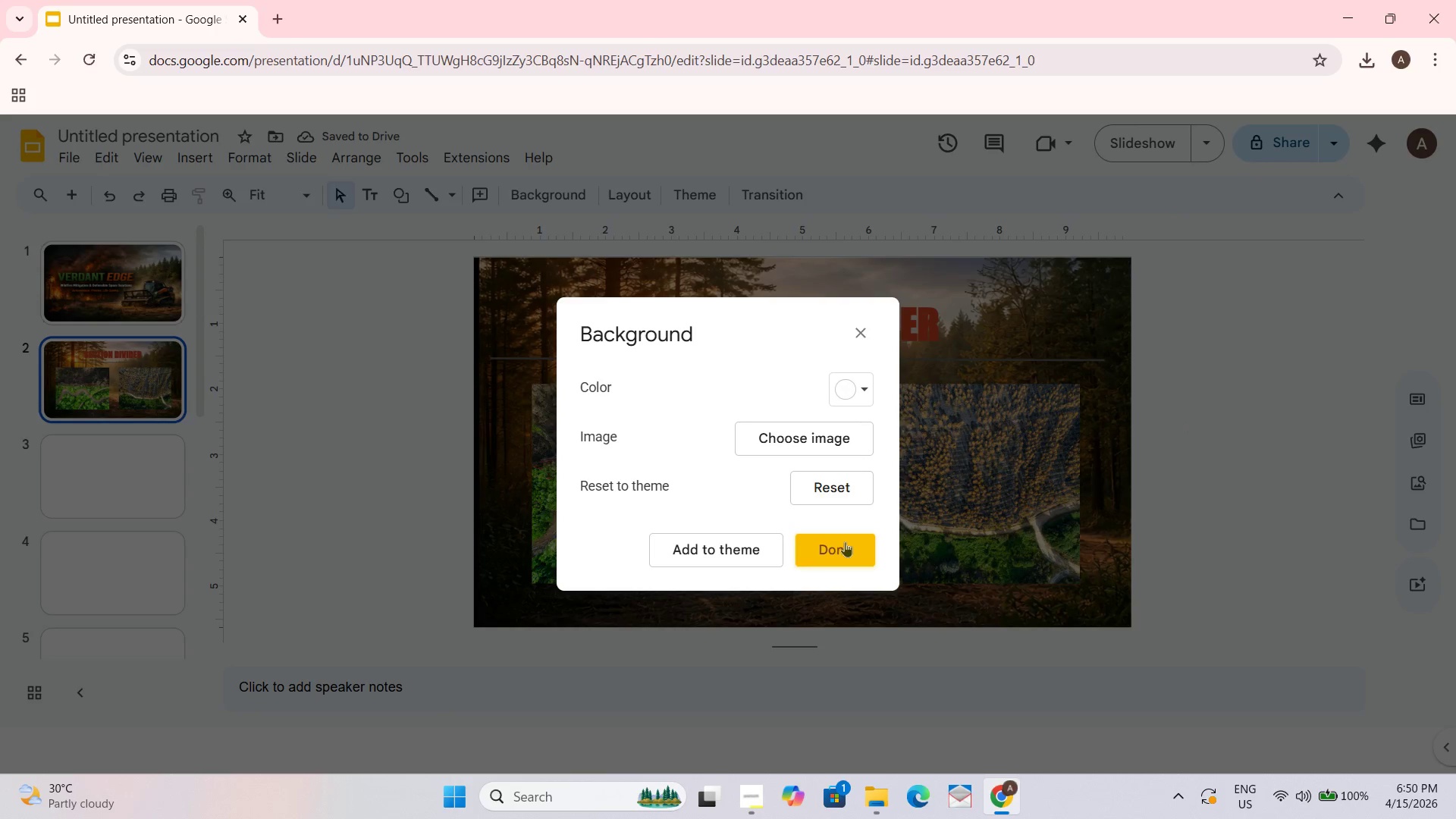 
left_click([840, 542])
 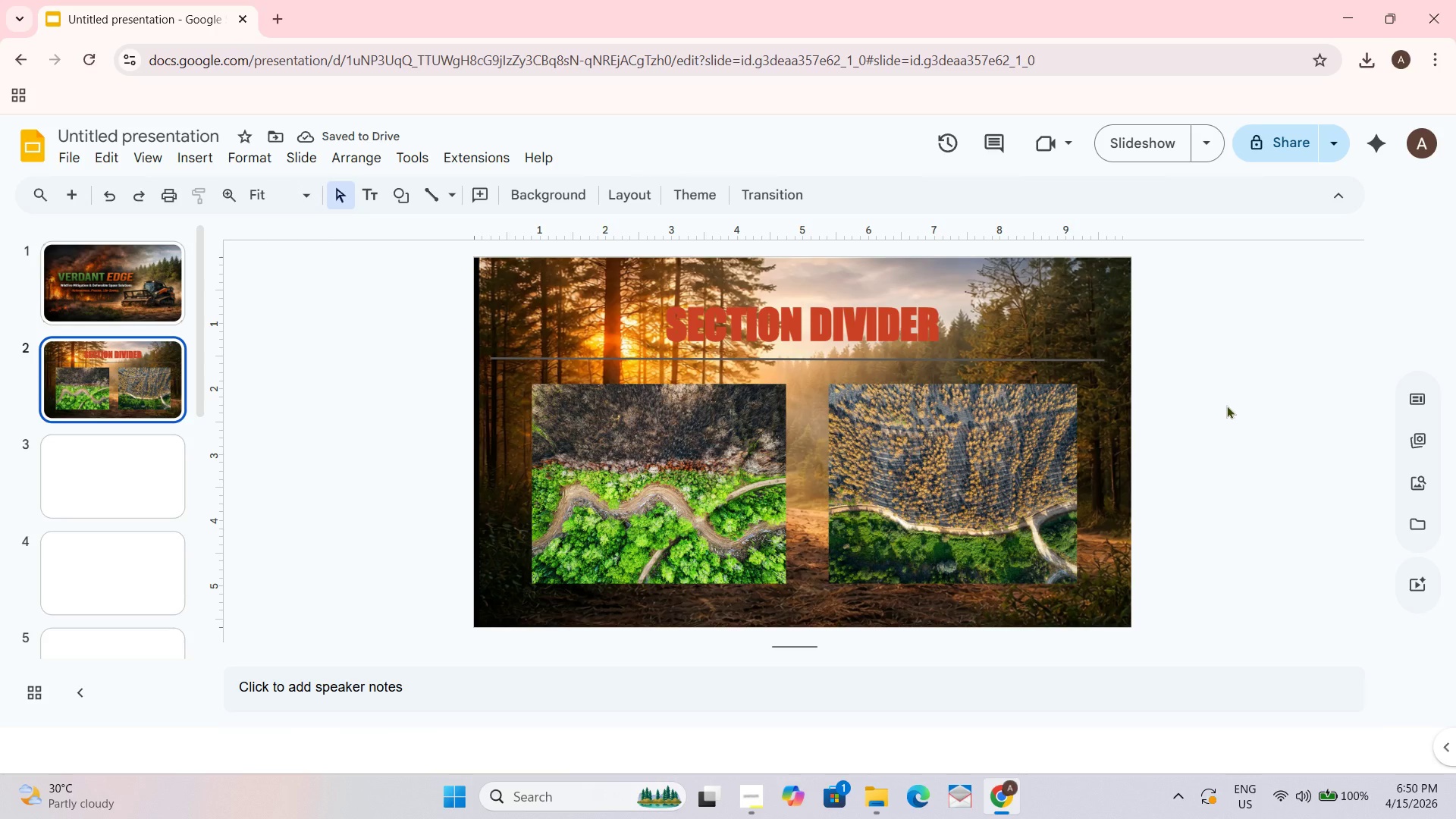 
wait(7.8)
 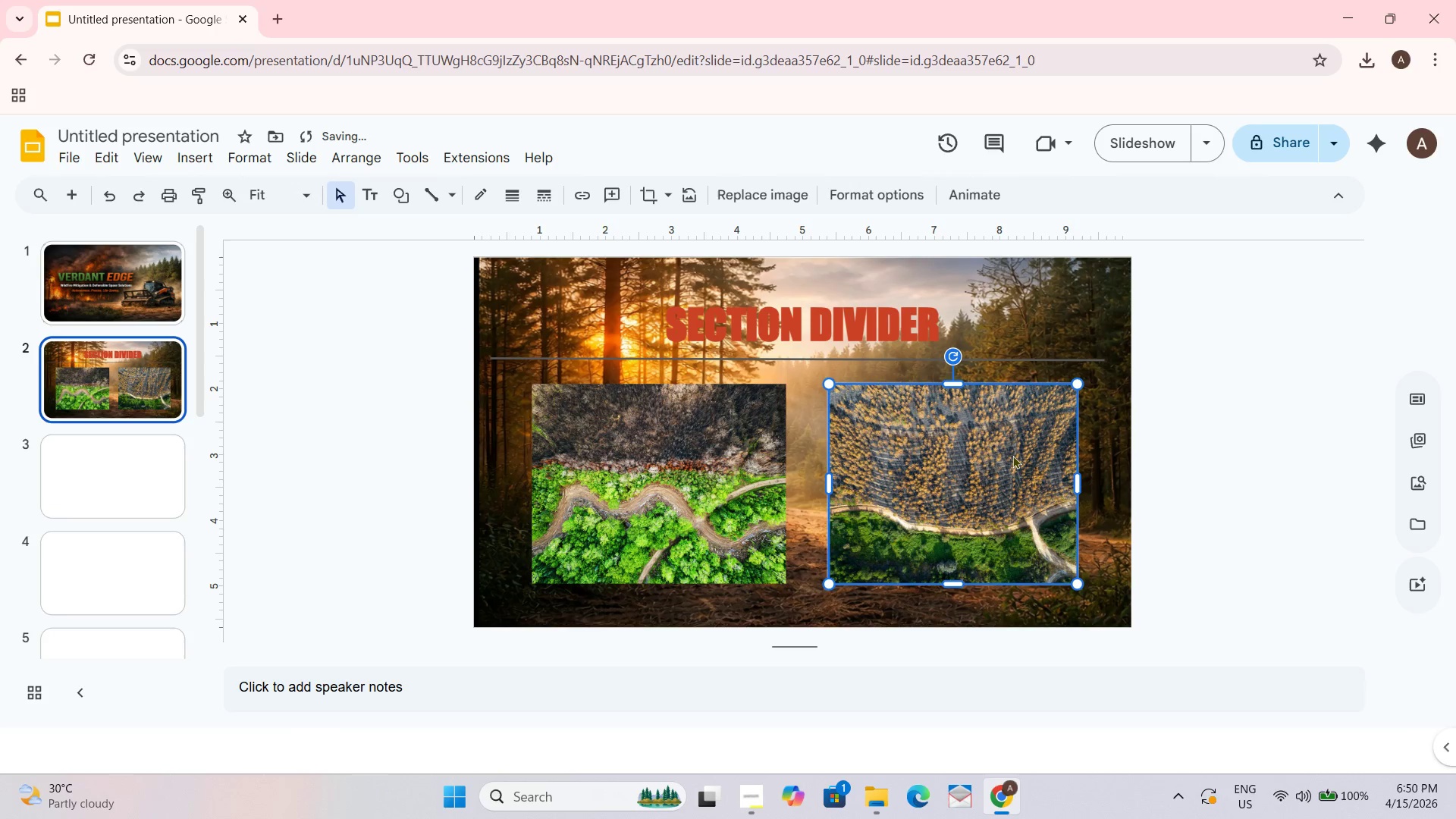 
left_click([760, 325])
 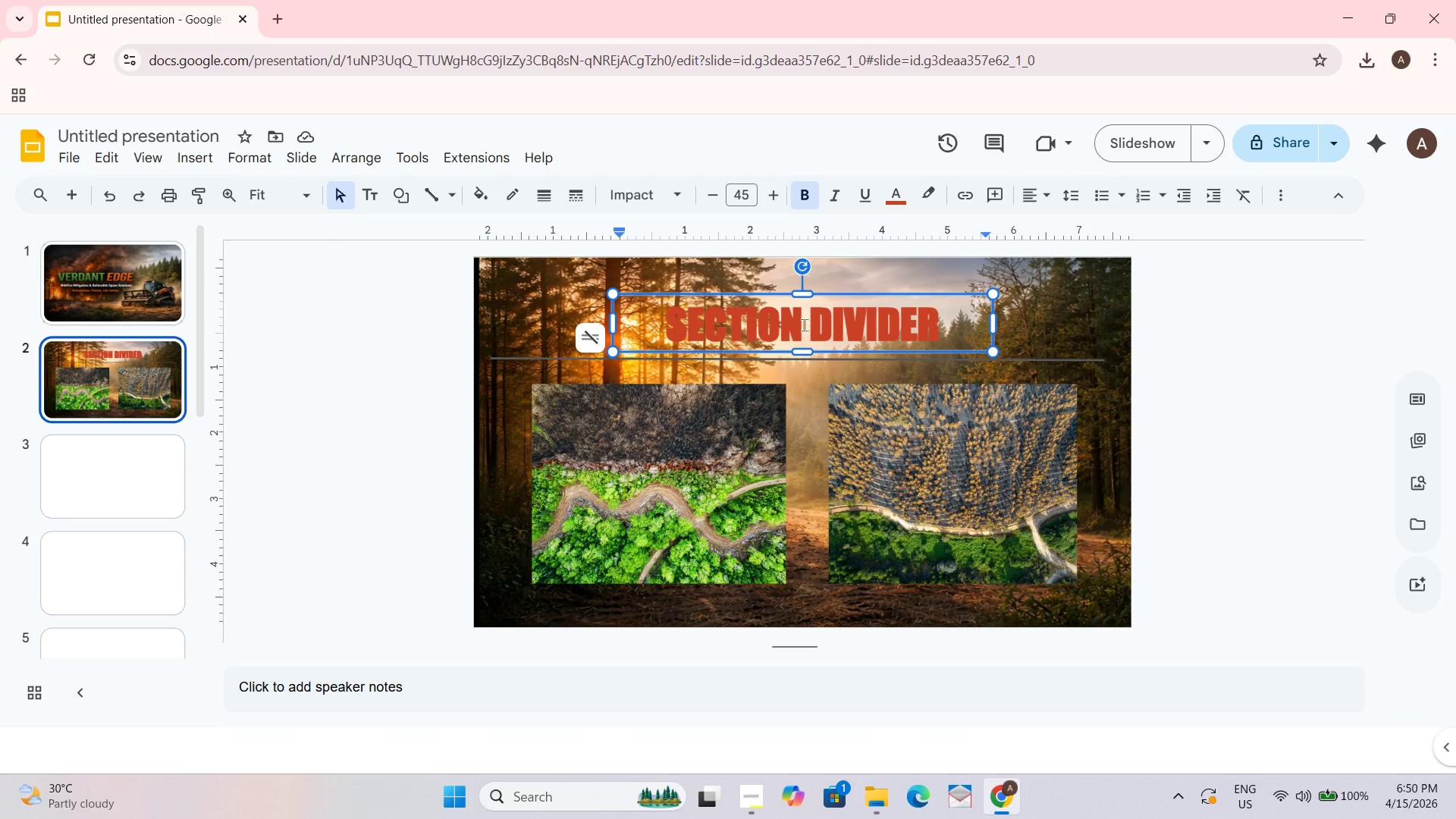 
left_click_drag(start_coordinate=[804, 324], to_coordinate=[676, 330])
 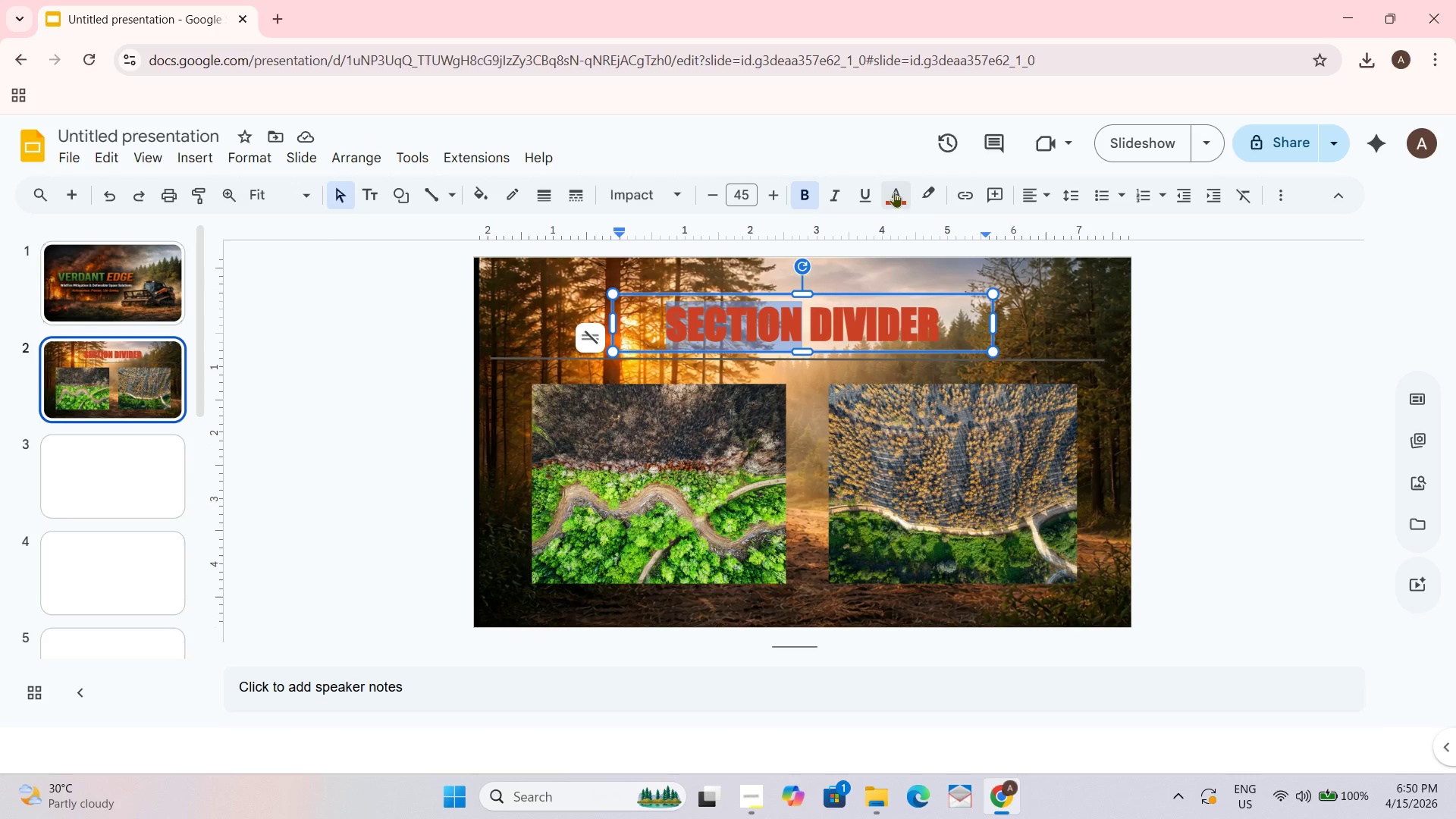 
left_click([894, 192])
 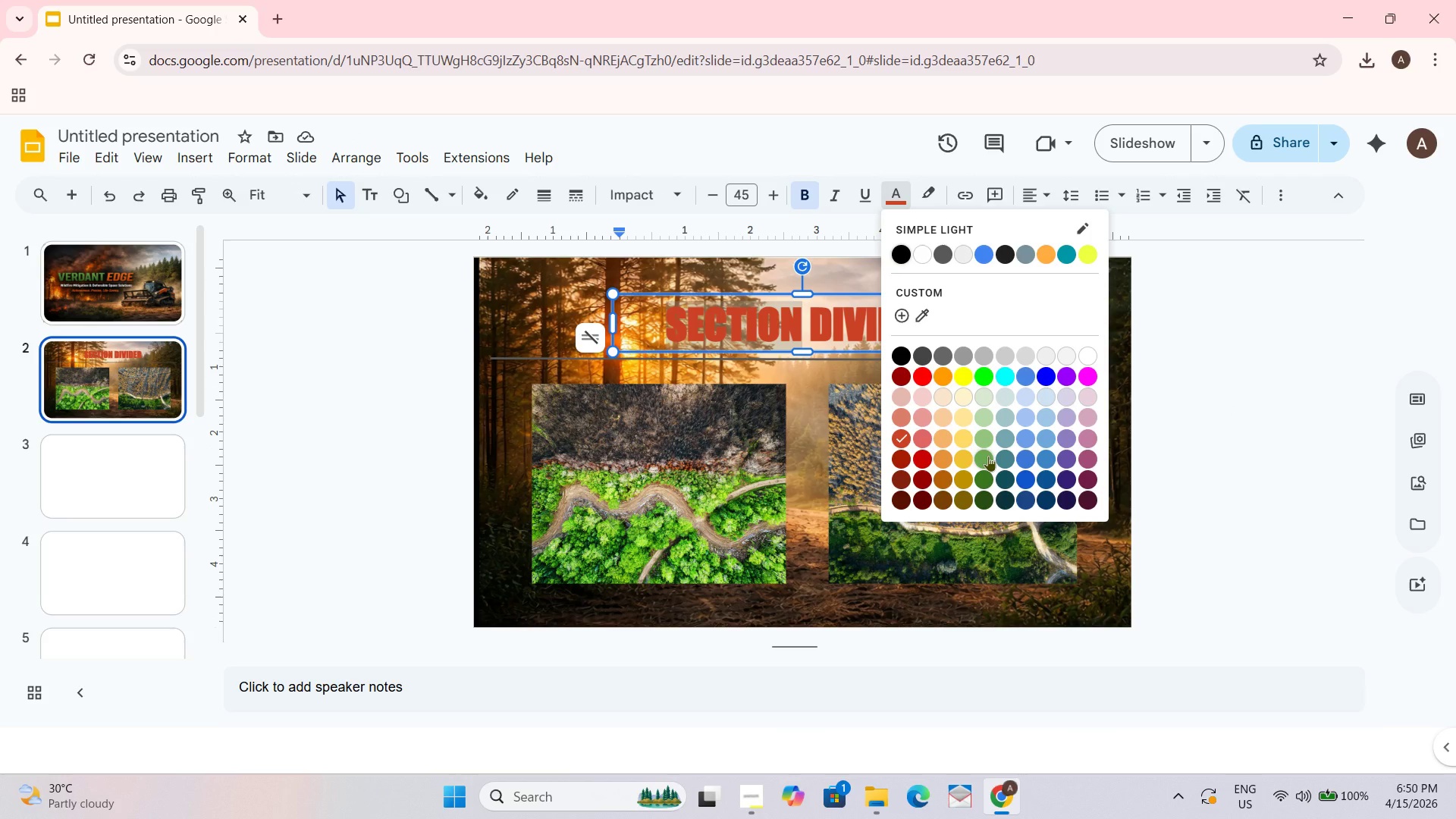 
left_click([976, 479])
 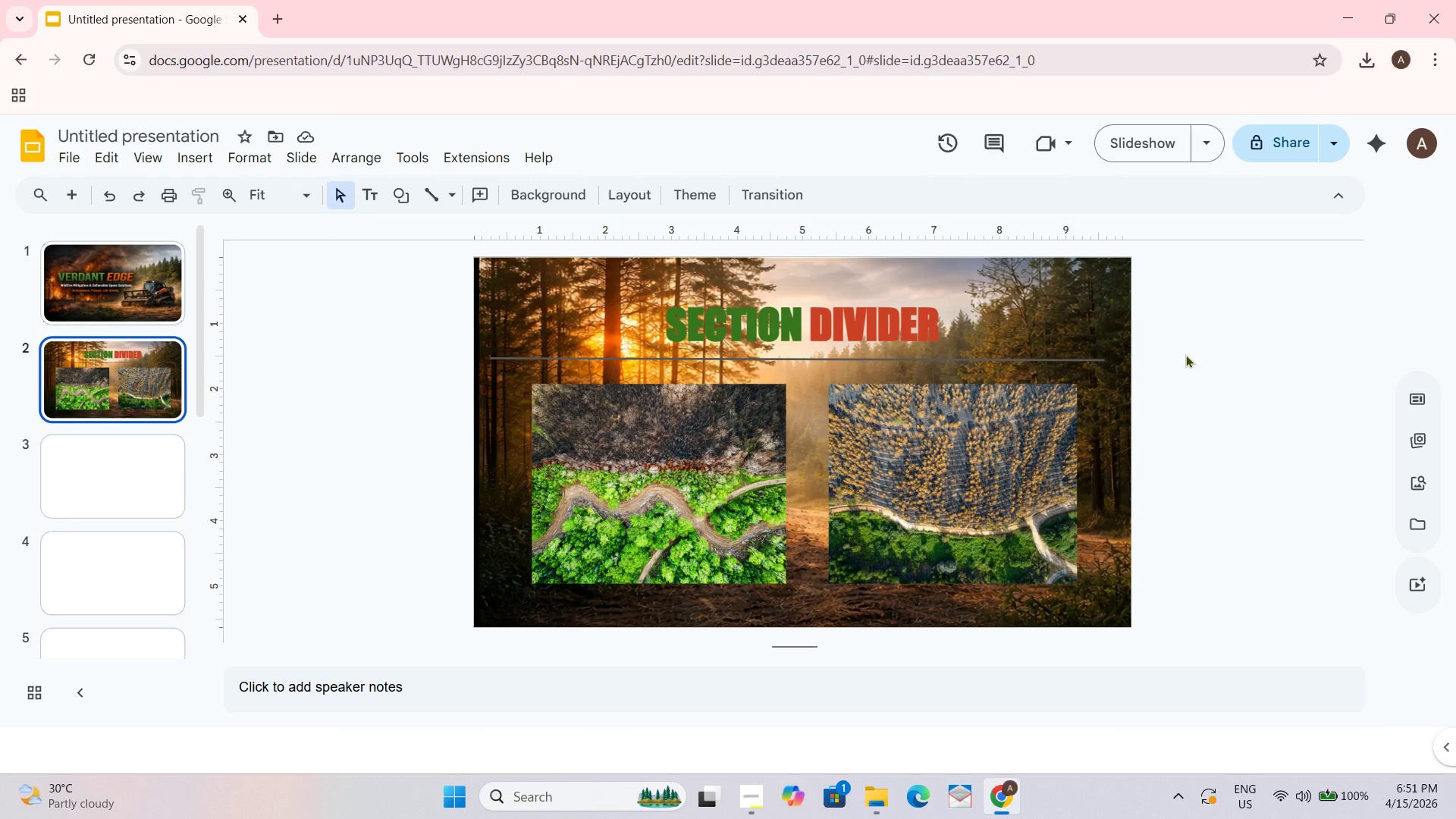 
wait(7.91)
 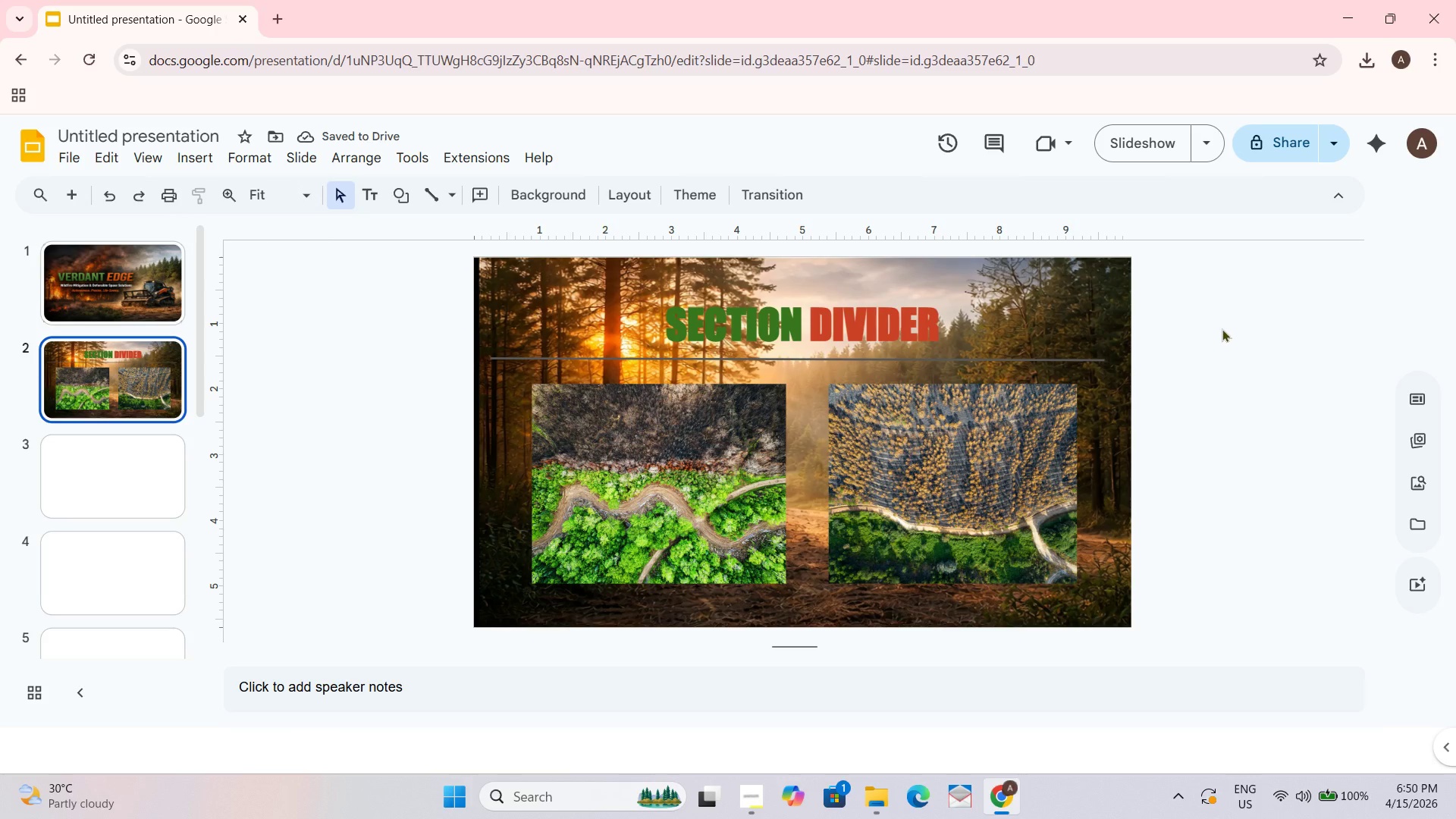 
left_click([940, 324])
 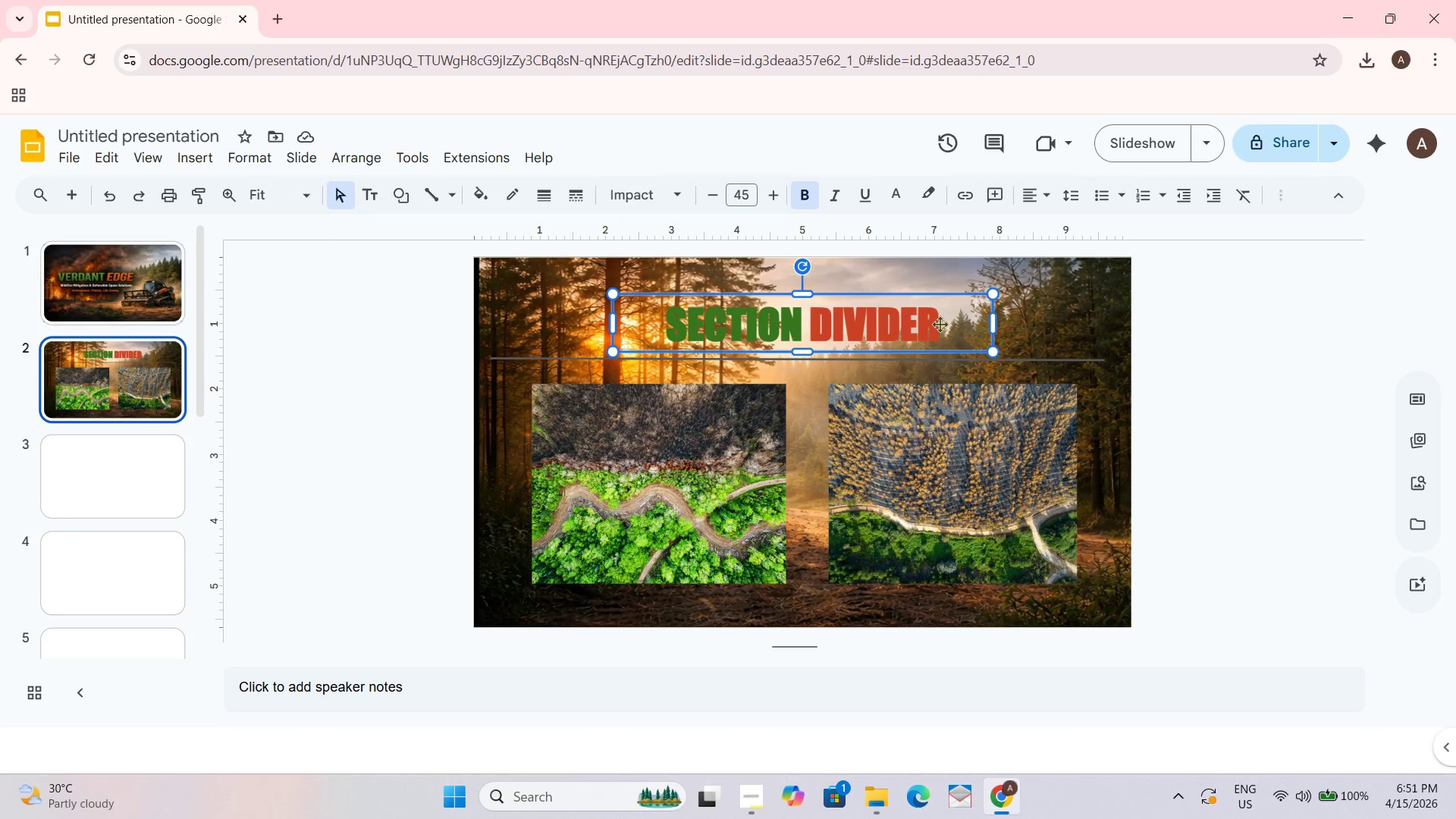 
key(Control+A)
 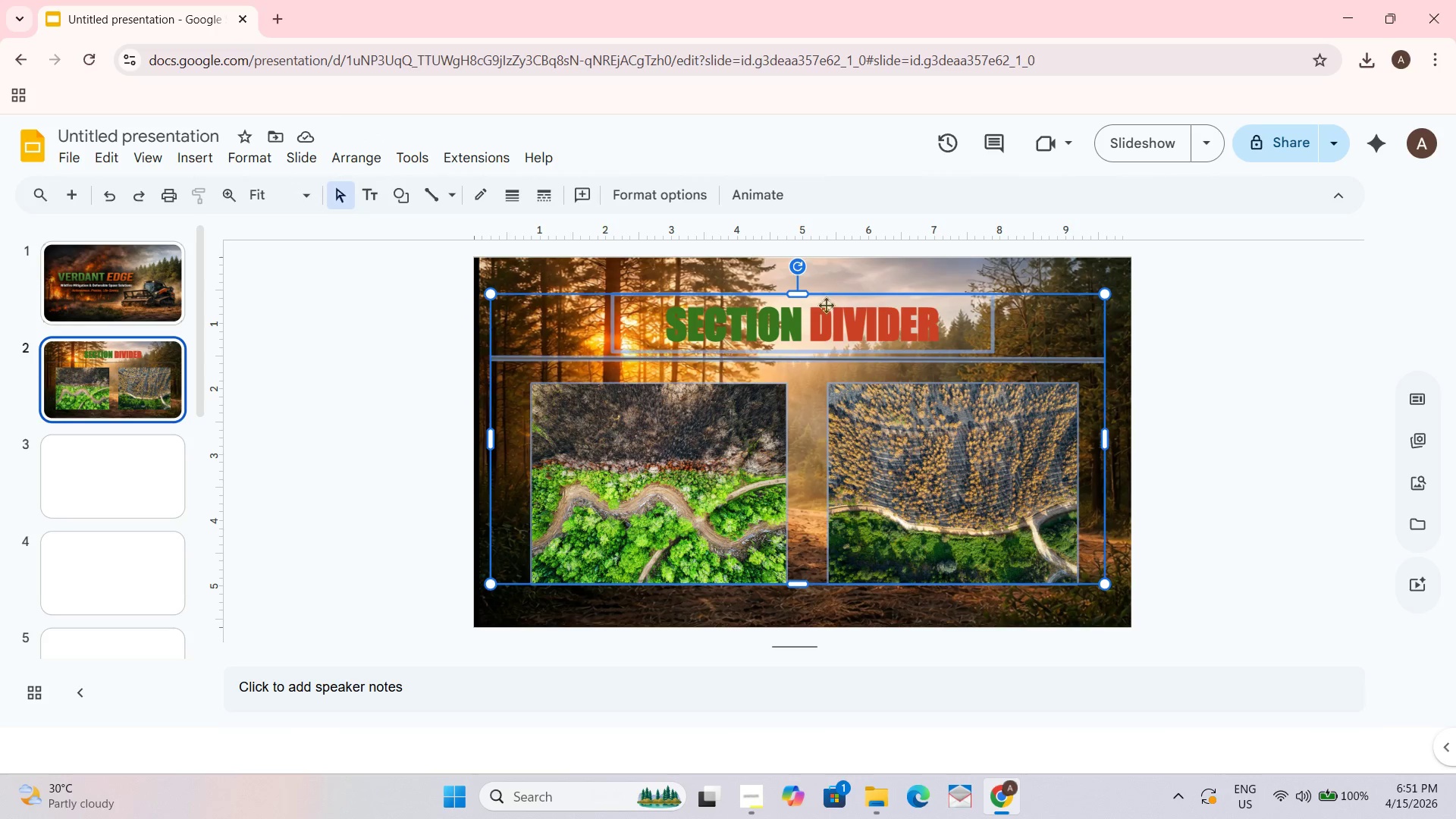 
double_click([827, 324])
 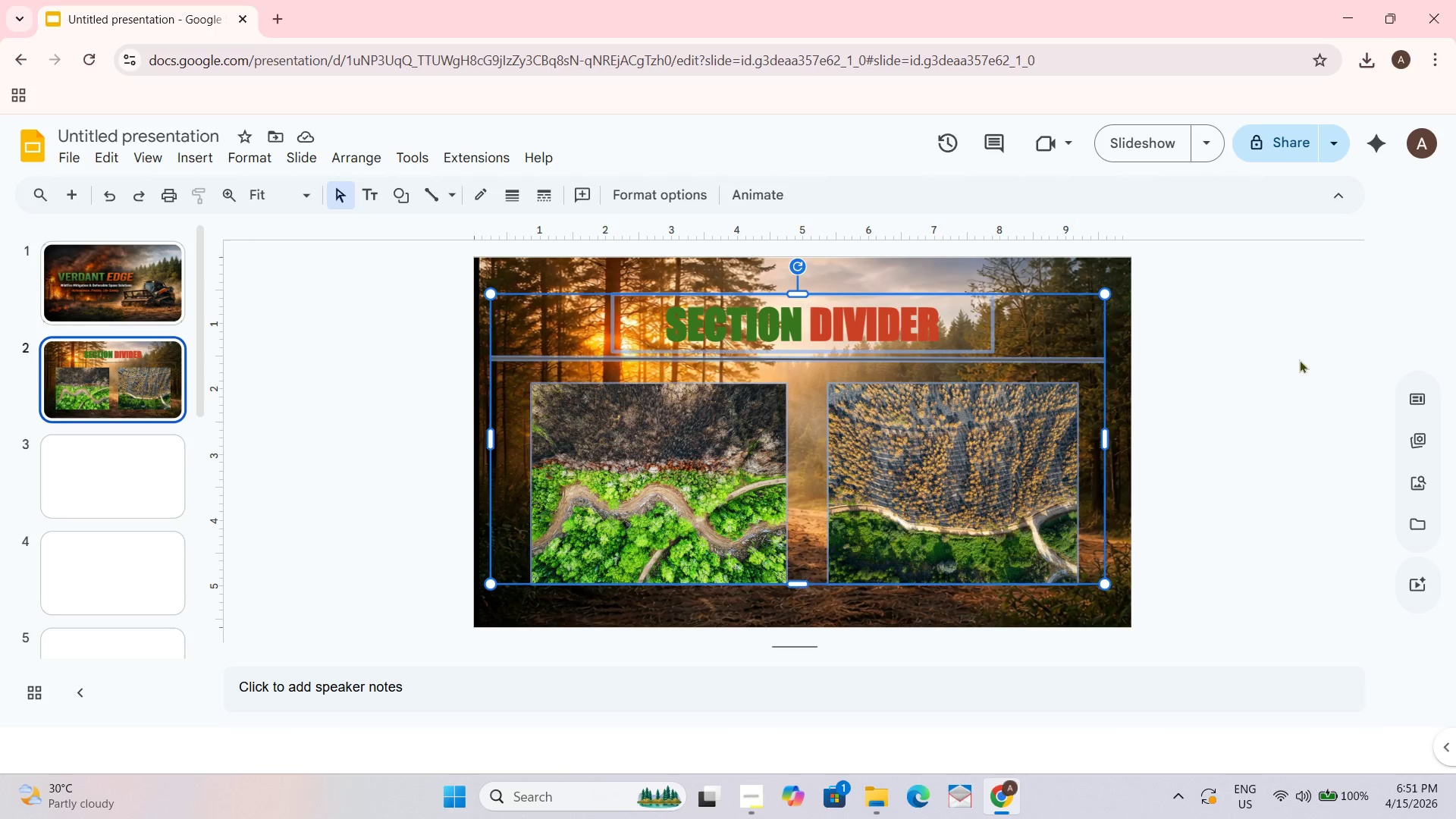 
left_click_drag(start_coordinate=[1269, 356], to_coordinate=[1265, 356])
 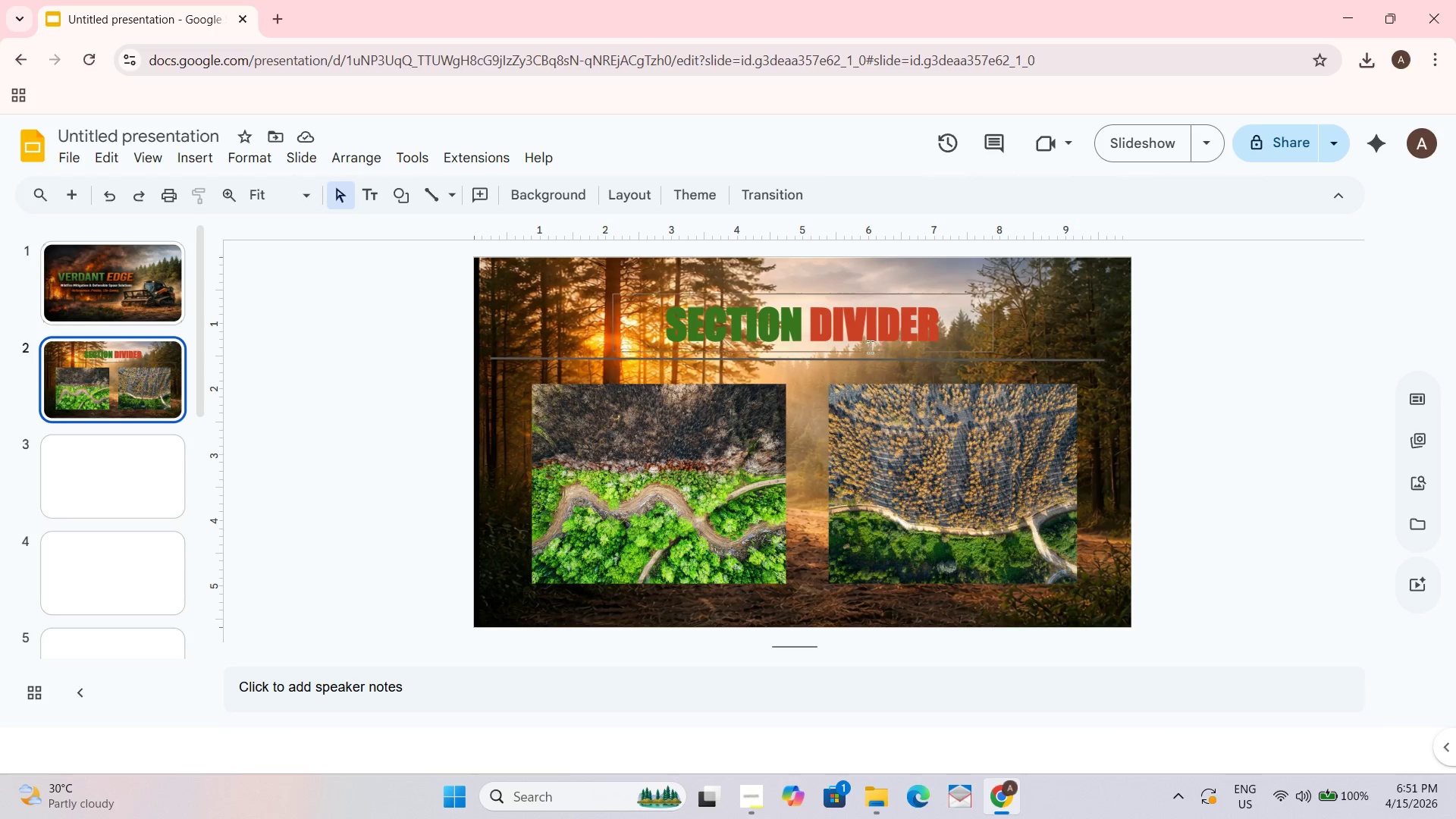 
double_click([870, 346])
 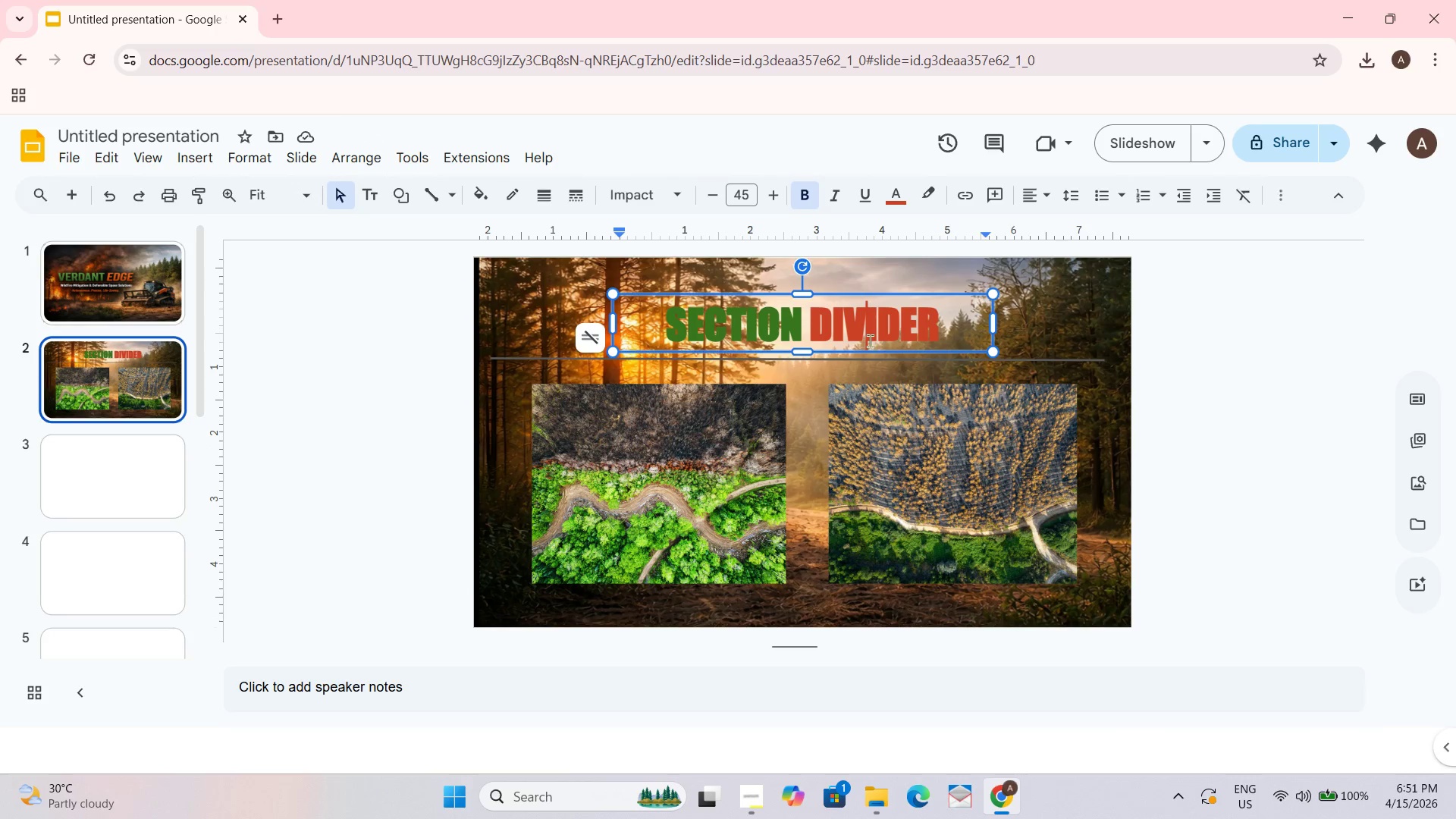 
key(Control+ControlLeft)
 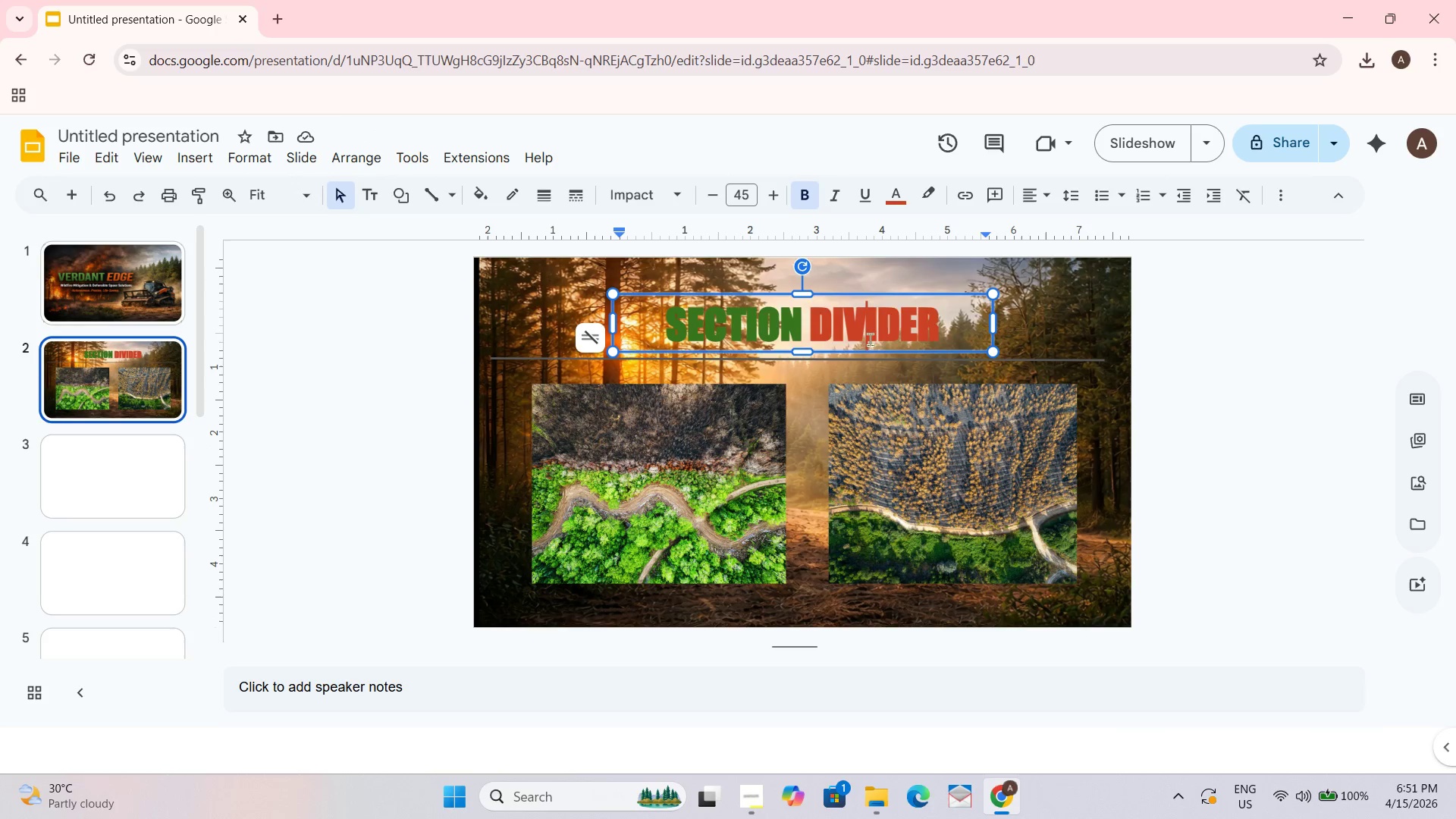 
key(Control+A)
 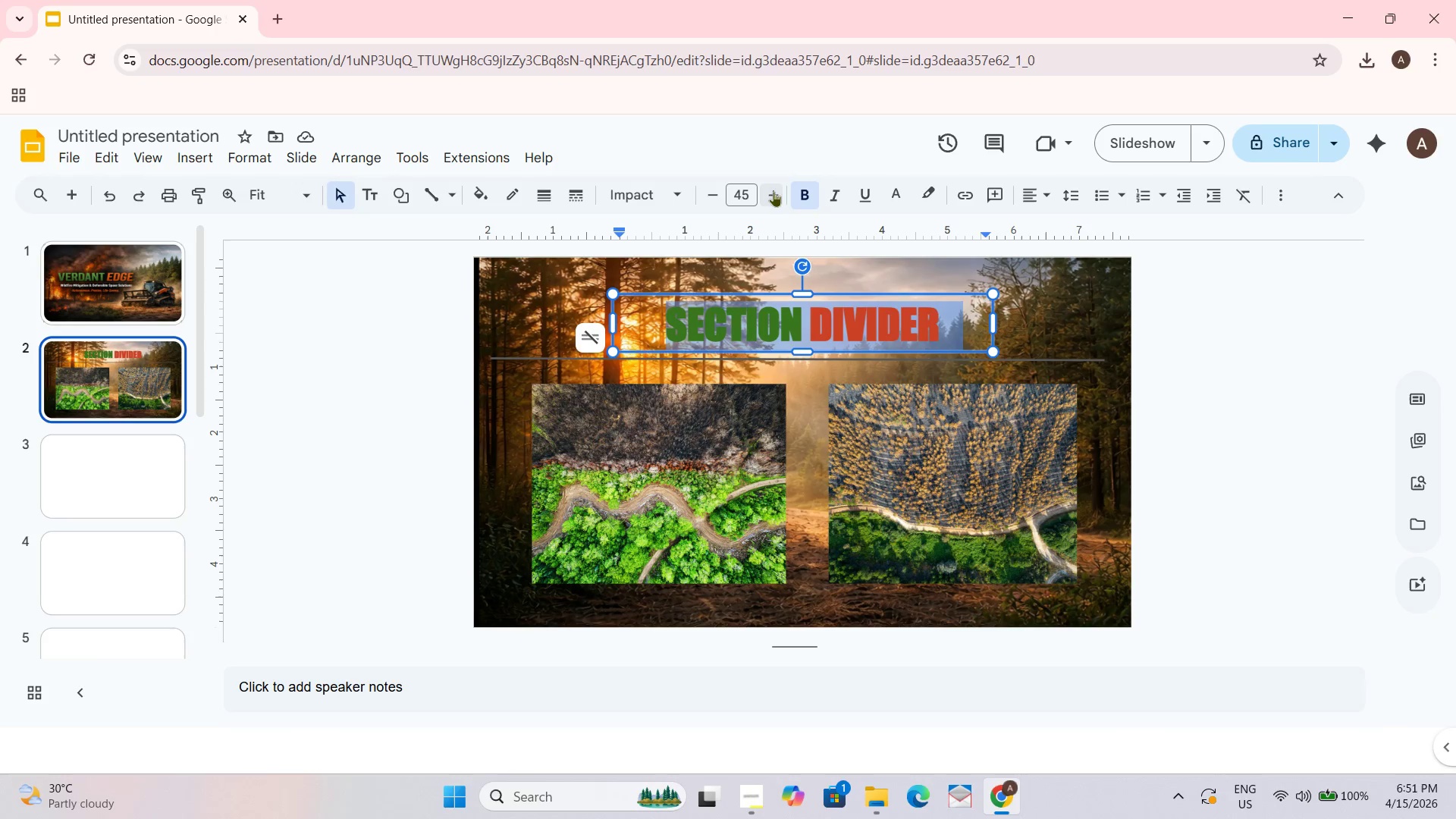 
double_click([769, 190])
 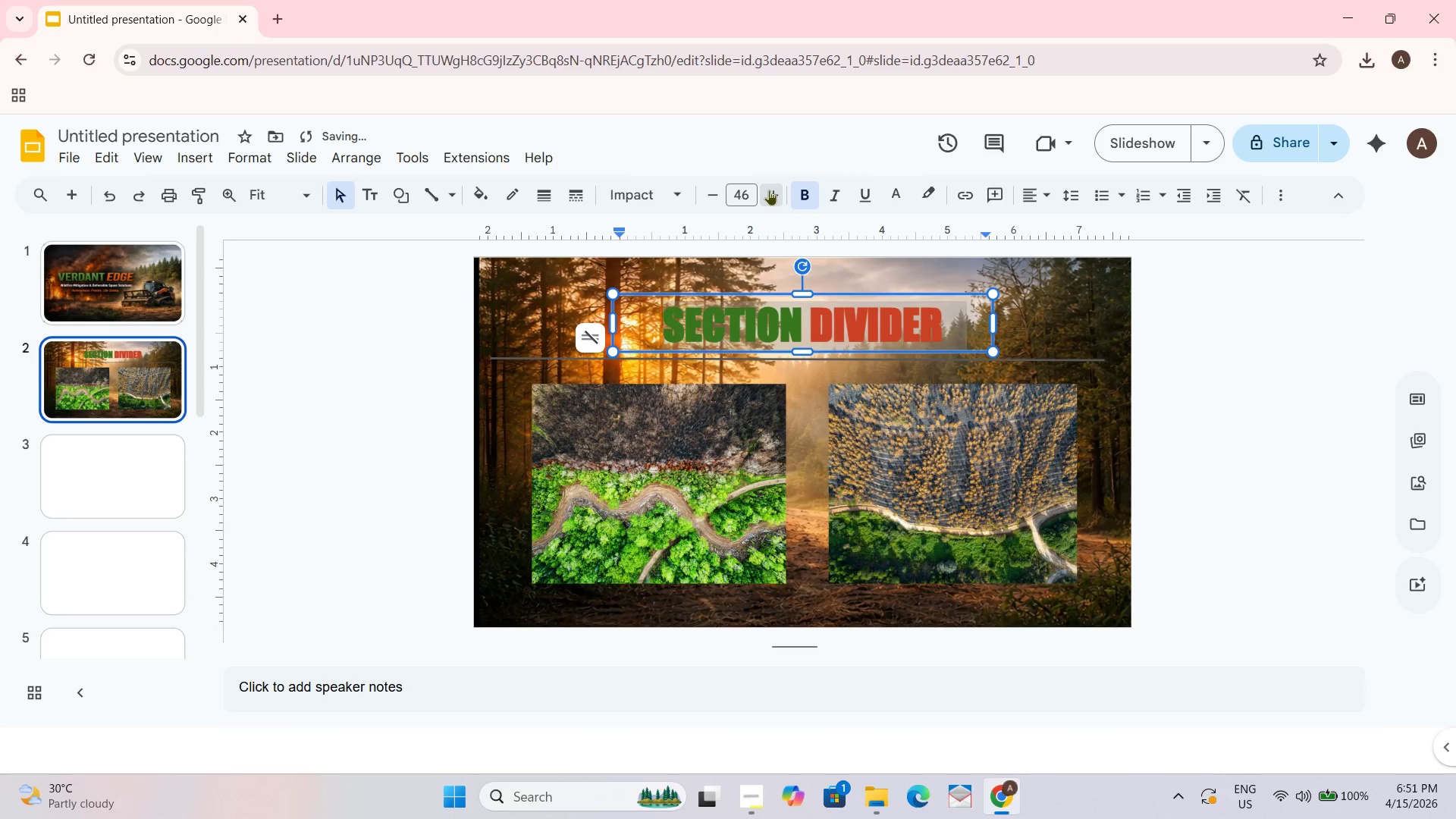 
triple_click([769, 190])
 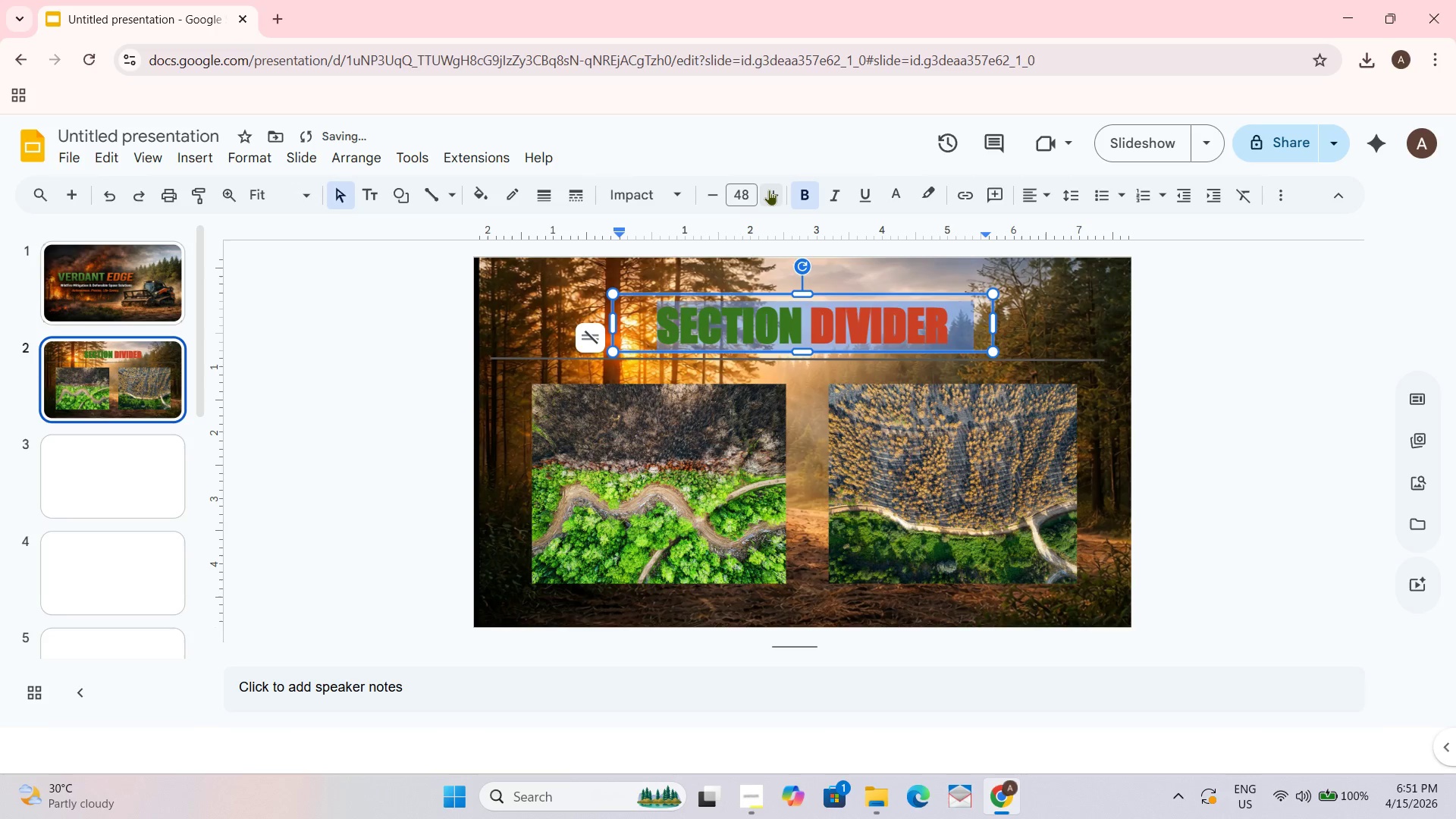 
triple_click([769, 190])
 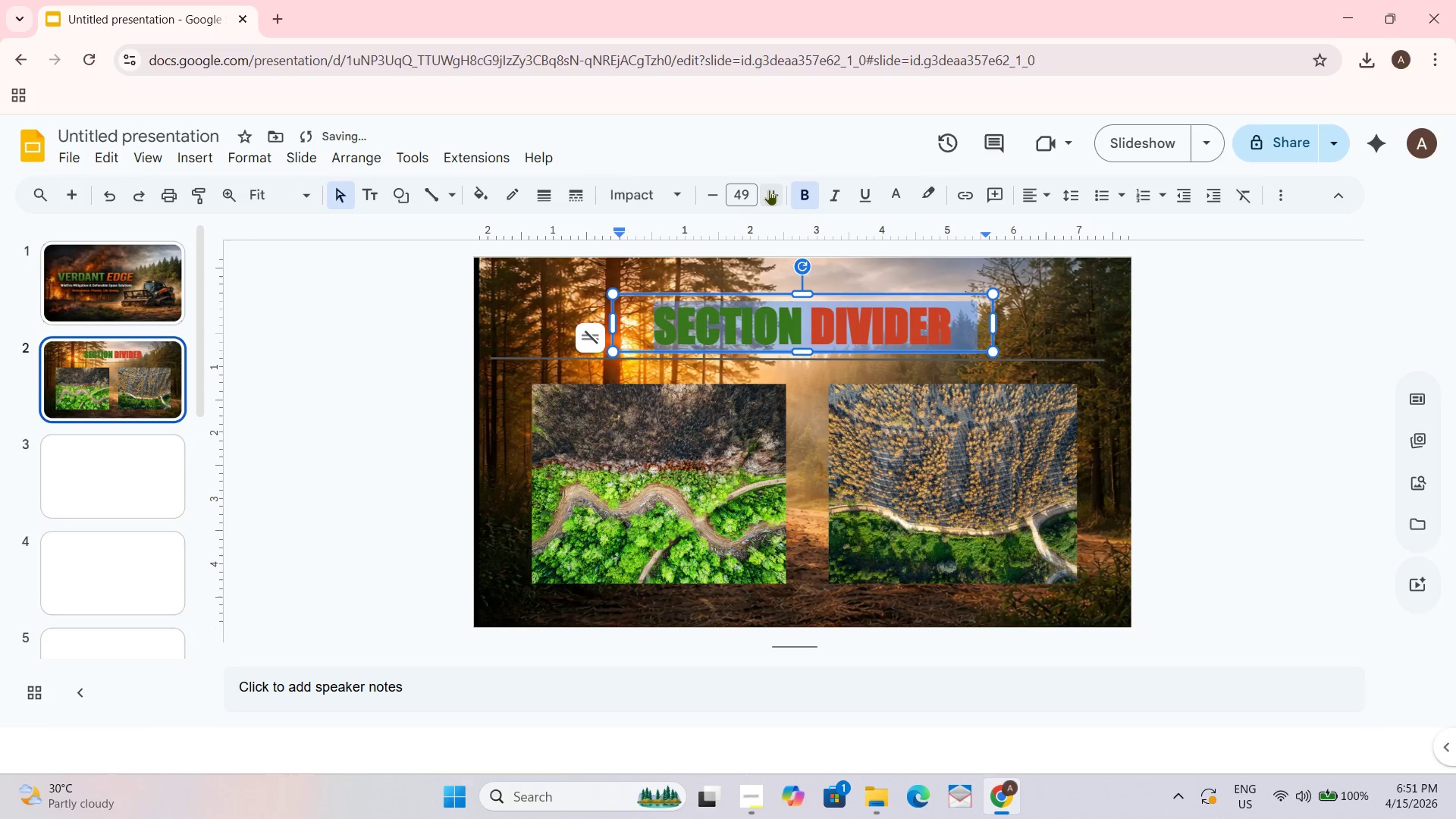 
triple_click([769, 190])
 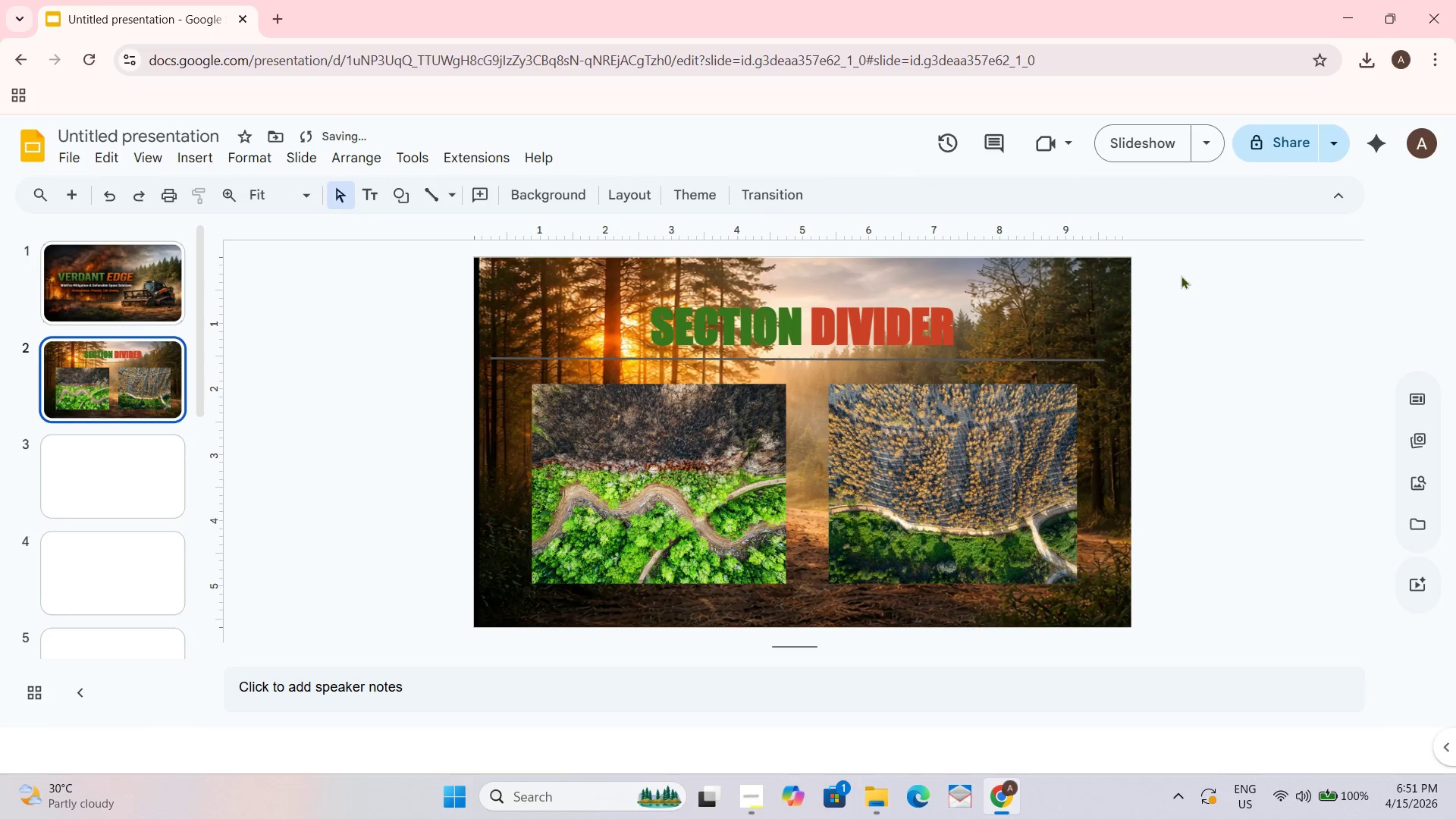 
left_click([954, 360])
 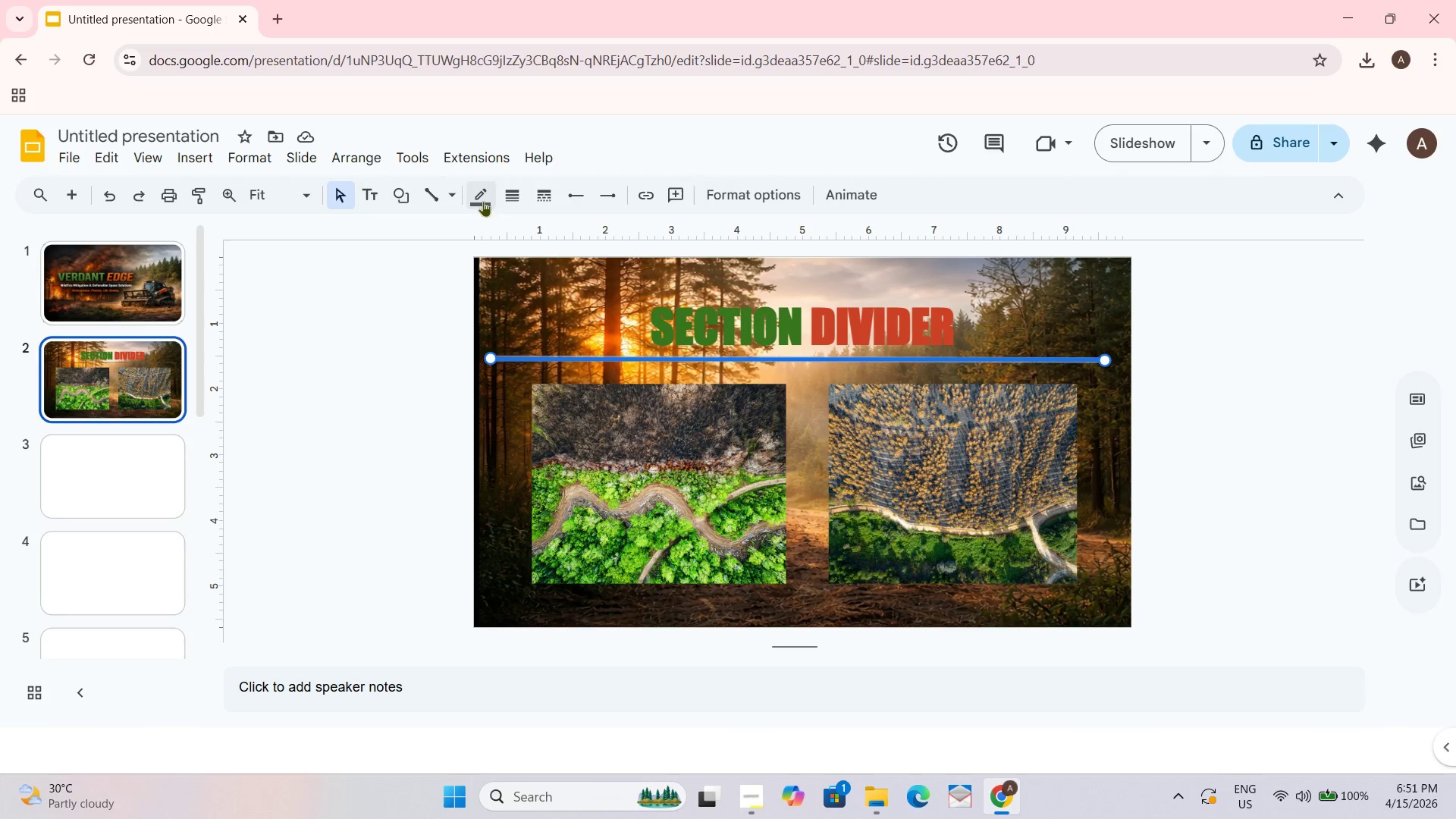 
wait(6.02)
 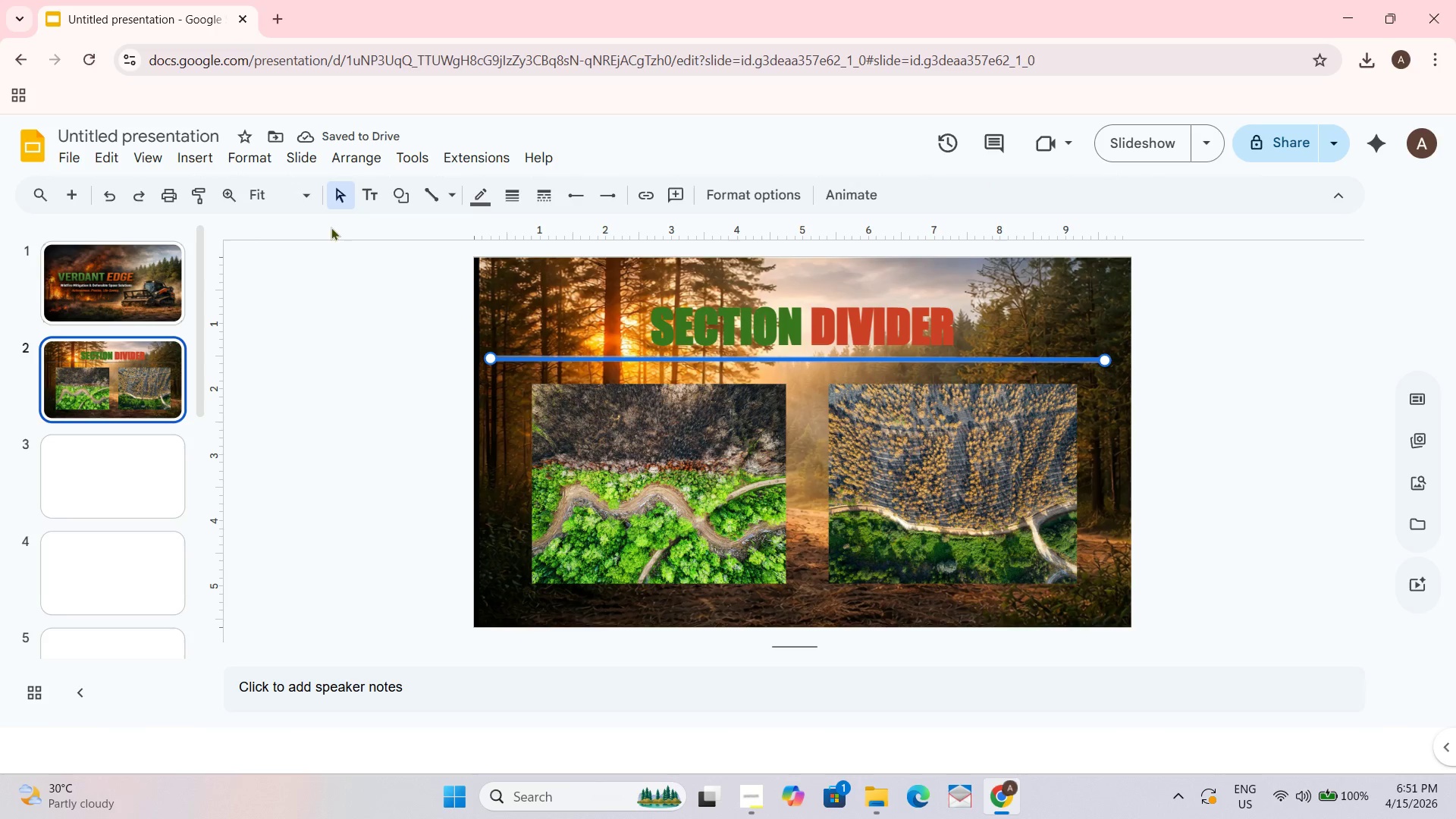 
left_click([542, 193])
 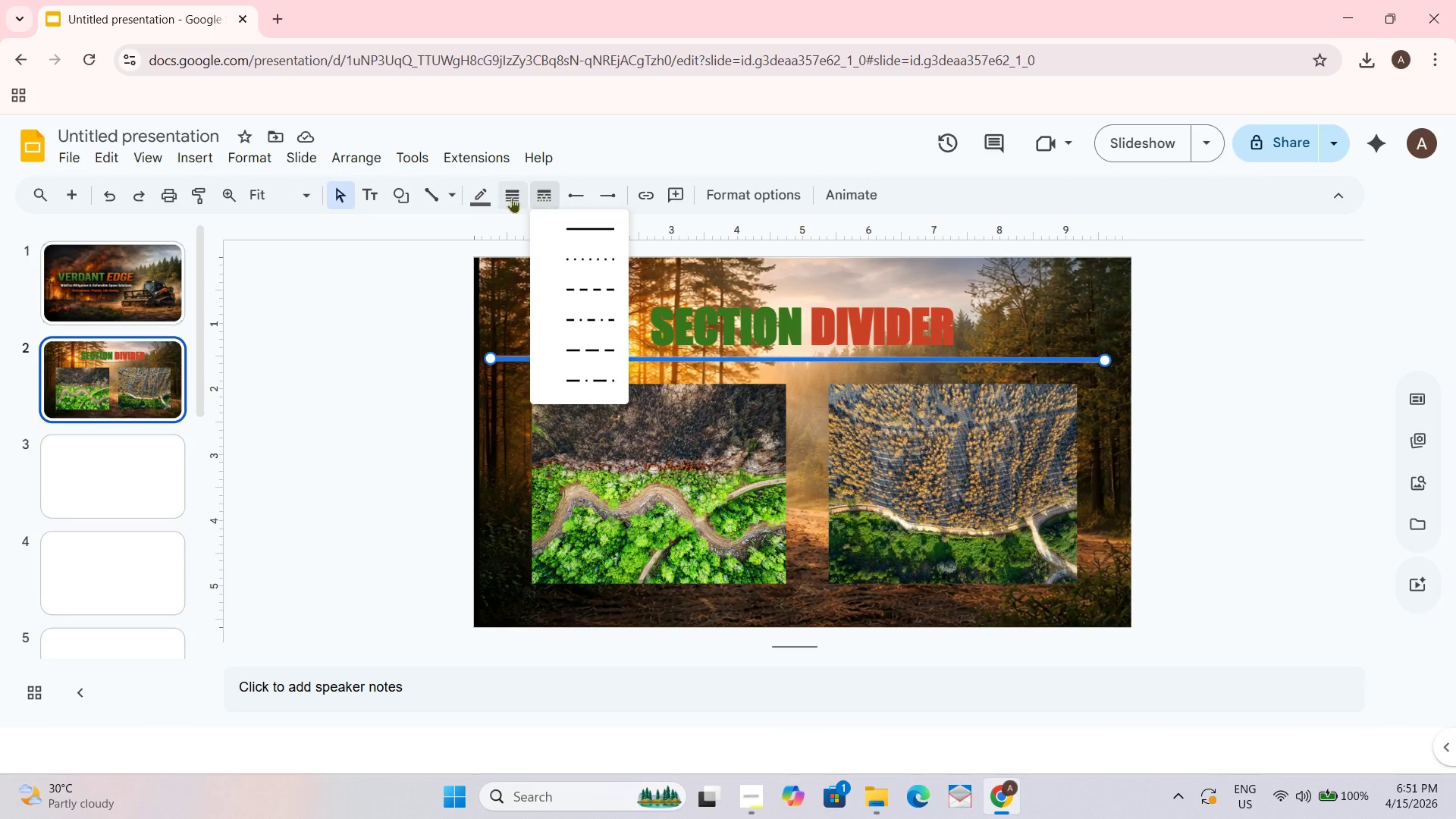 
left_click([512, 197])
 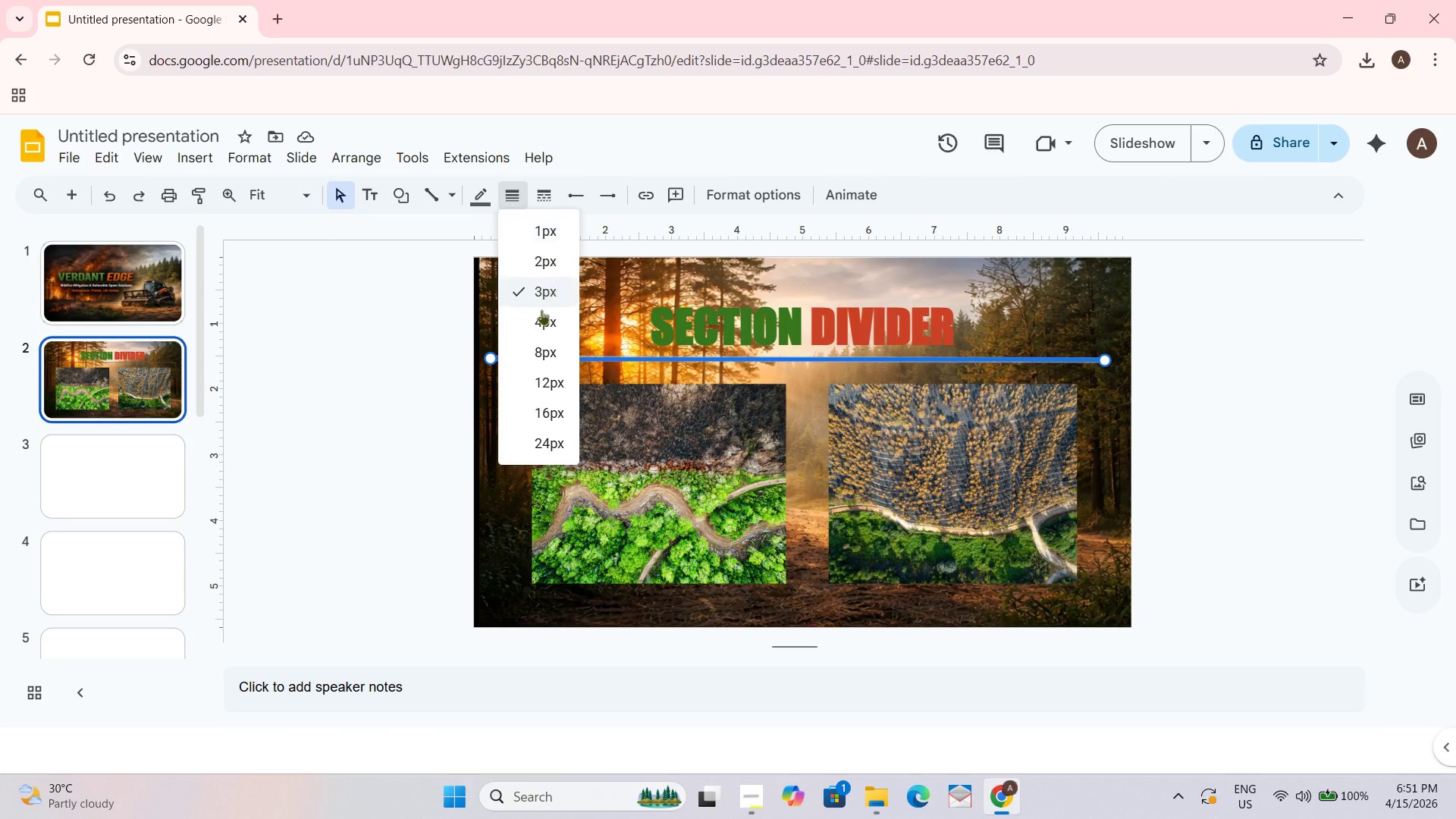 
left_click([529, 318])
 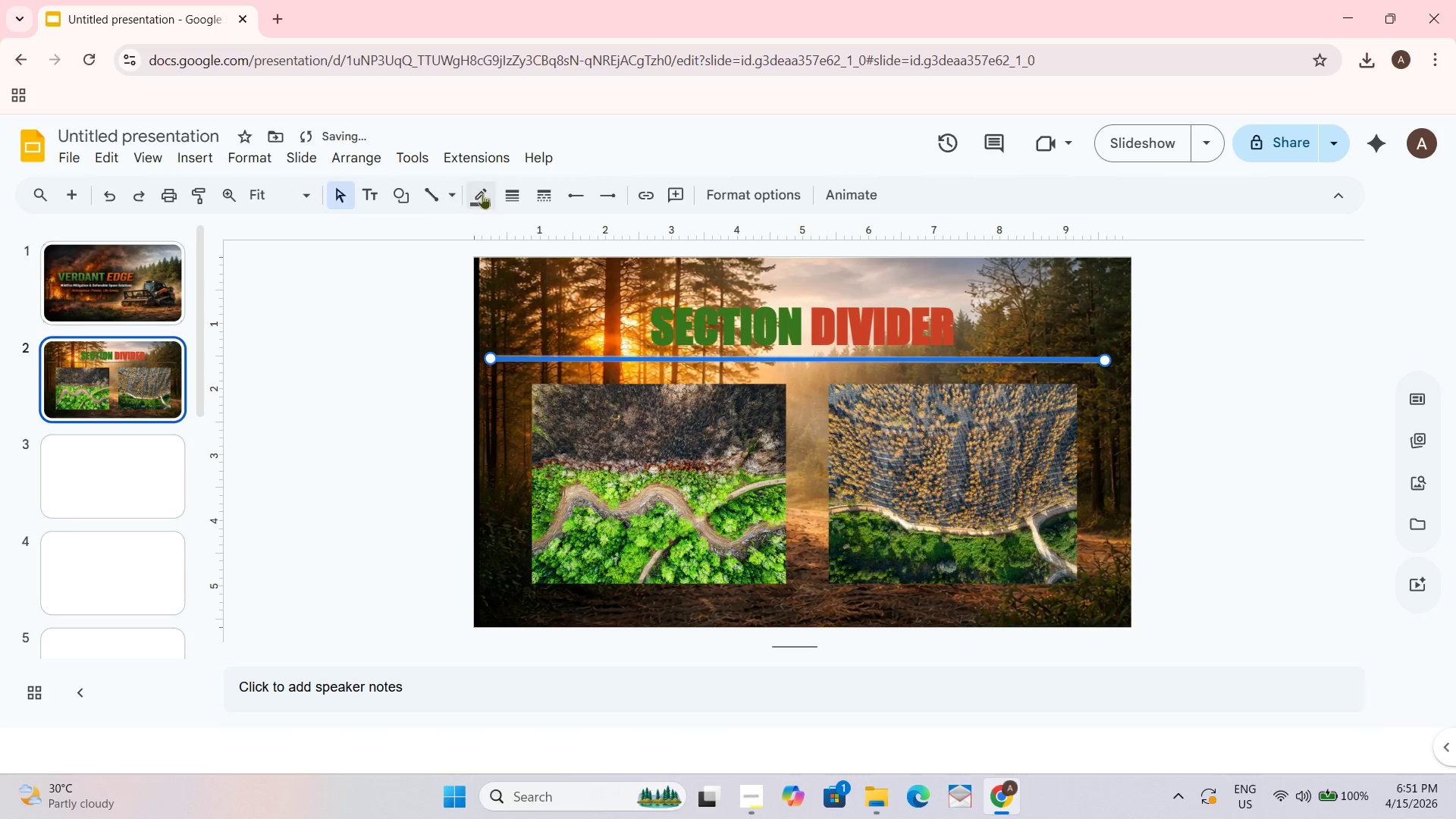 
left_click([489, 195])
 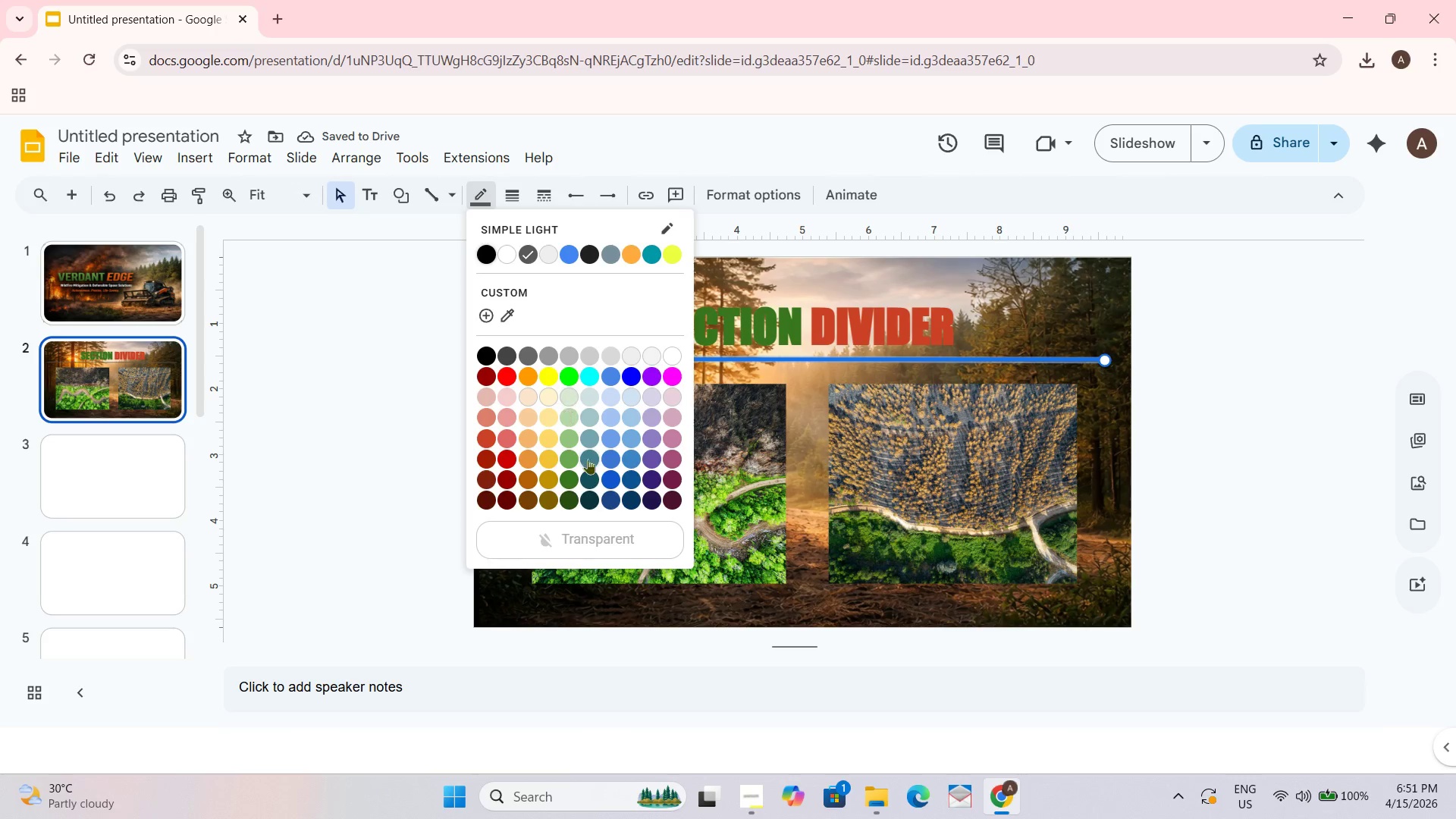 
left_click([564, 456])
 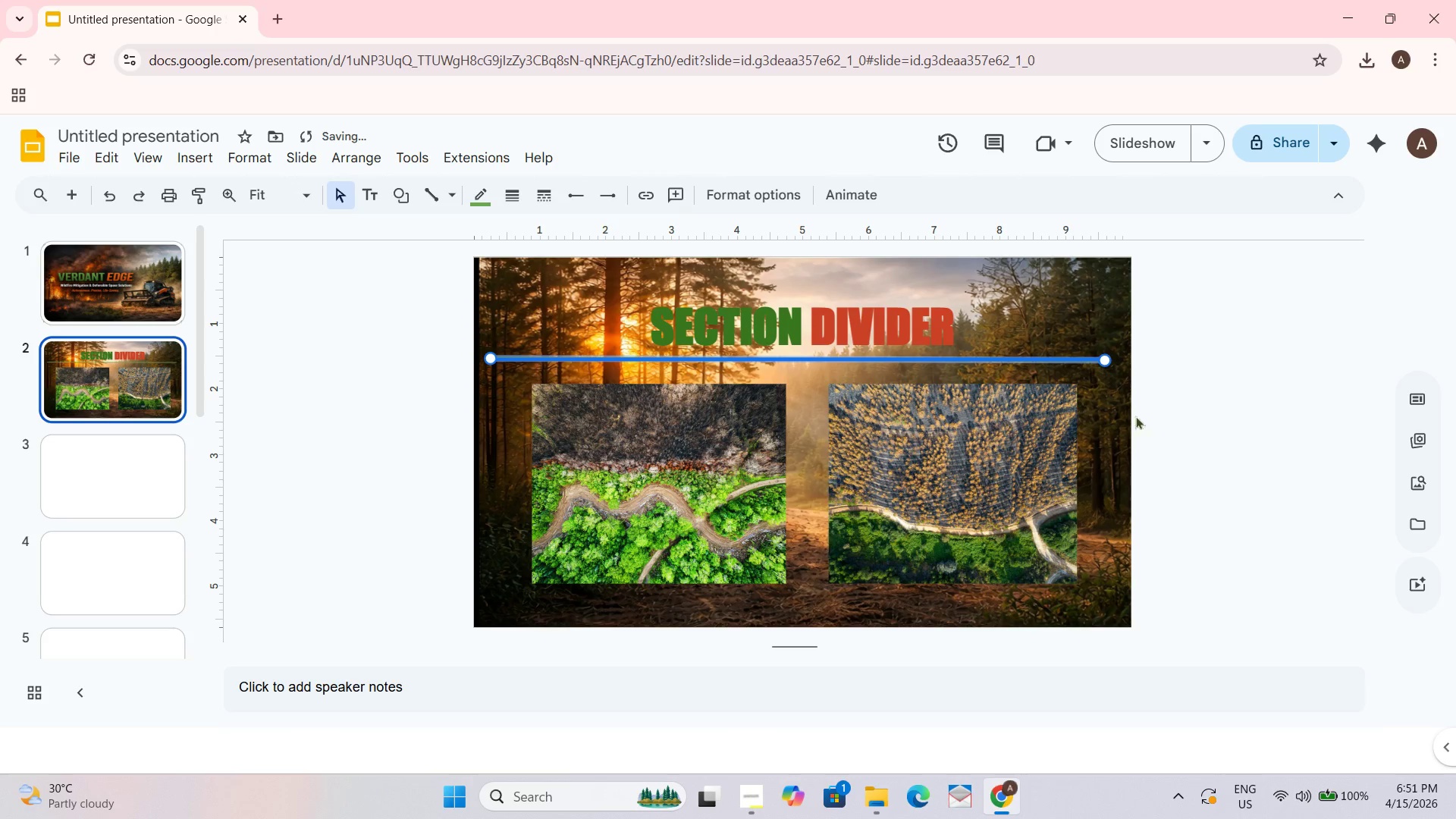 
left_click([1233, 392])
 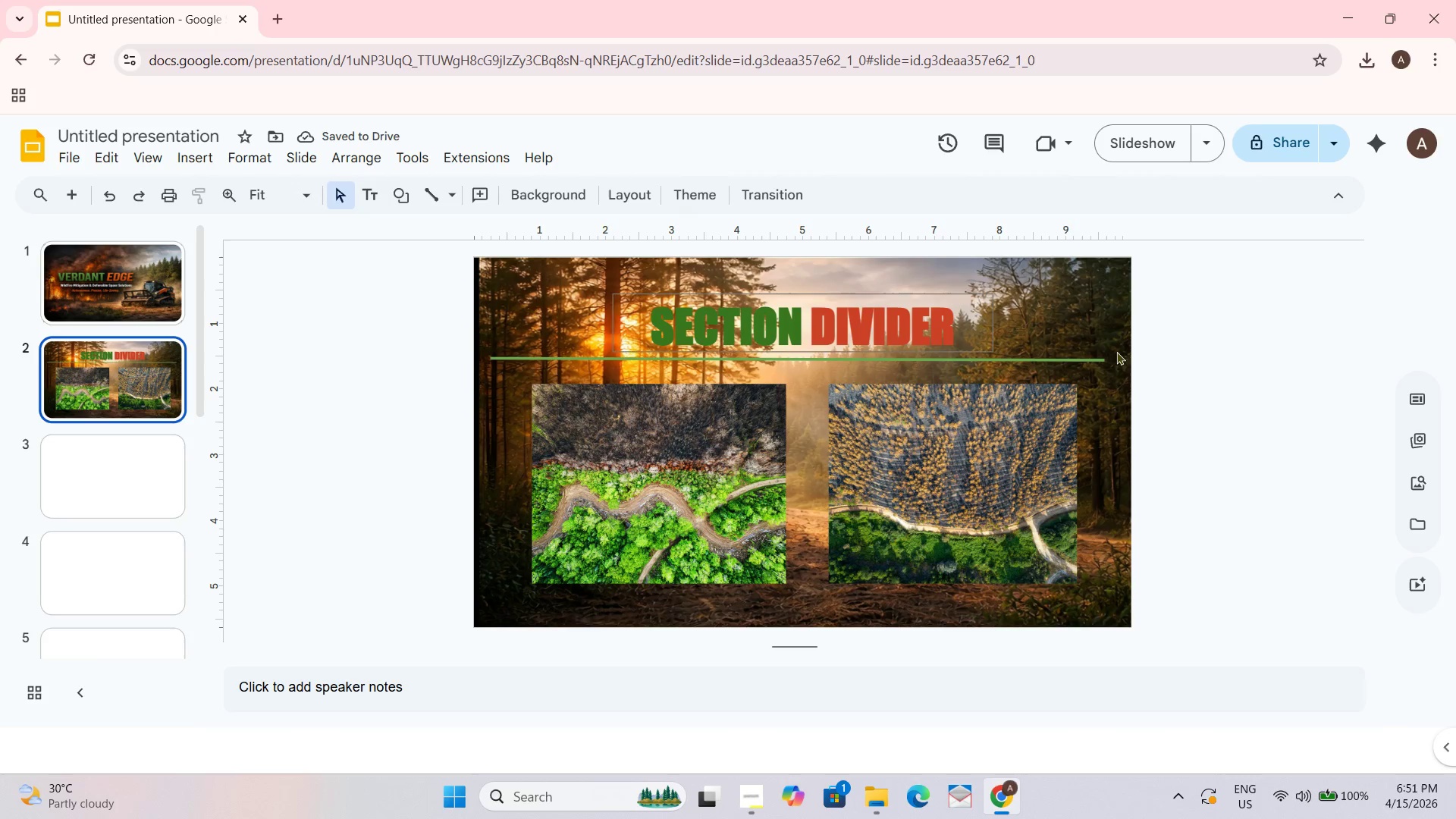 
wait(5.11)
 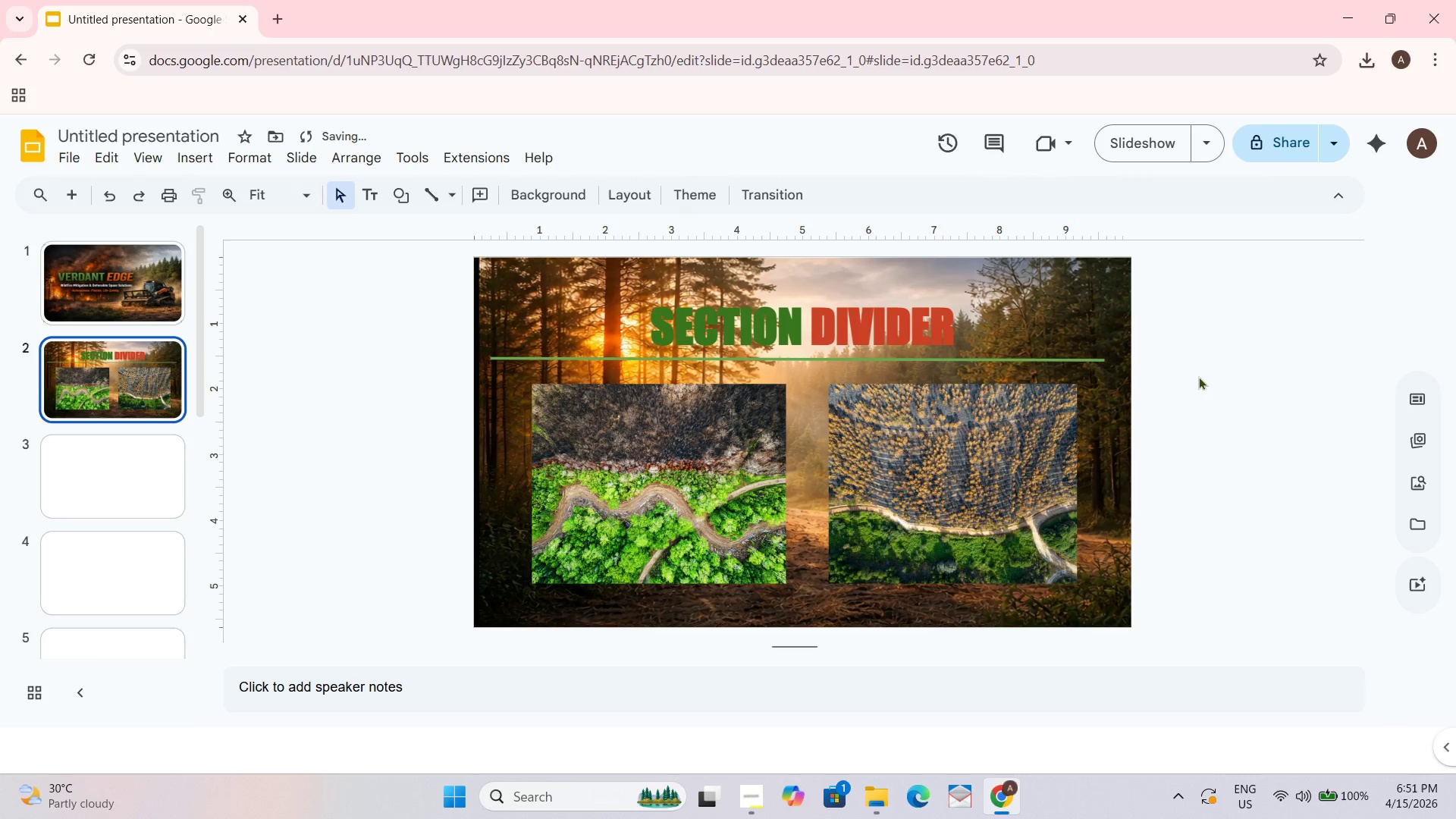 
left_click([838, 343])
 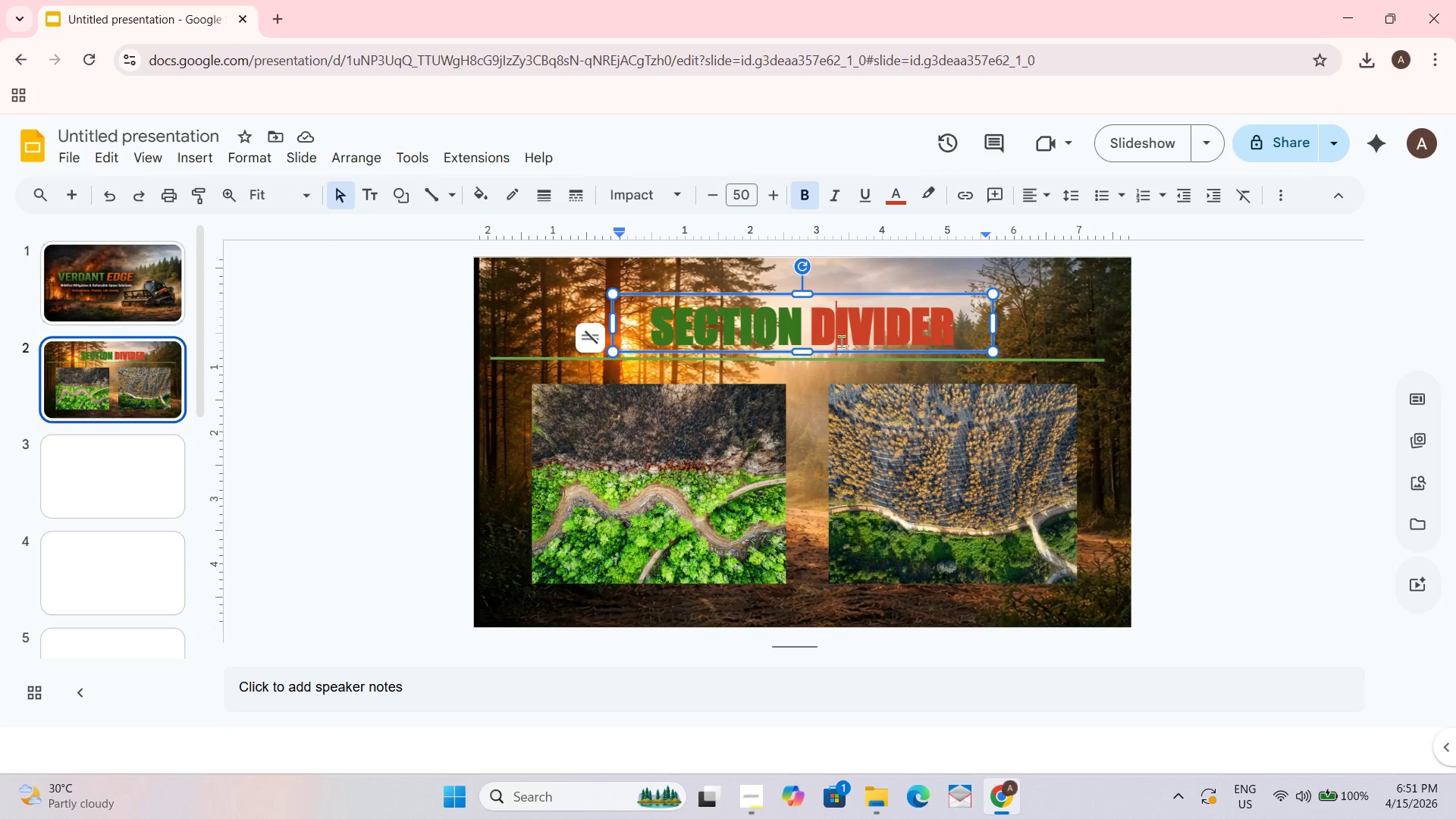 
key(Control+A)
 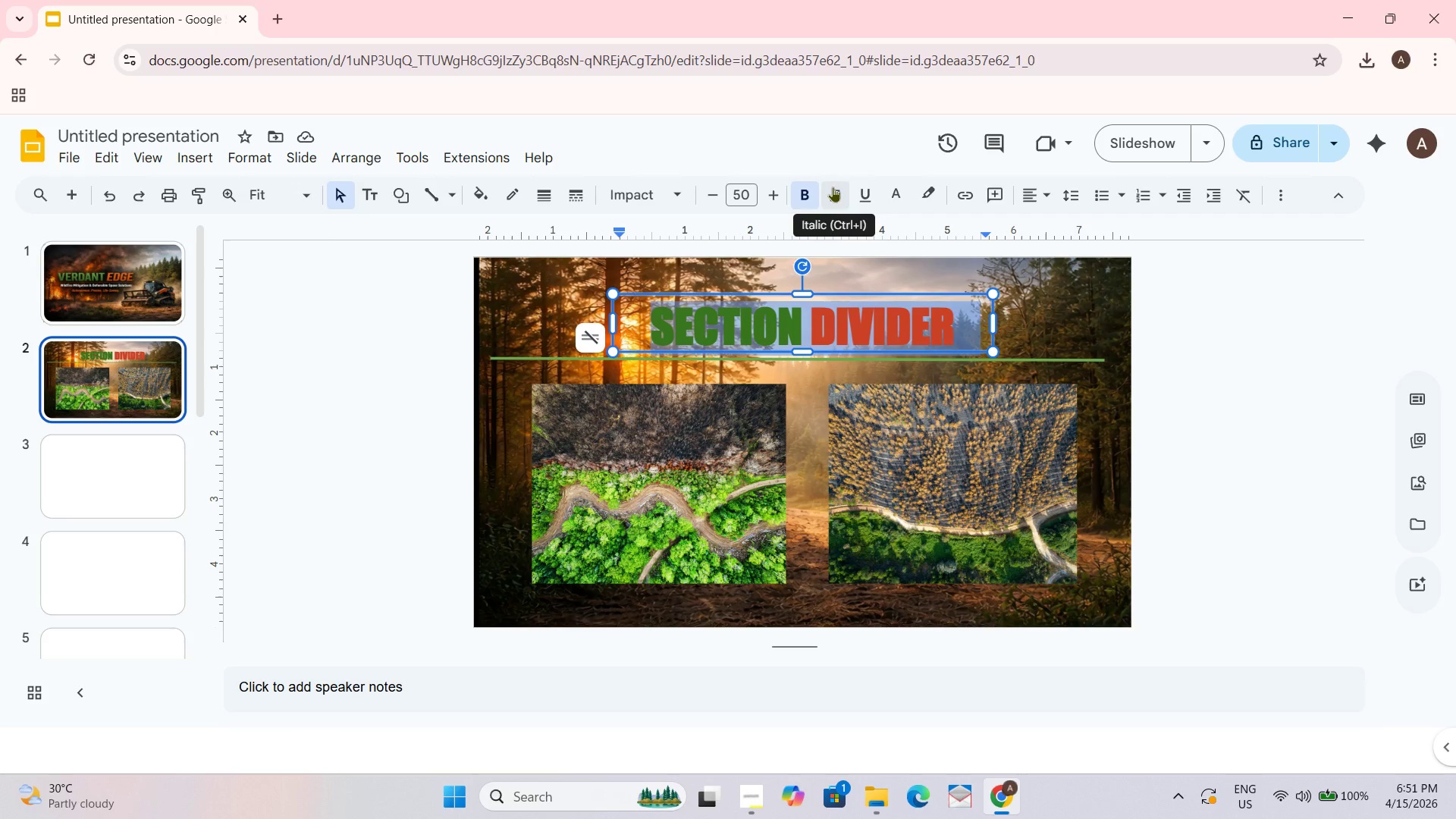 
left_click([833, 187])
 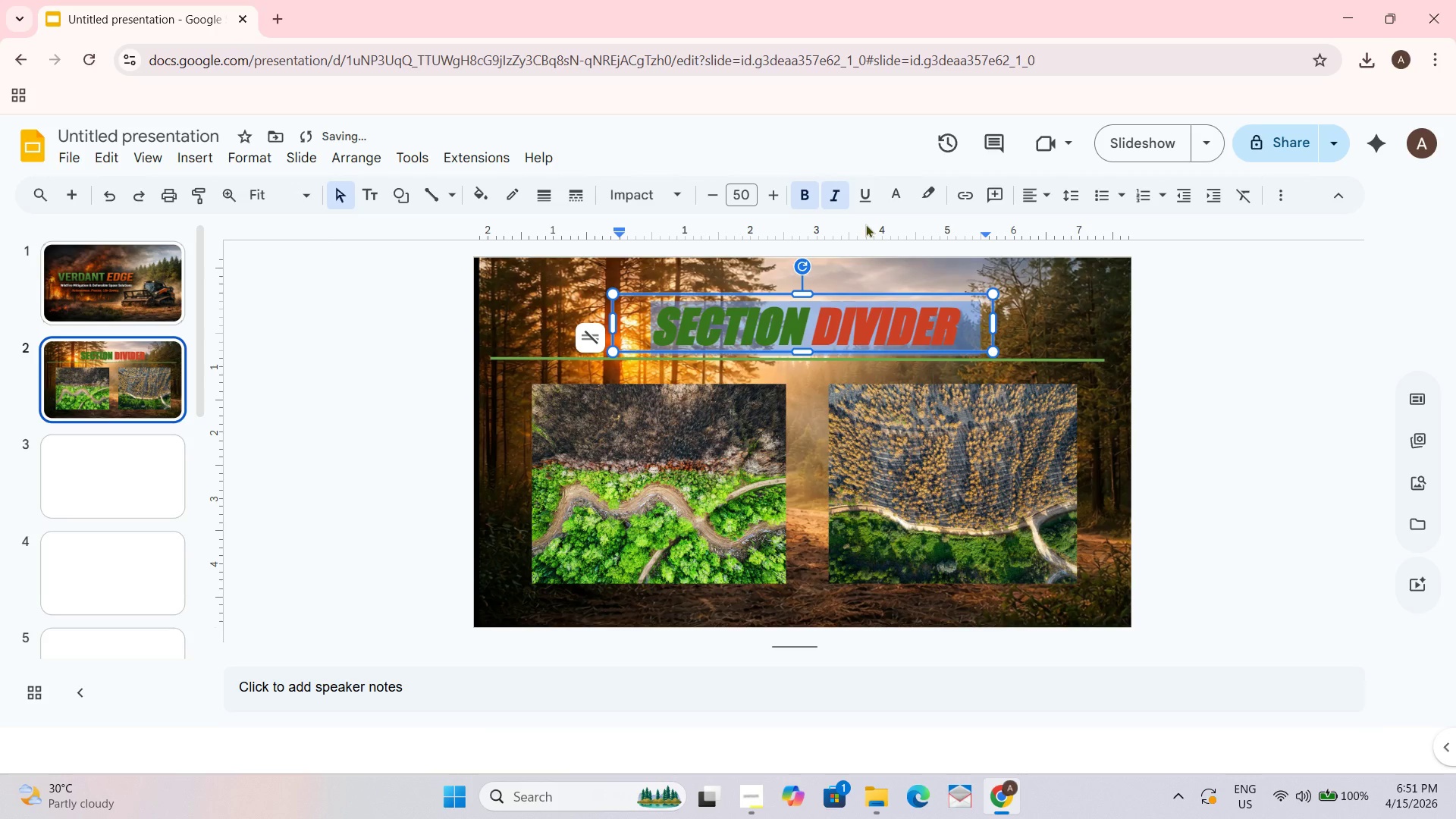 
left_click([1209, 344])
 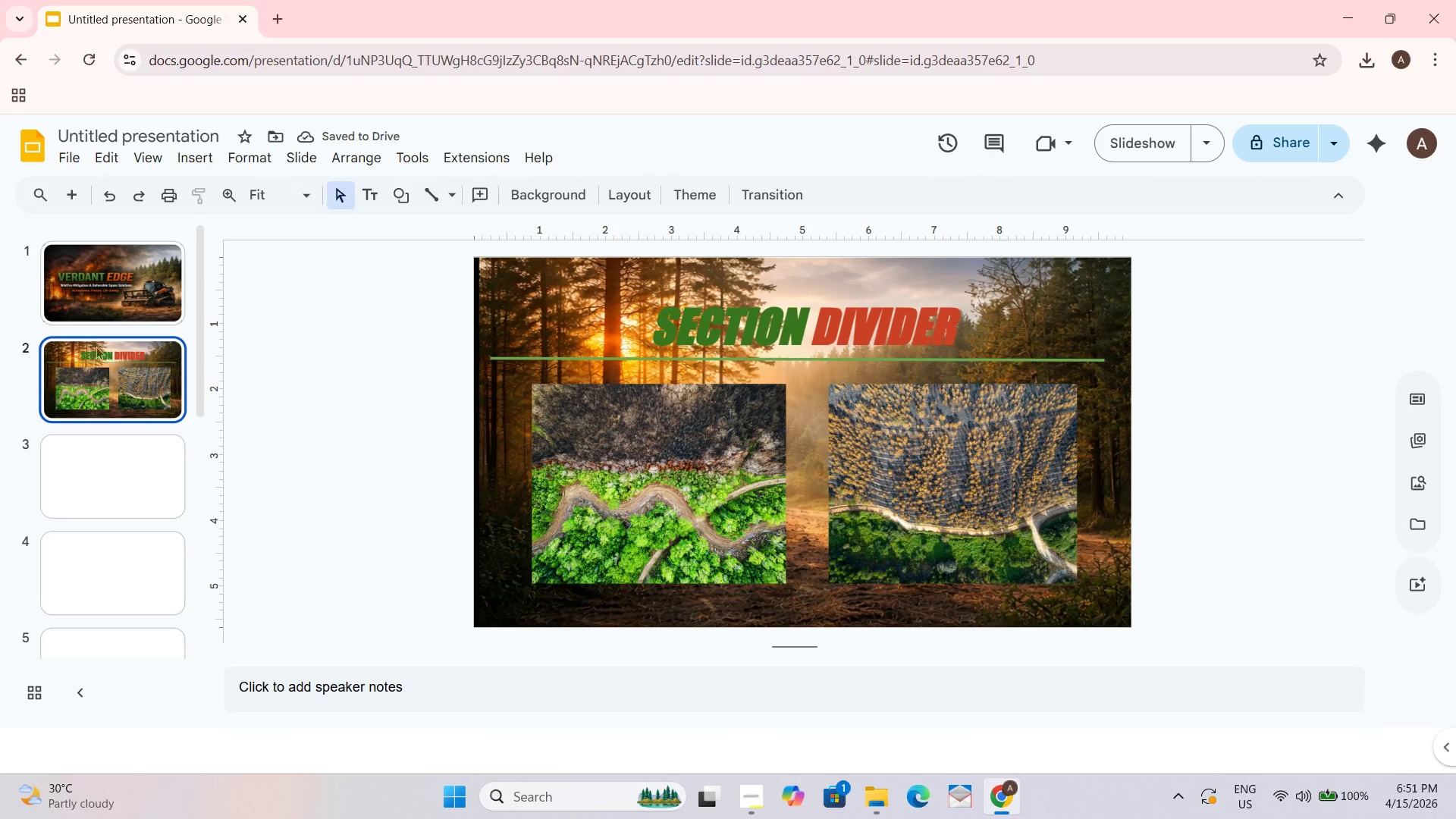 
left_click([110, 300])
 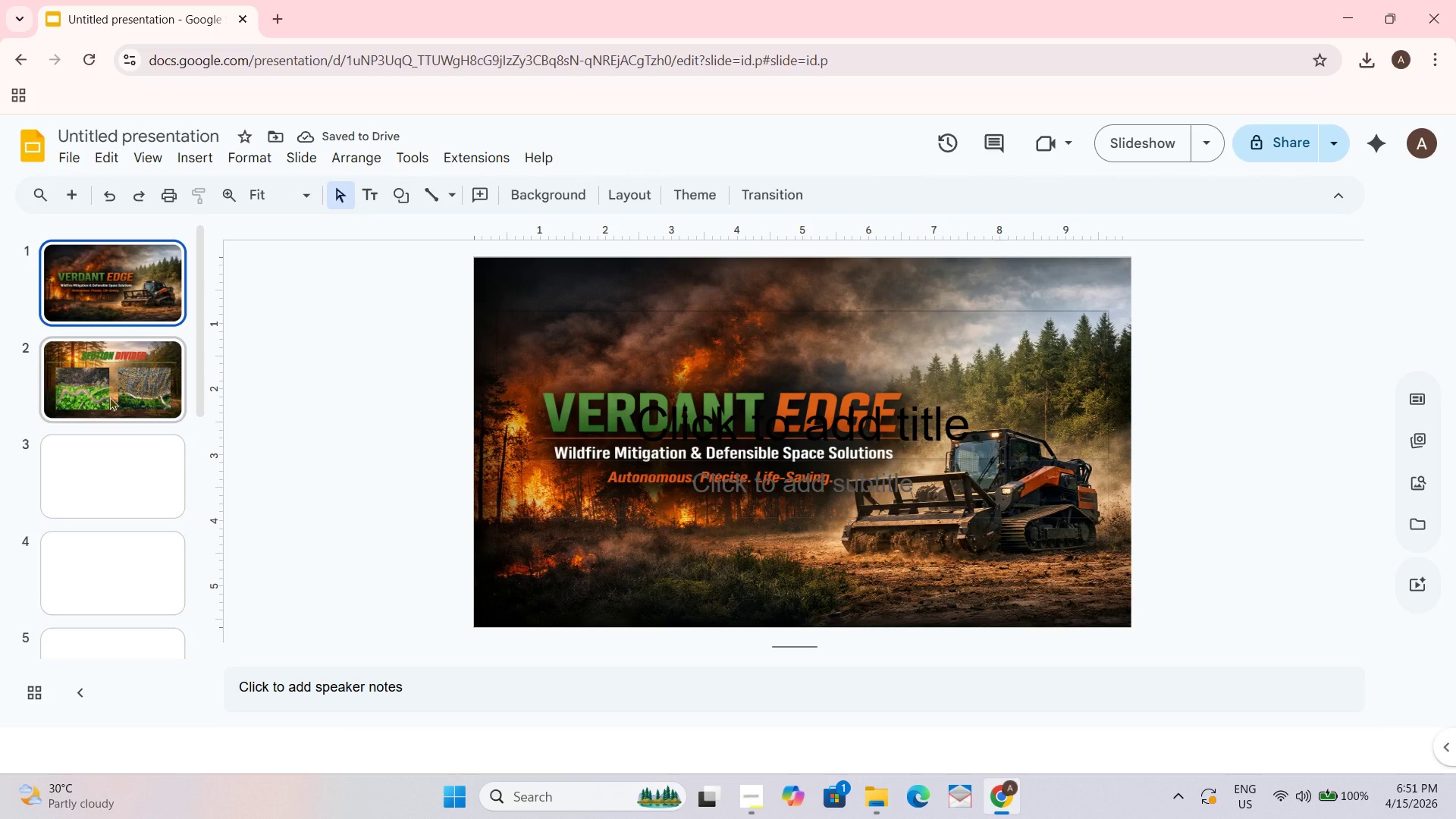 
left_click([109, 397])
 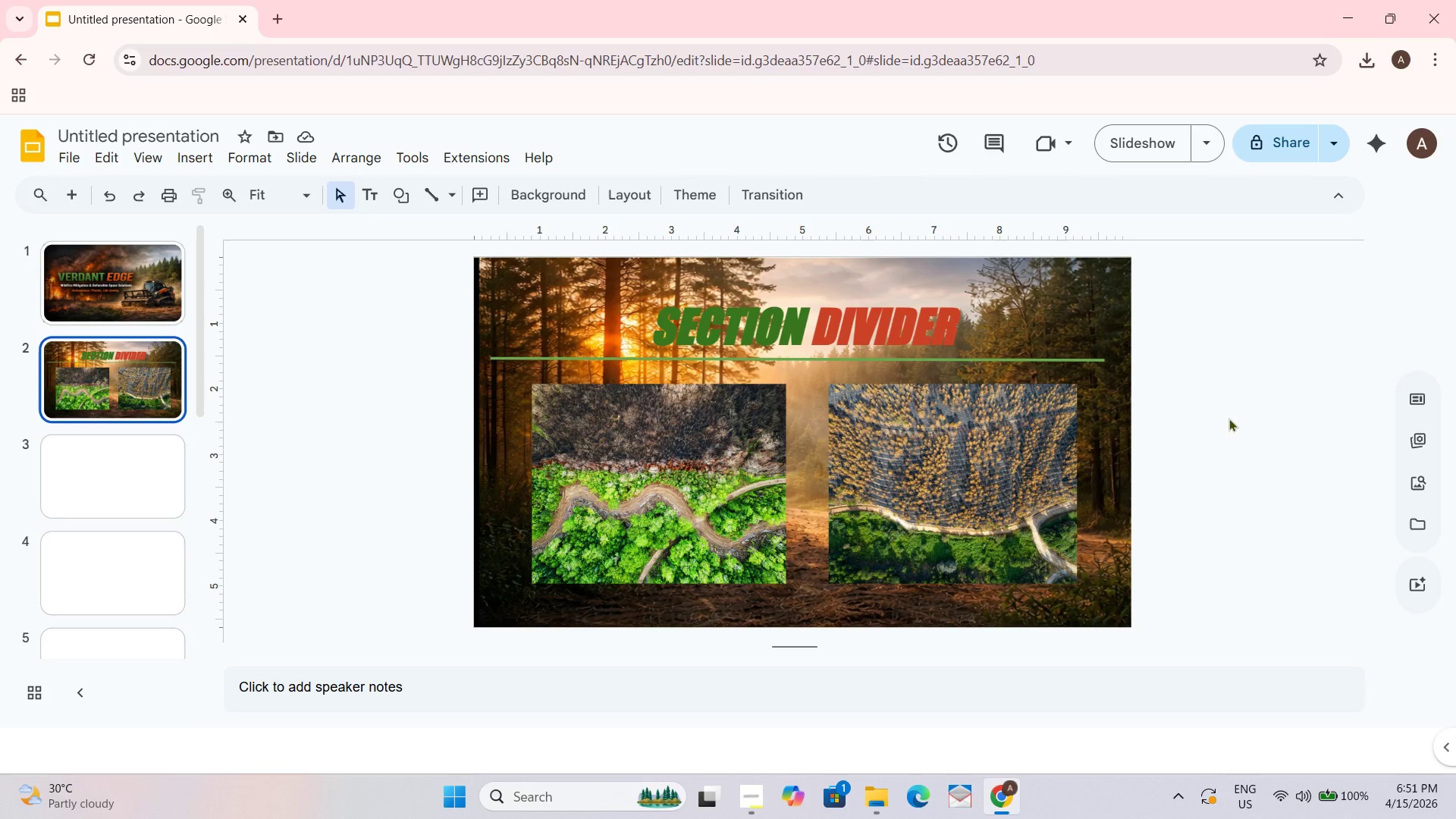 
left_click([1225, 416])
 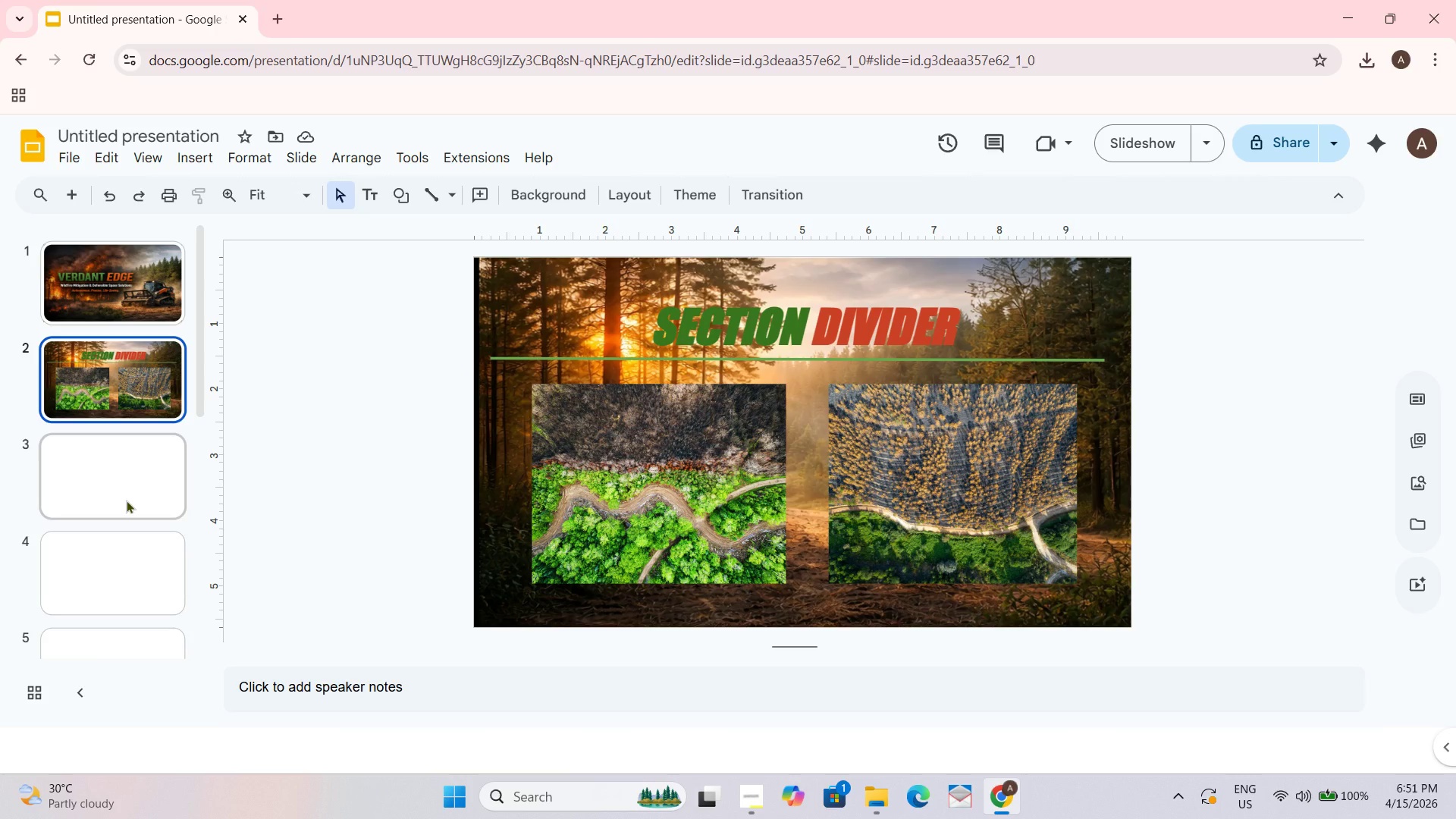 
wait(11.52)
 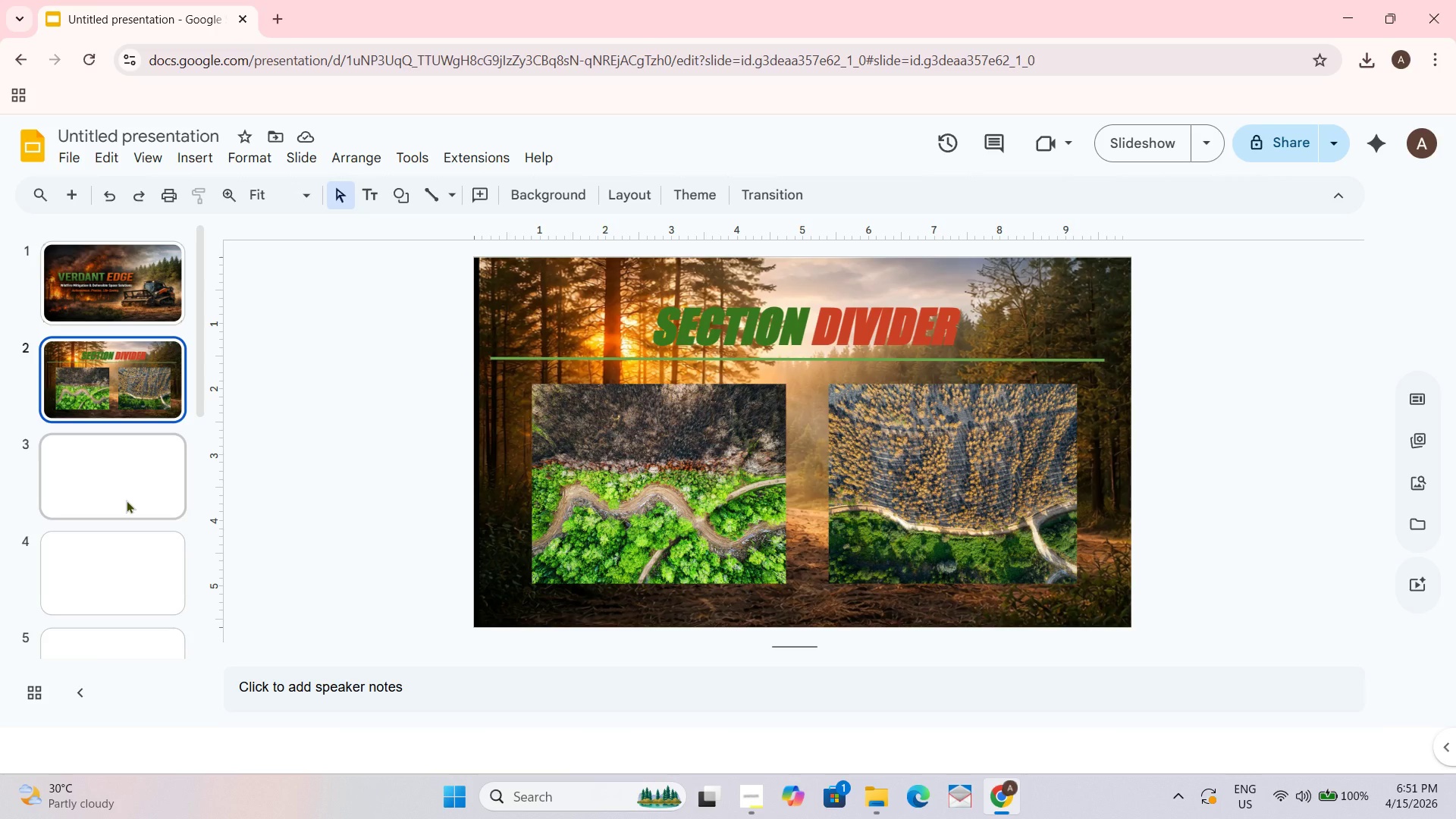 
left_click([144, 463])
 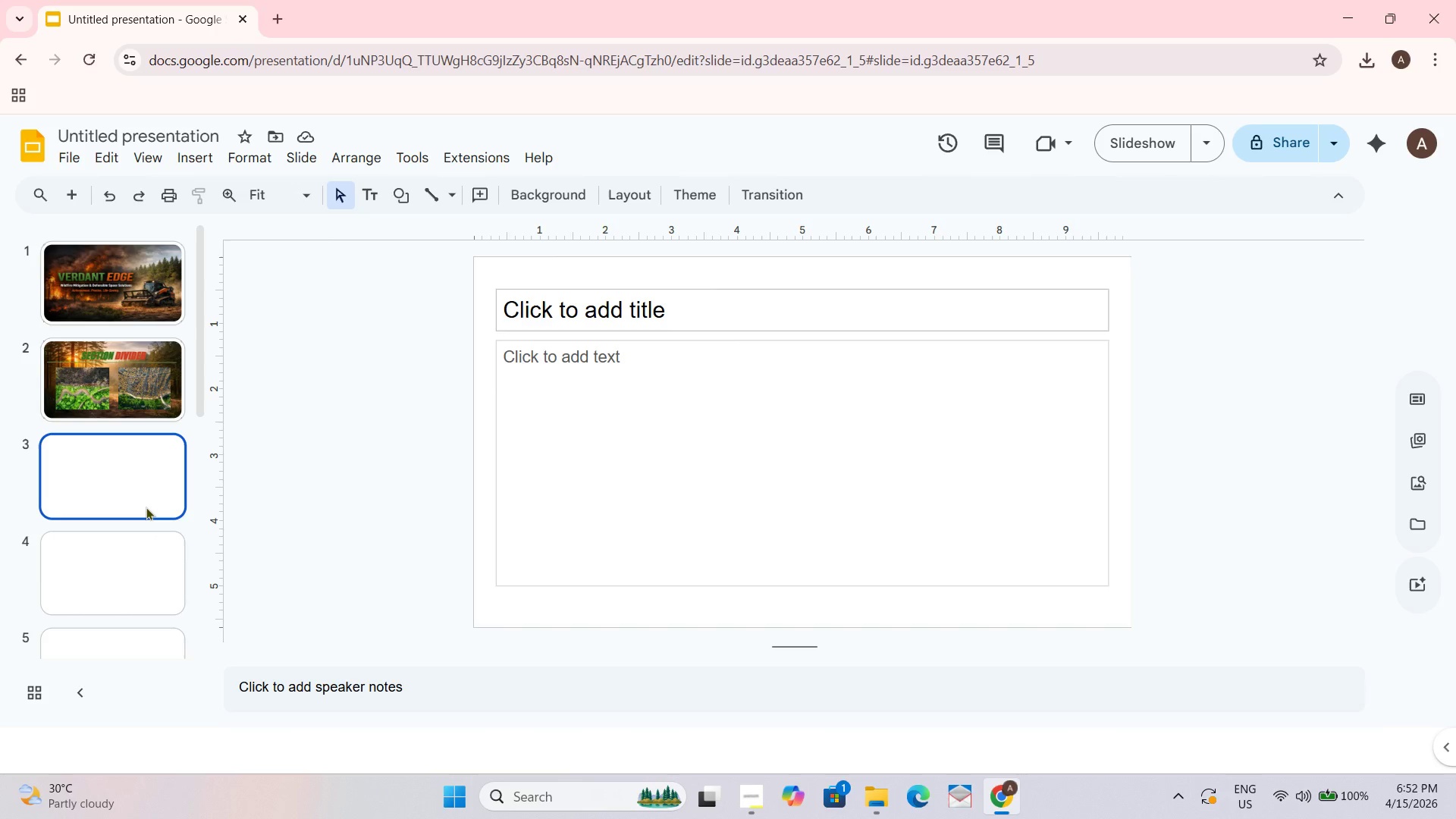 
wait(16.3)
 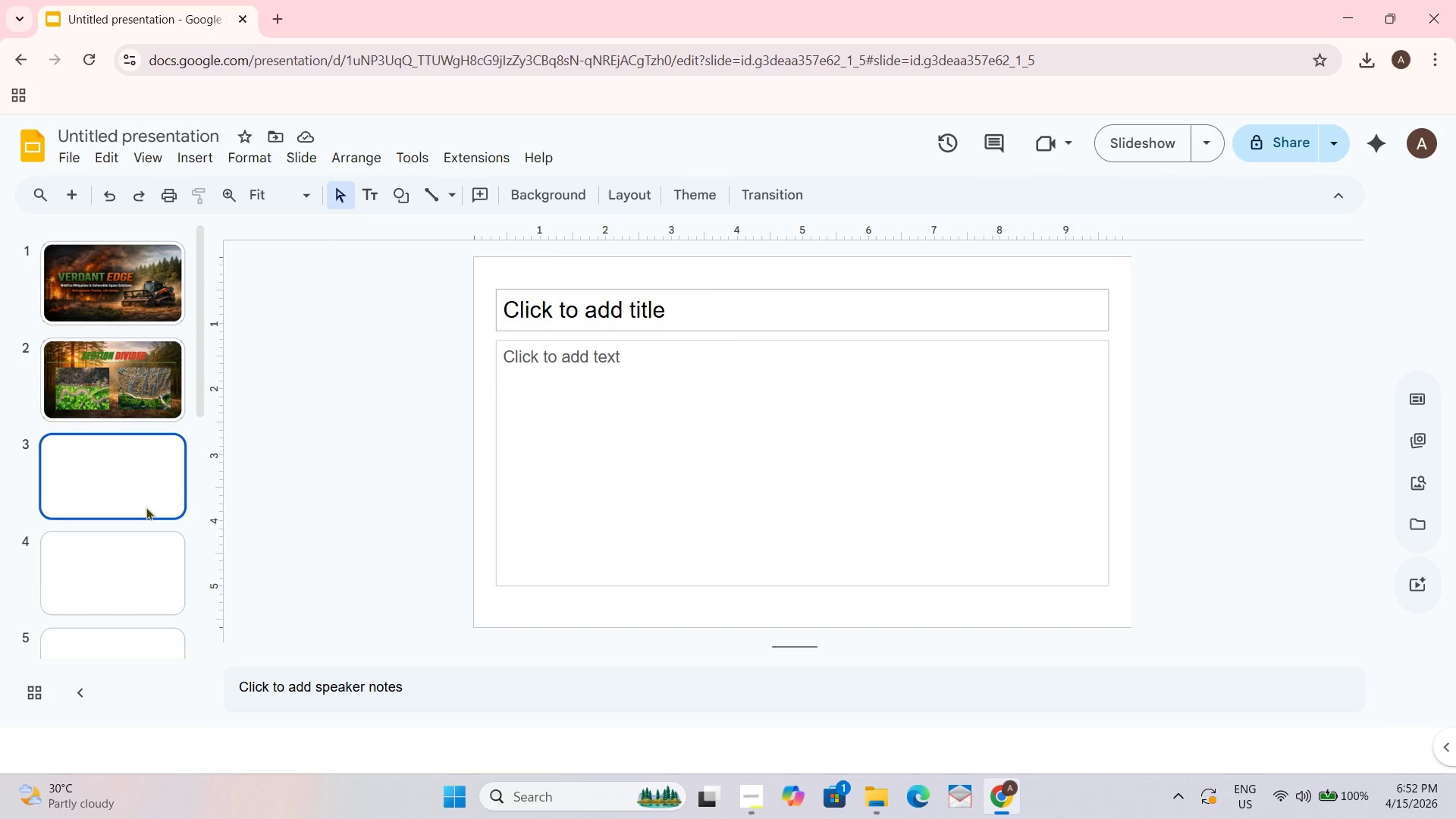 
left_click([100, 150])
 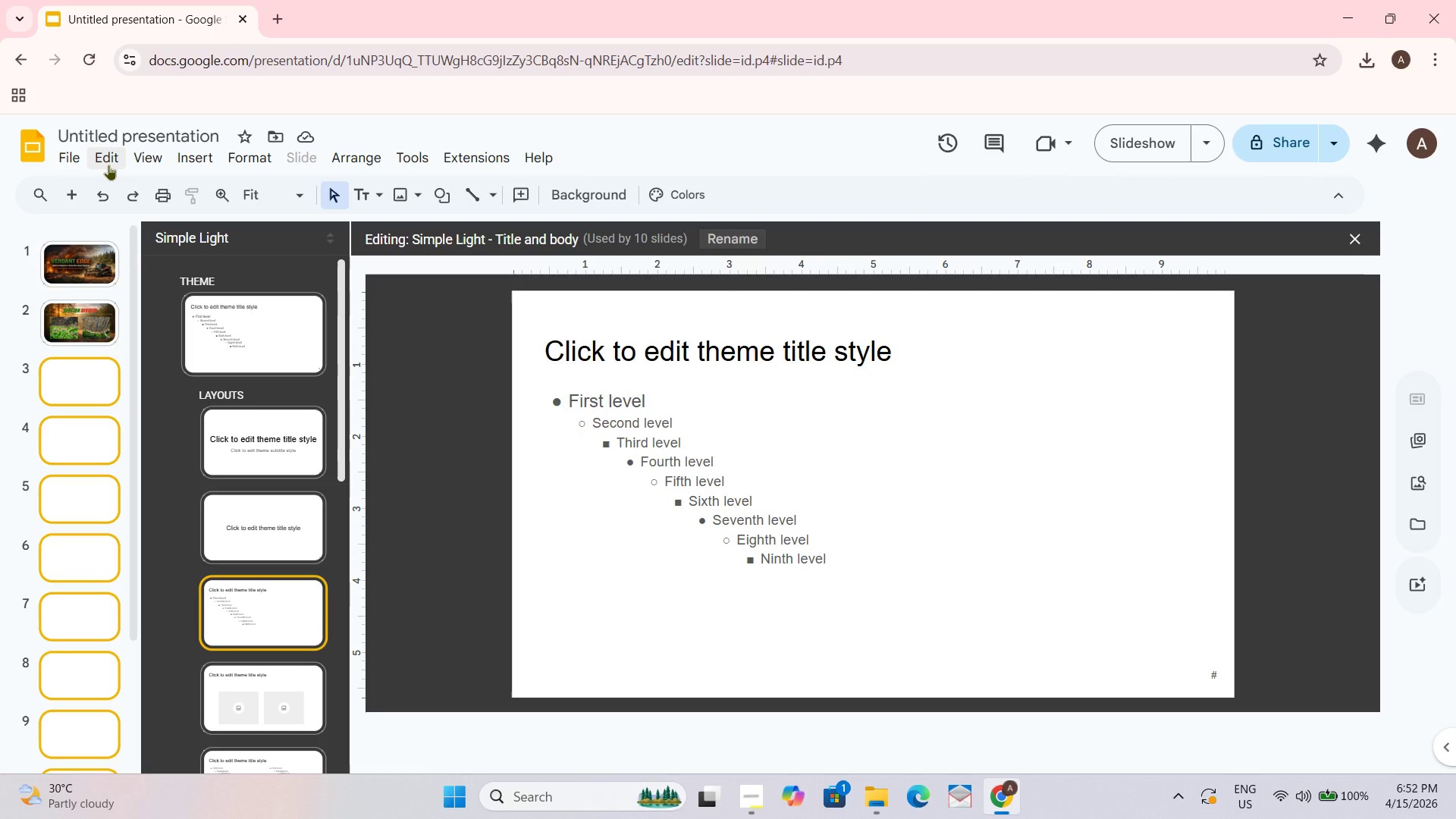 
wait(5.62)
 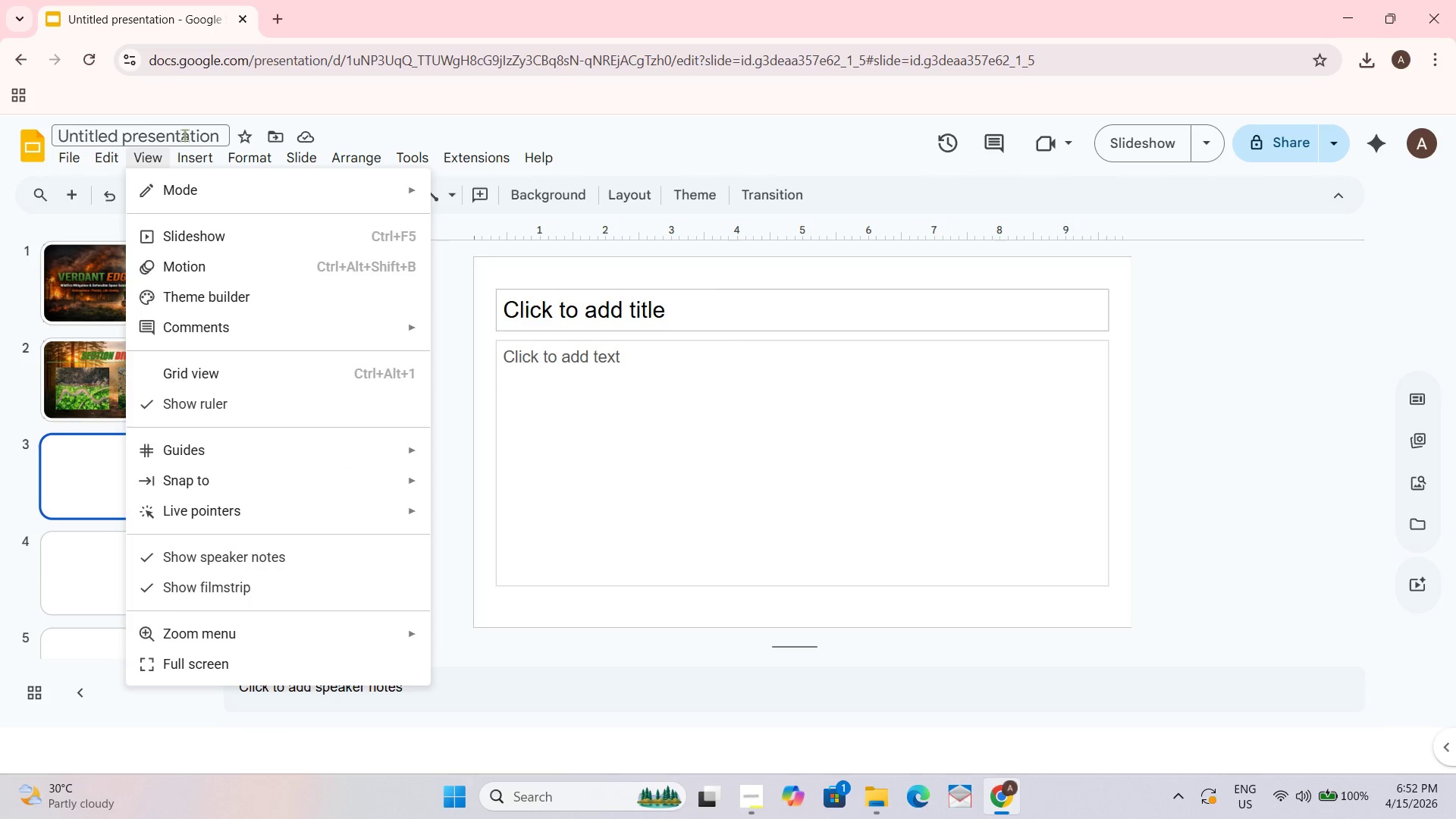 
left_click([74, 189])
 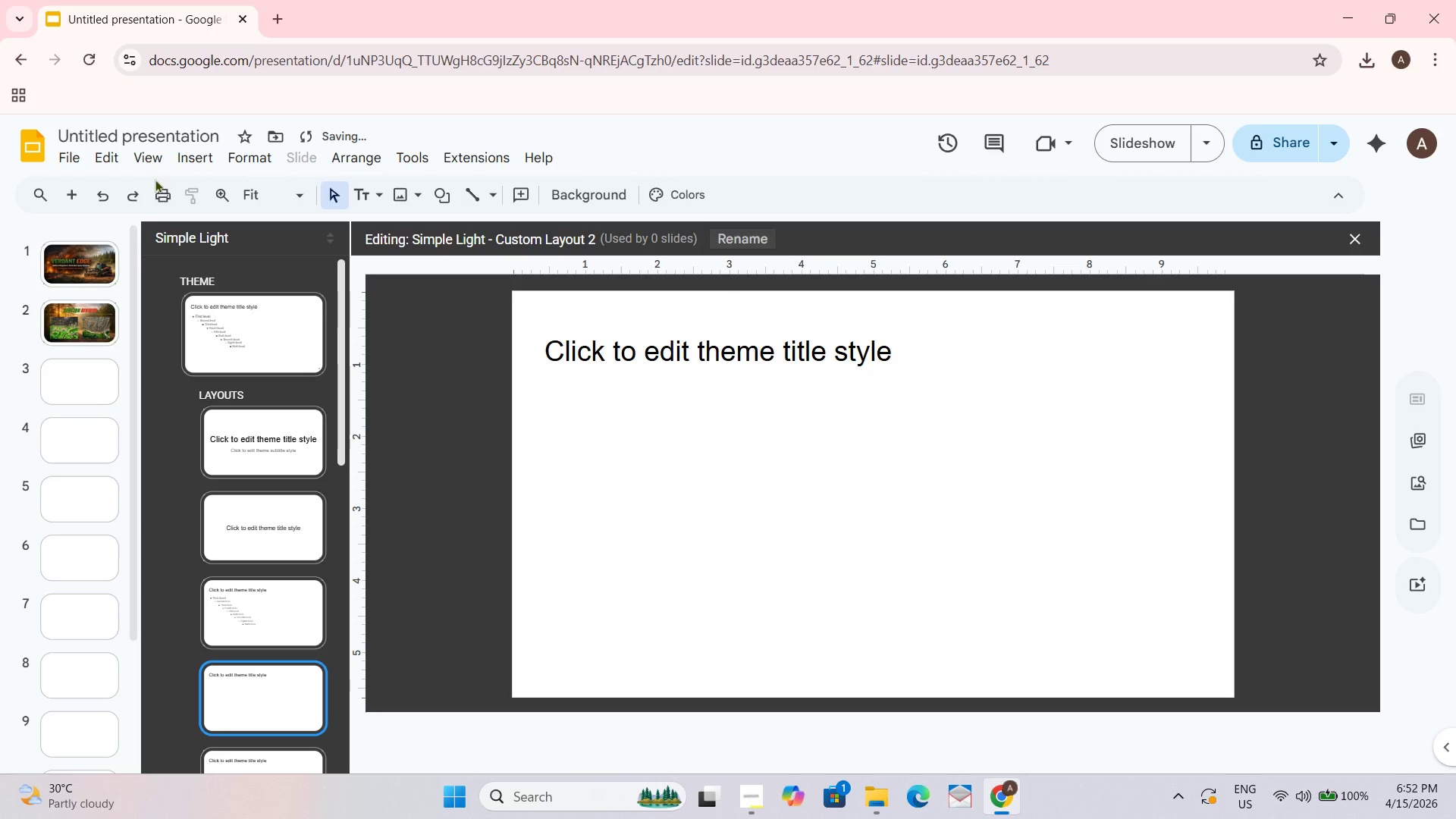 
left_click([145, 157])
 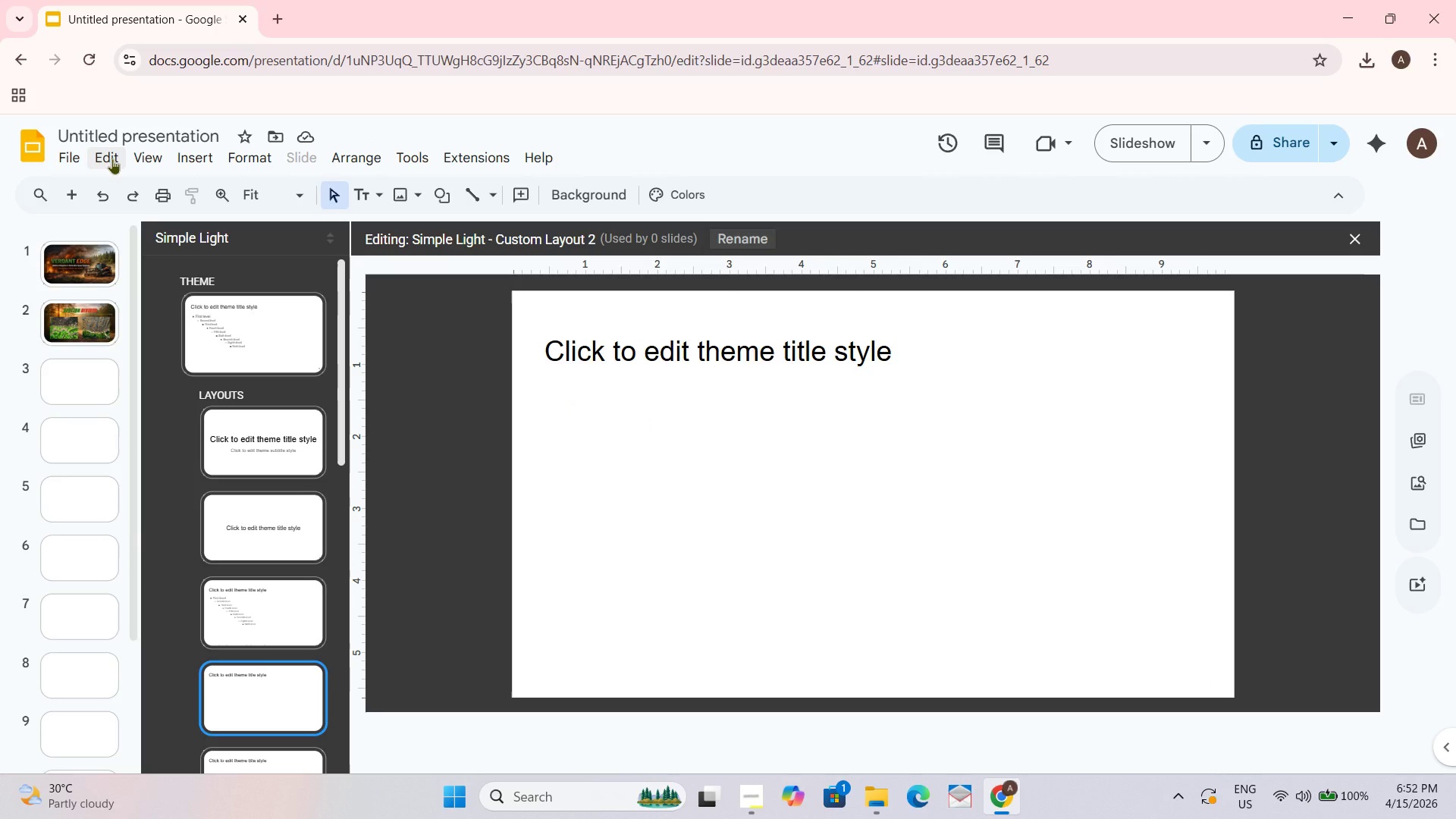 
left_click([193, 155])
 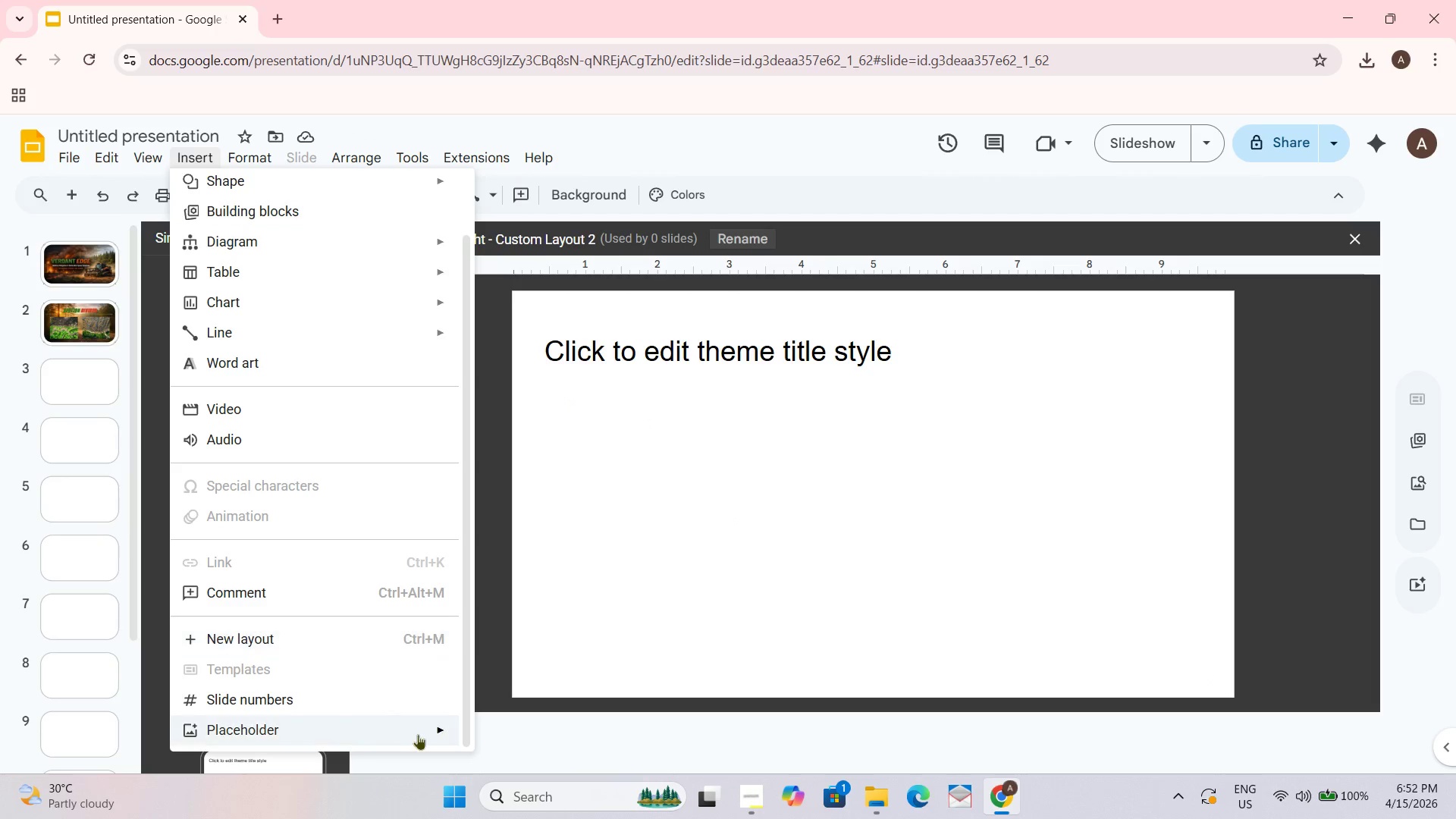 
left_click_drag(start_coordinate=[430, 733], to_coordinate=[424, 726])
 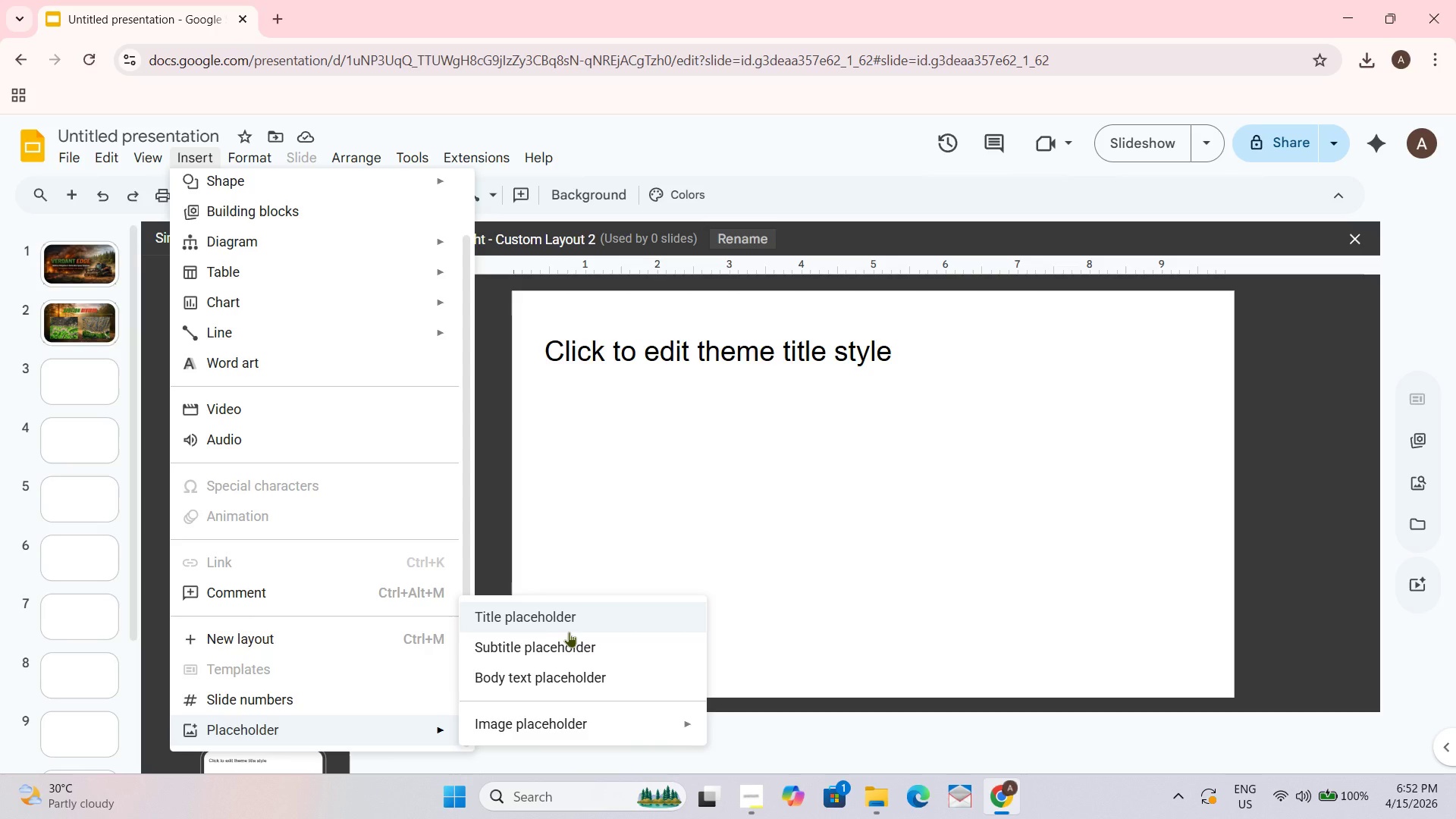 
wait(17.53)
 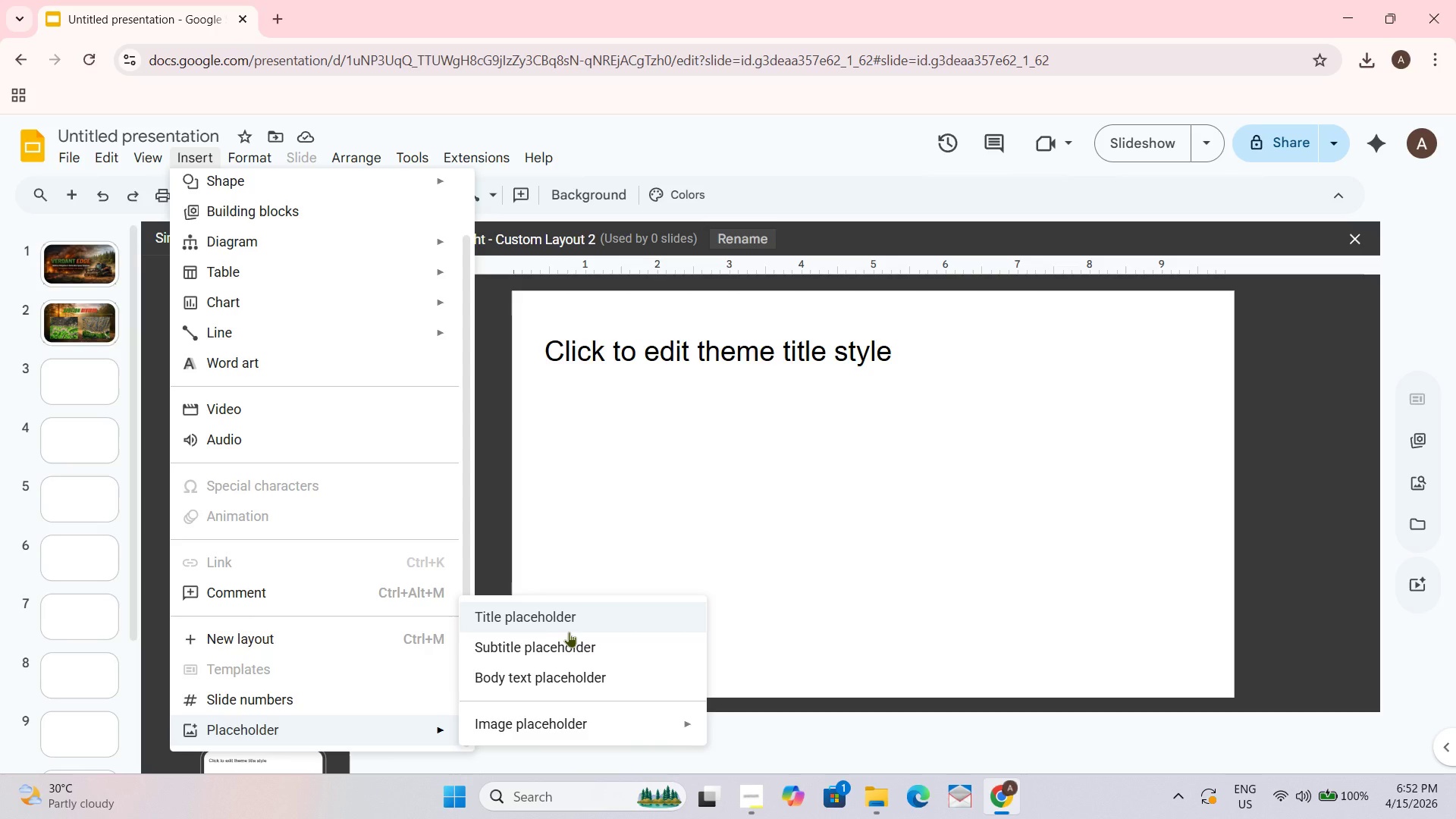 
left_click([637, 723])
 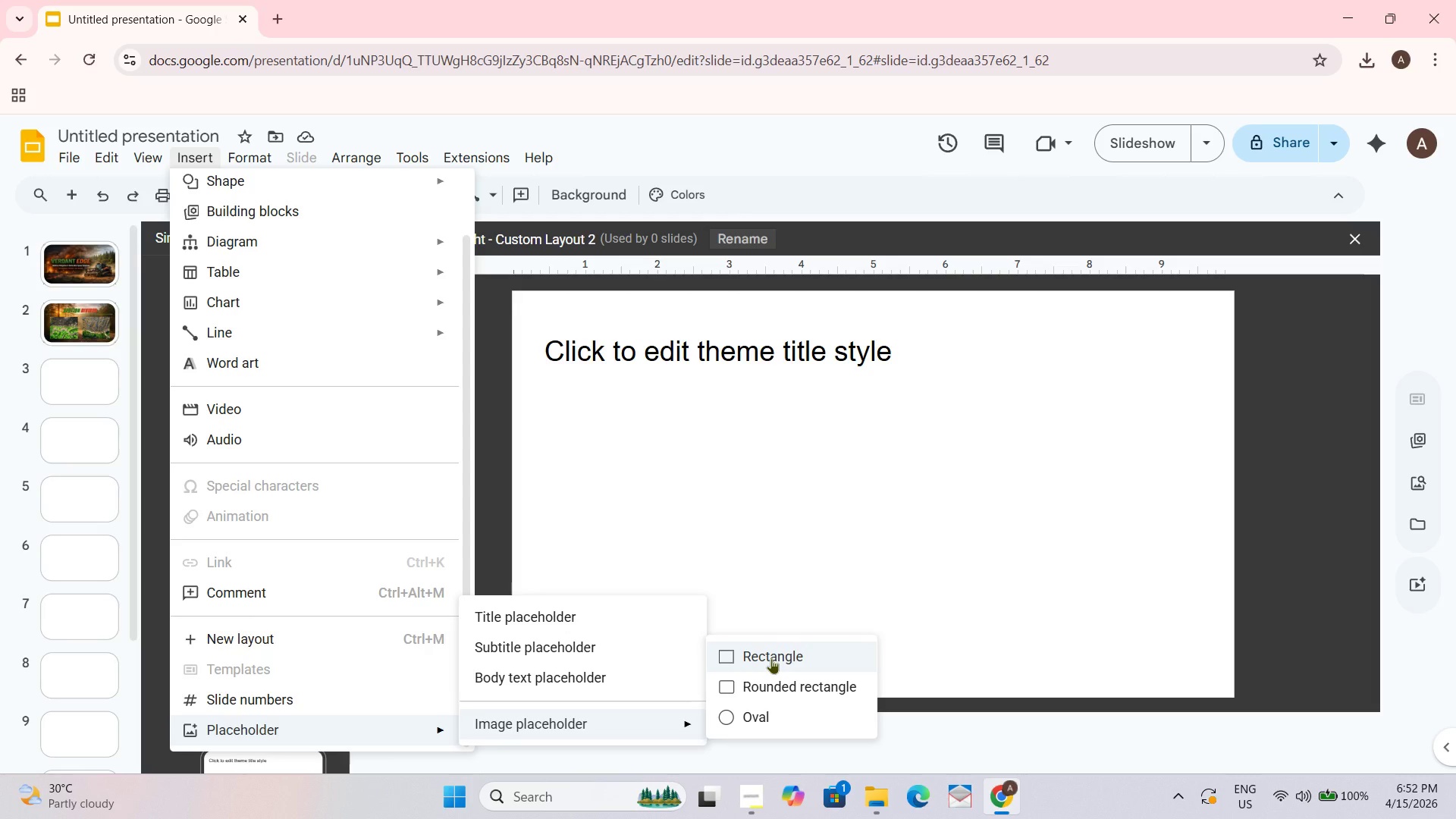 
left_click([771, 657])
 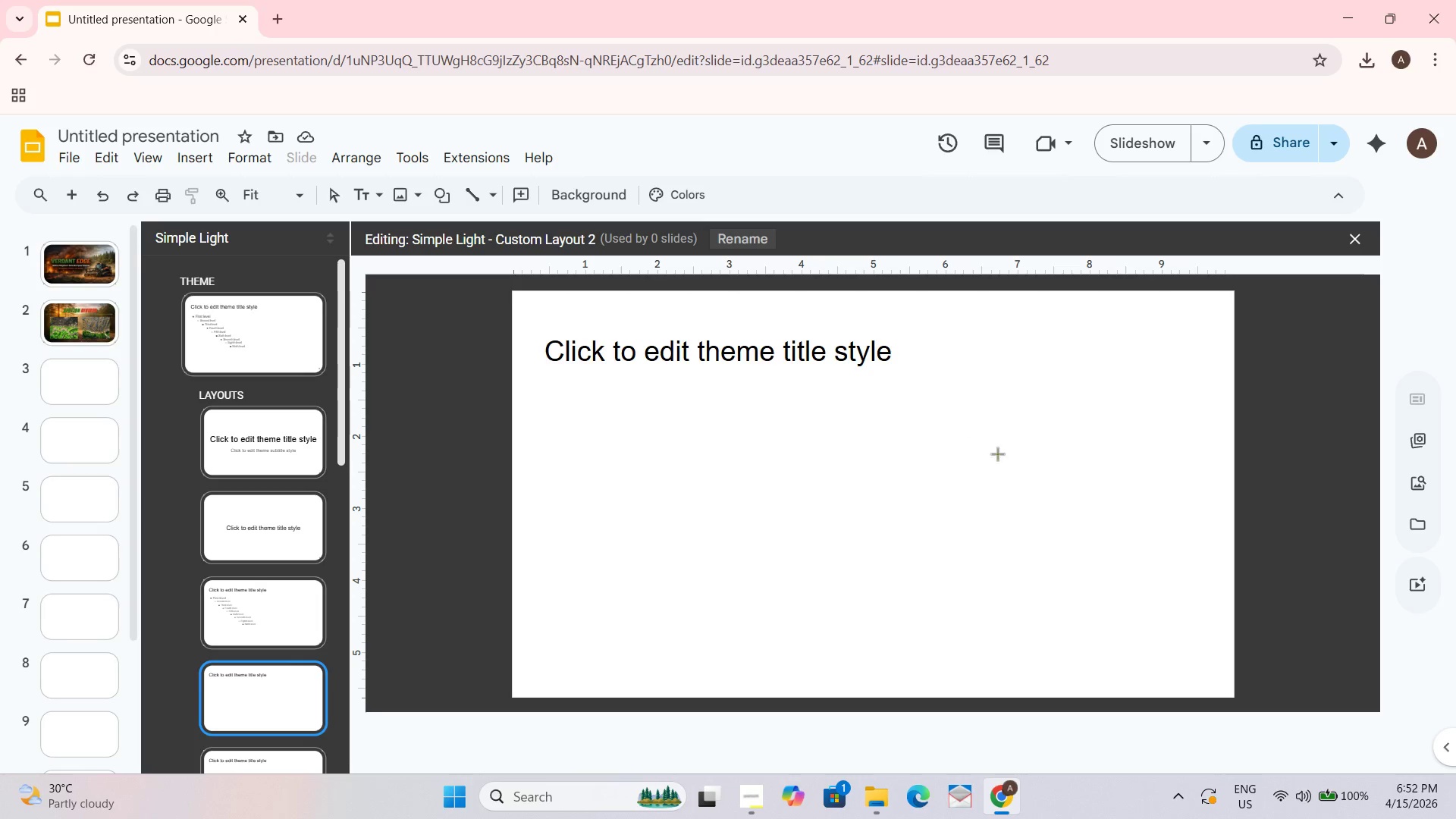 
left_click_drag(start_coordinate=[1026, 475], to_coordinate=[1090, 525])
 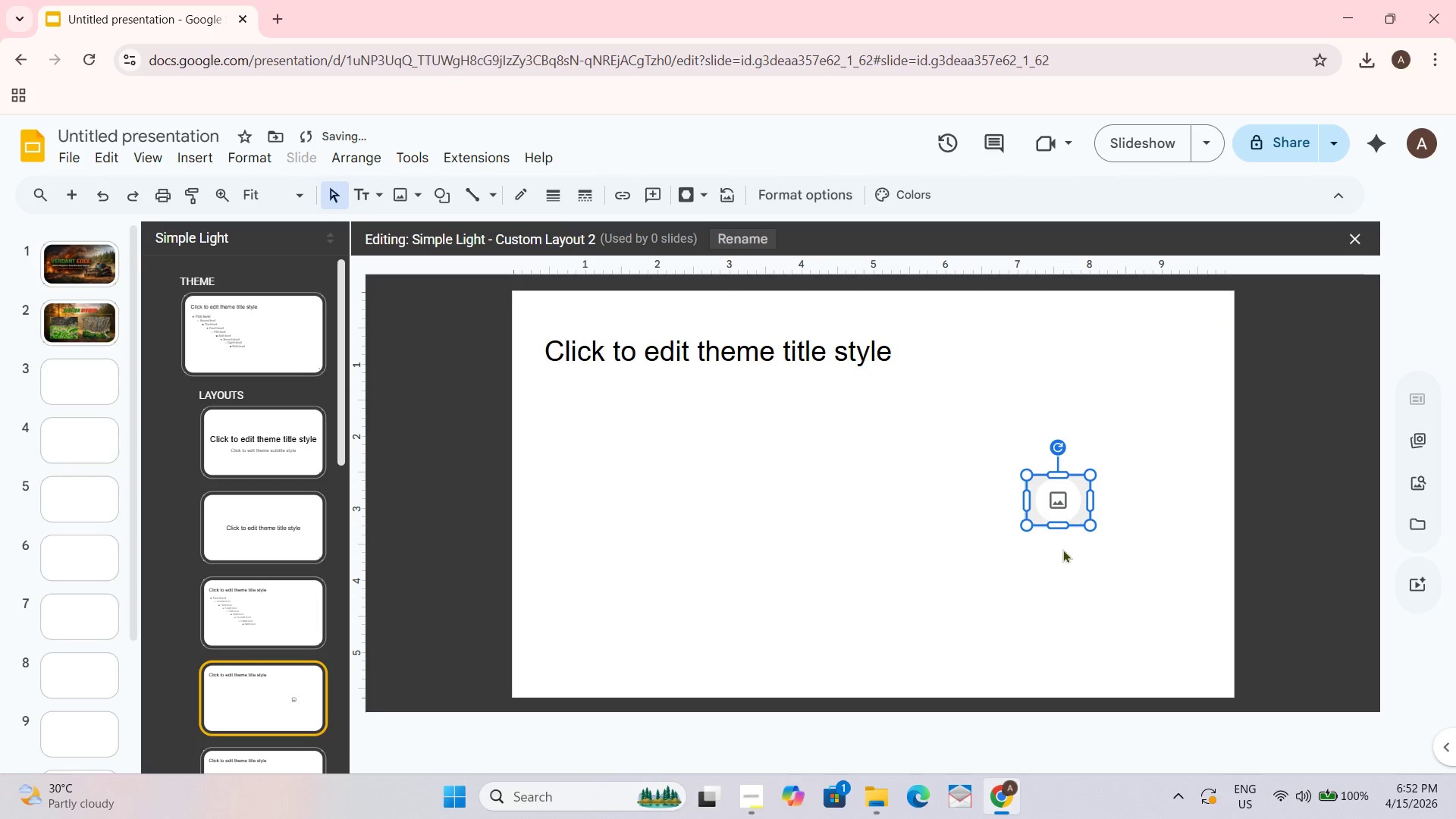 
key(Control+C)
 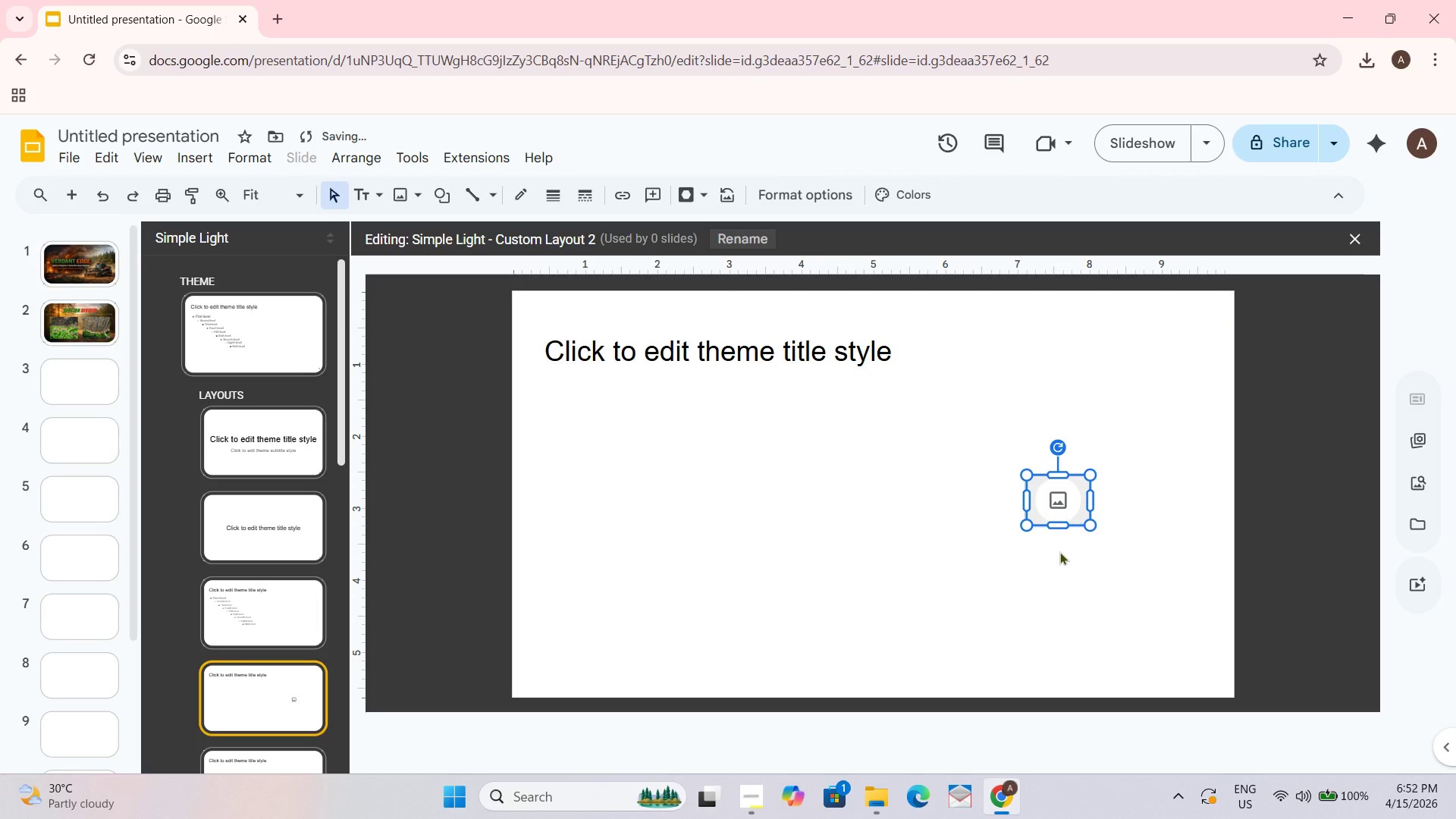 
key(Control+V)
 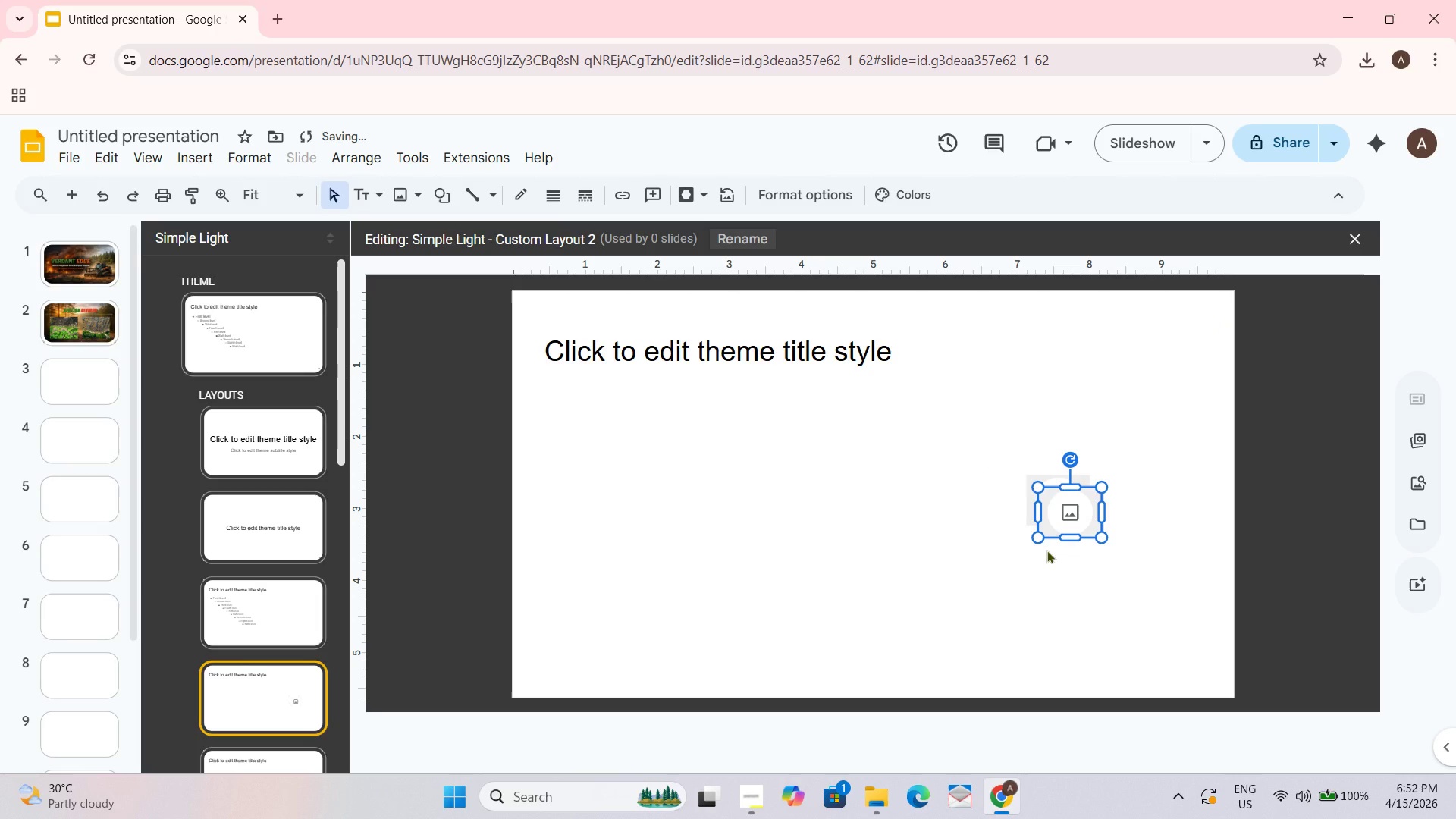 
key(Control+ControlLeft)
 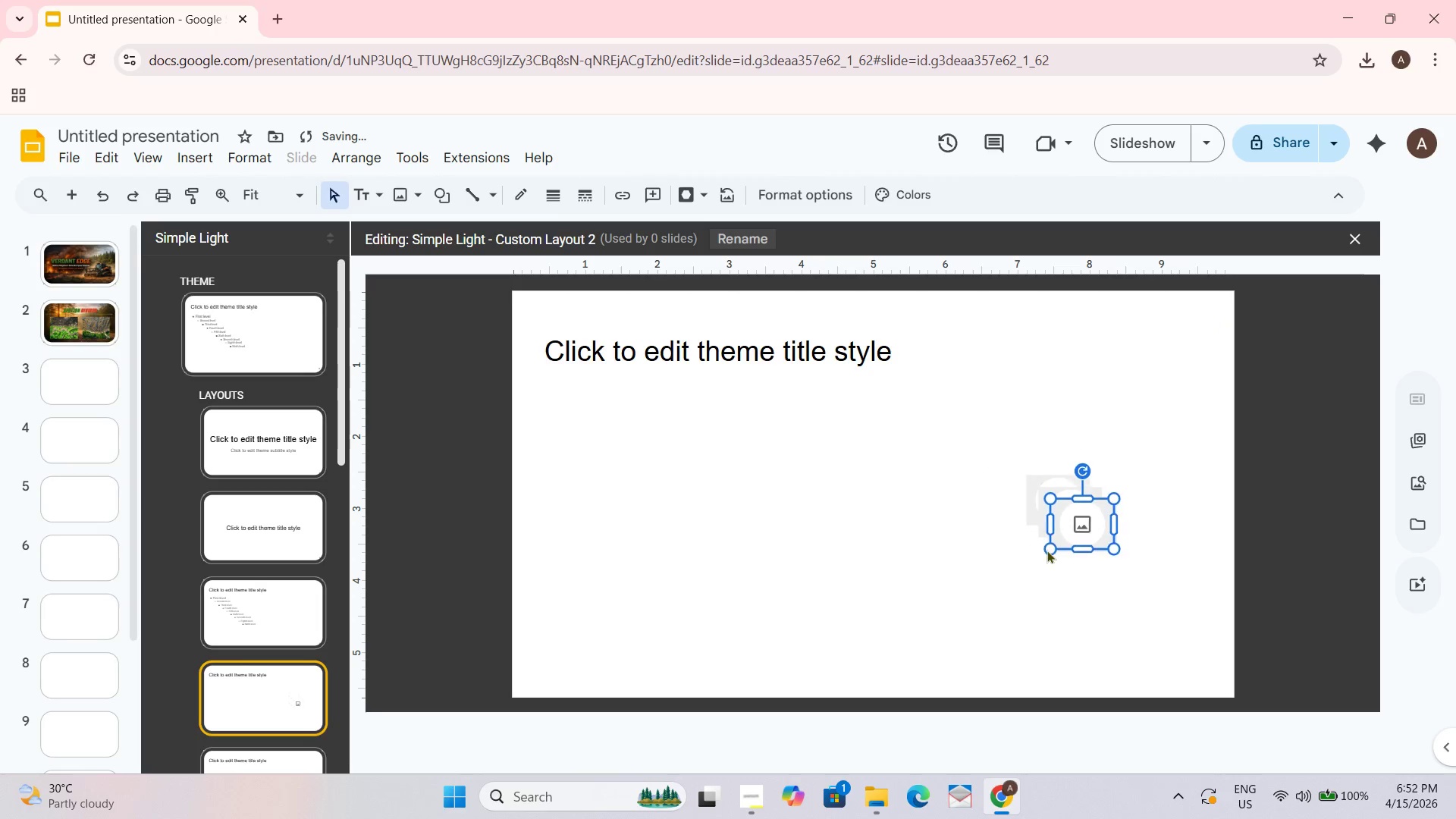 
key(Control+V)
 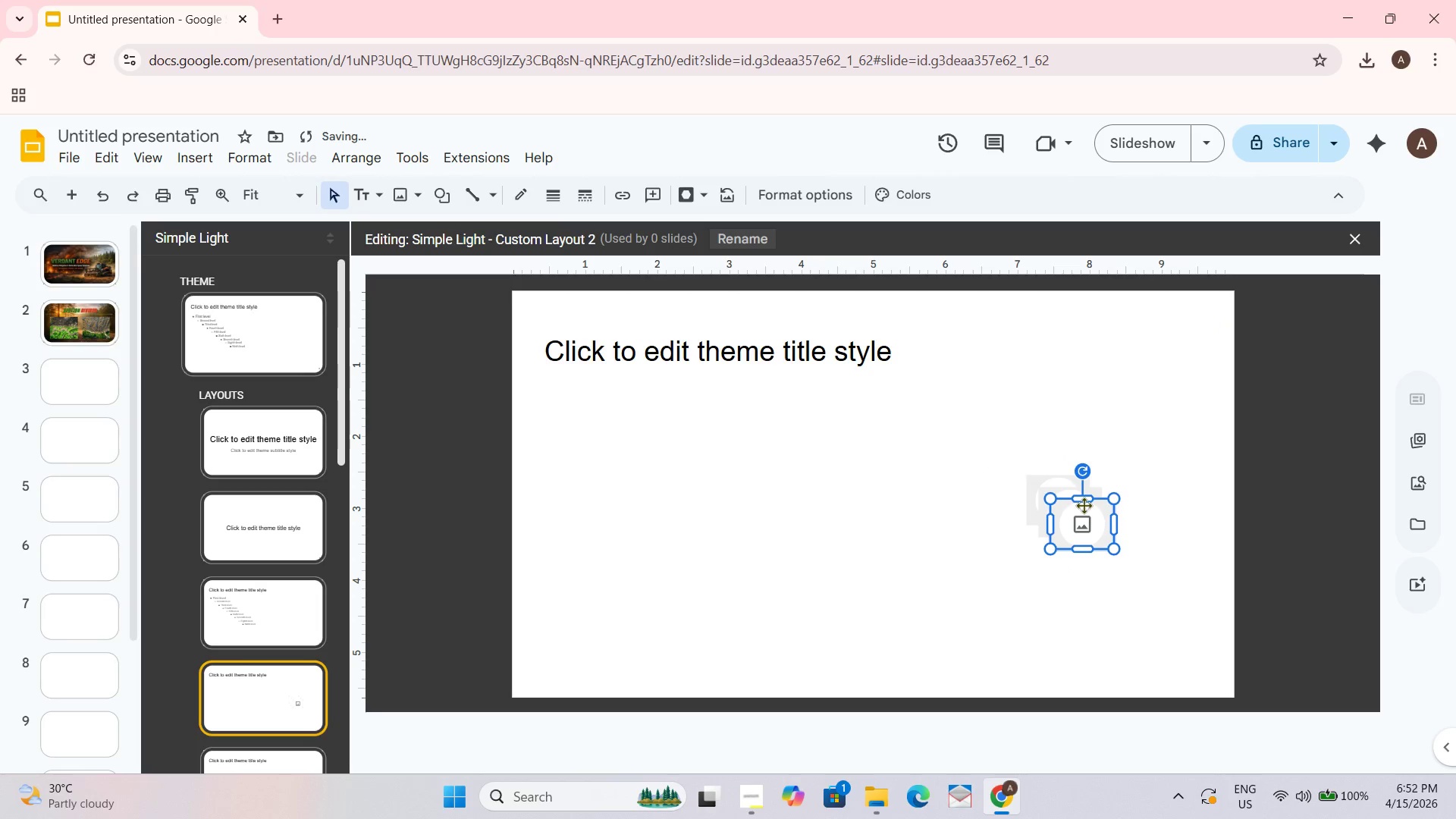 
left_click_drag(start_coordinate=[1085, 510], to_coordinate=[1065, 571])
 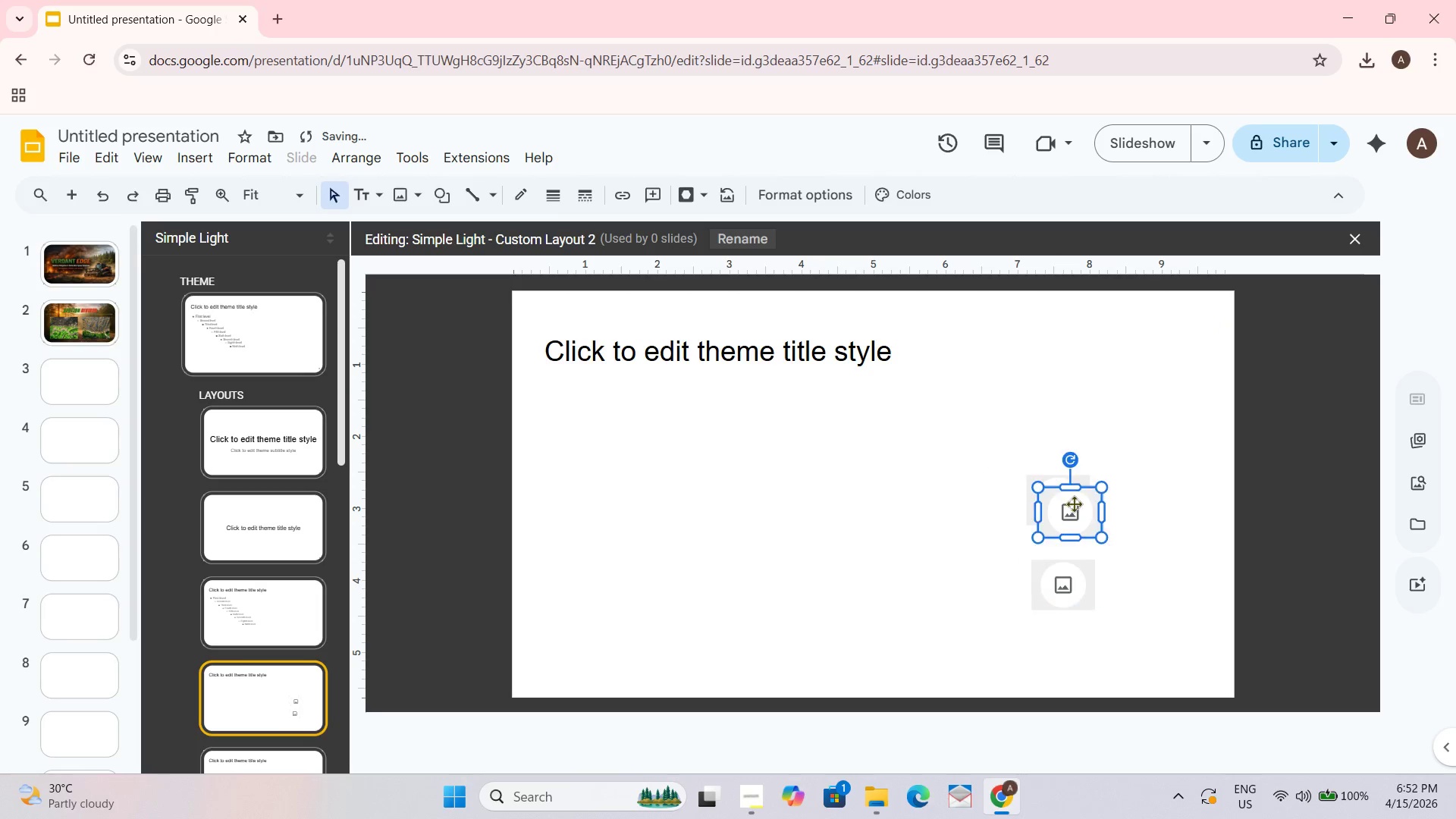 
left_click_drag(start_coordinate=[1077, 508], to_coordinate=[1065, 642])
 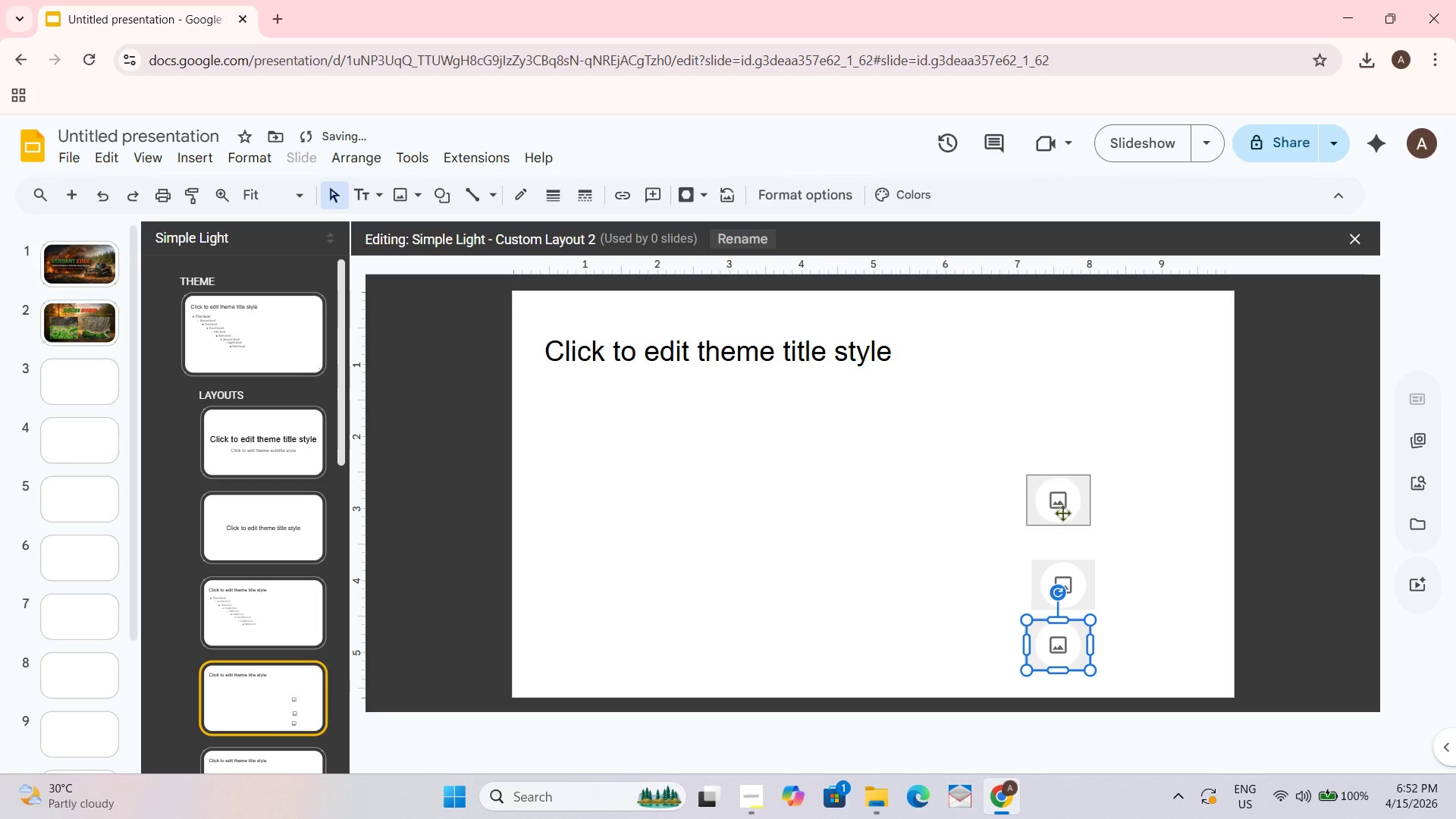 
left_click_drag(start_coordinate=[1055, 500], to_coordinate=[987, 455])
 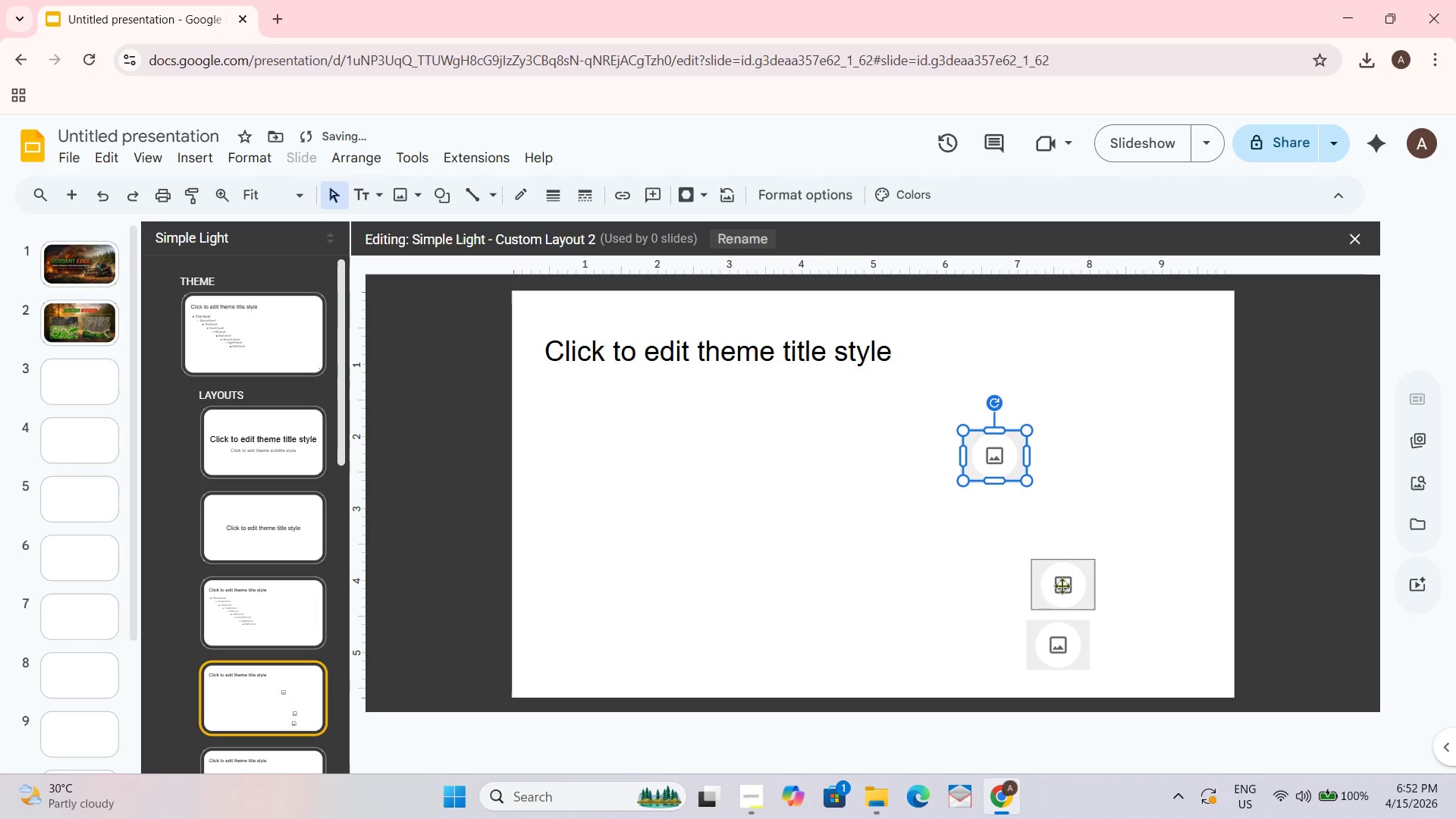 
left_click_drag(start_coordinate=[1063, 586], to_coordinate=[993, 545])
 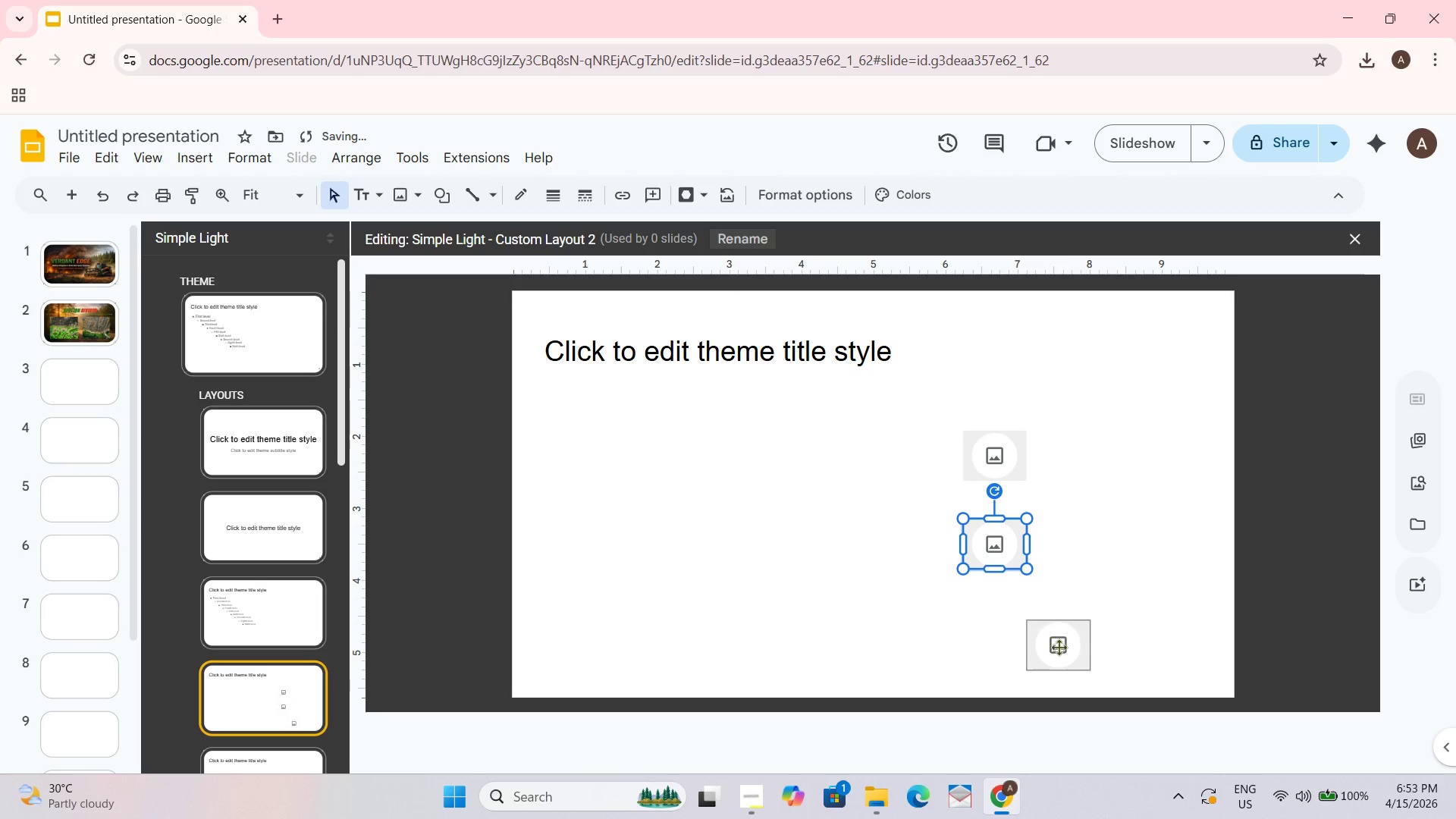 
left_click_drag(start_coordinate=[1059, 649], to_coordinate=[993, 642])
 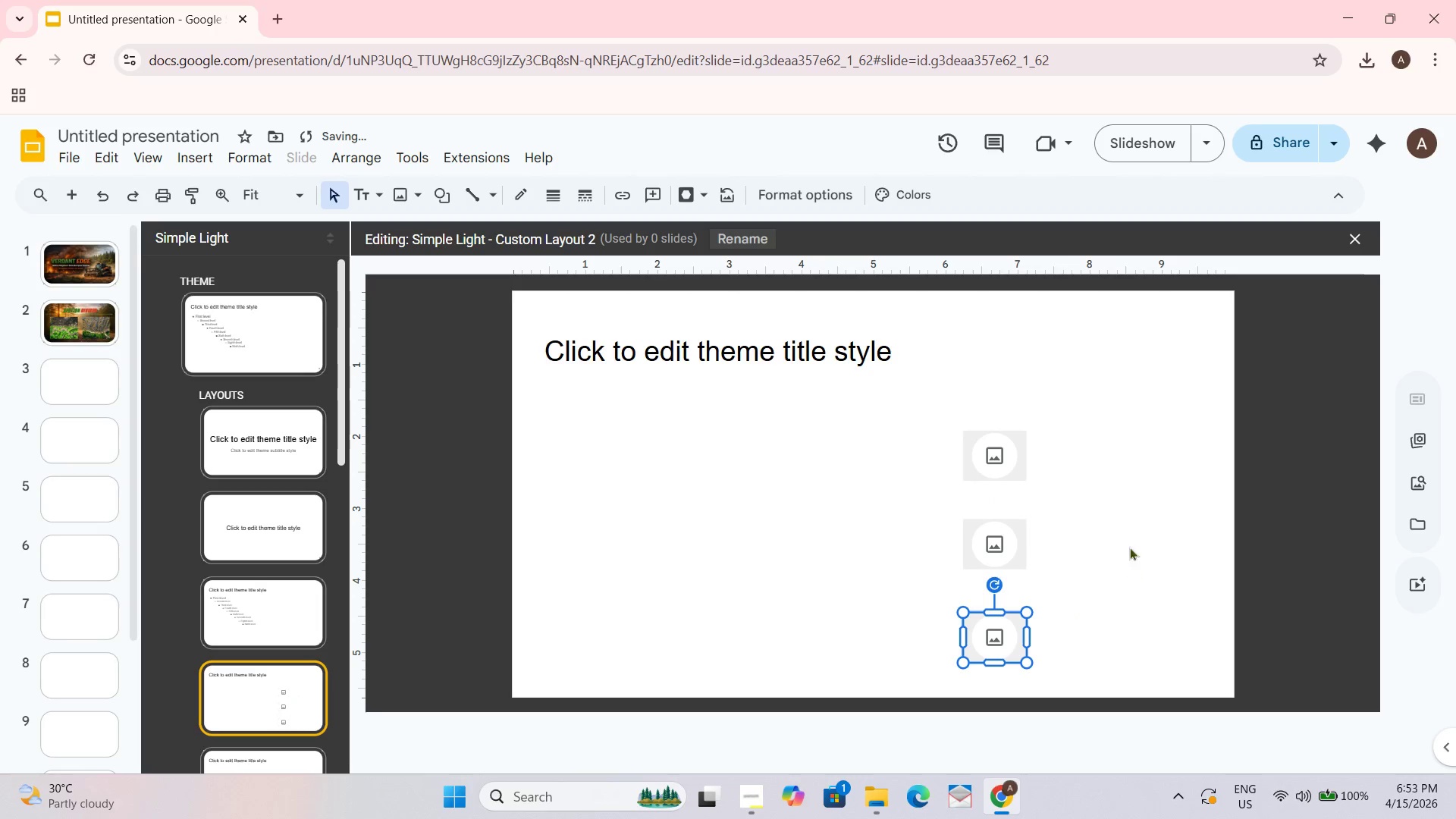 
left_click([1128, 521])
 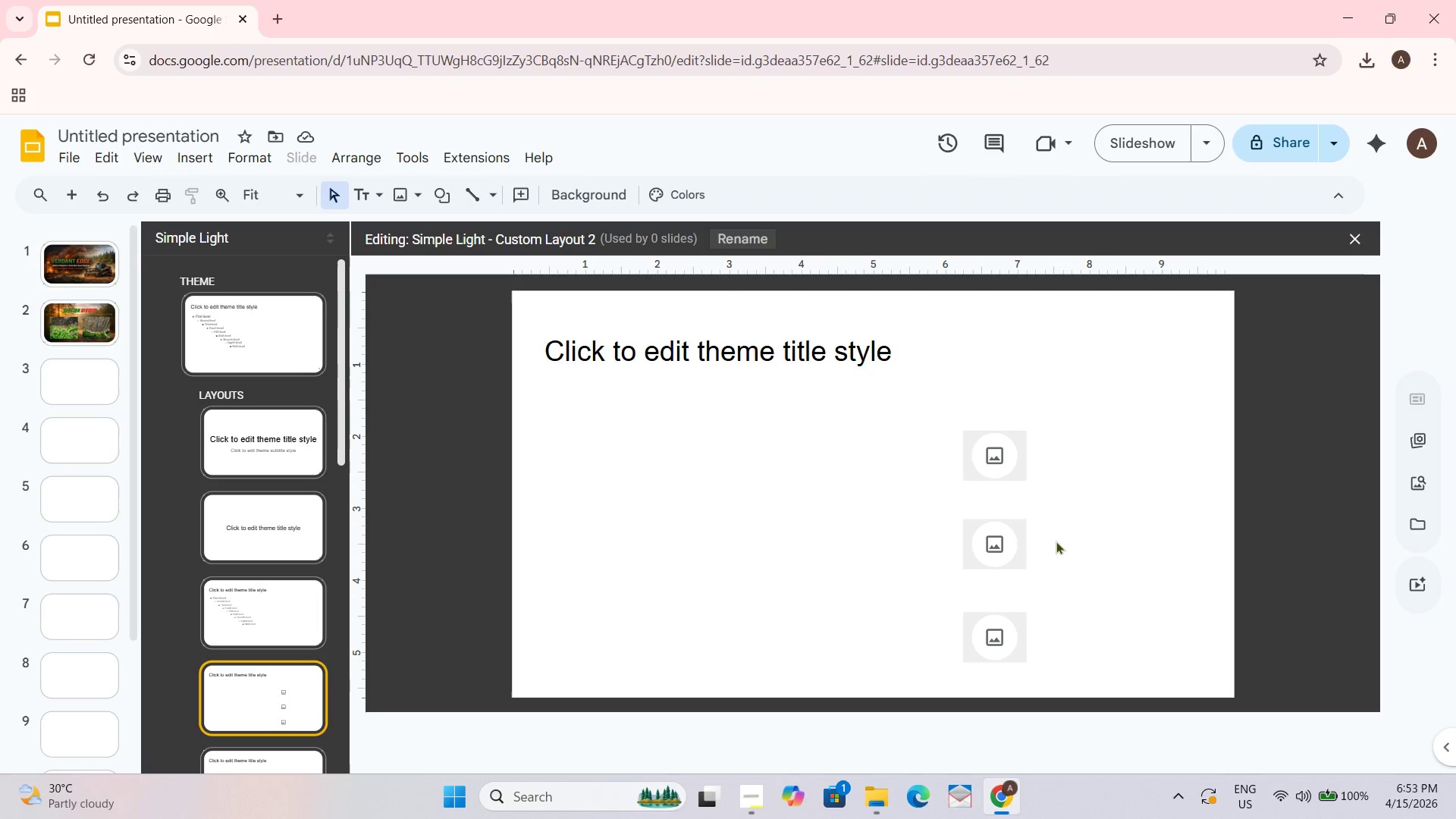 
wait(10.0)
 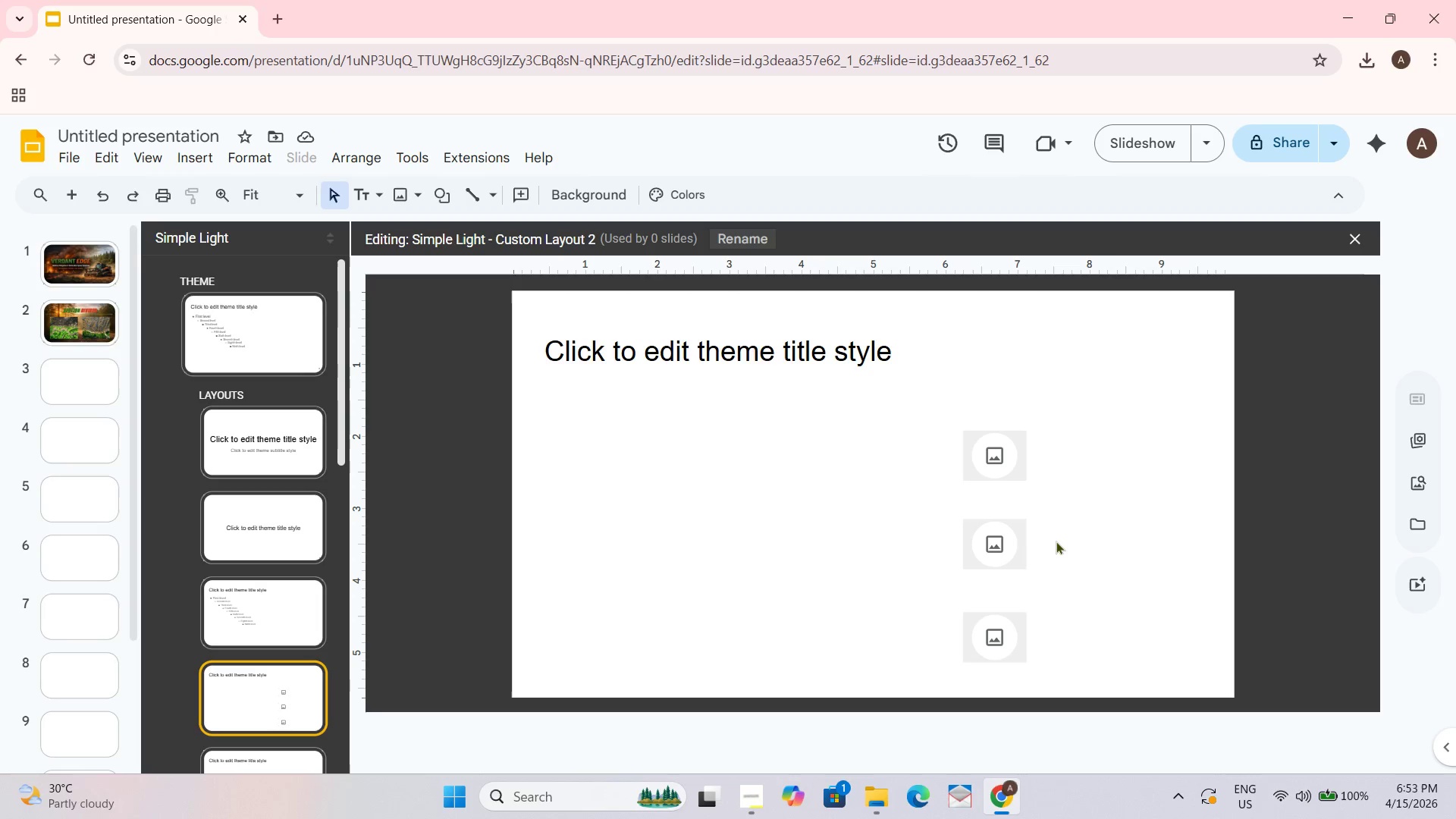 
left_click_drag(start_coordinate=[569, 340], to_coordinate=[852, 349])
 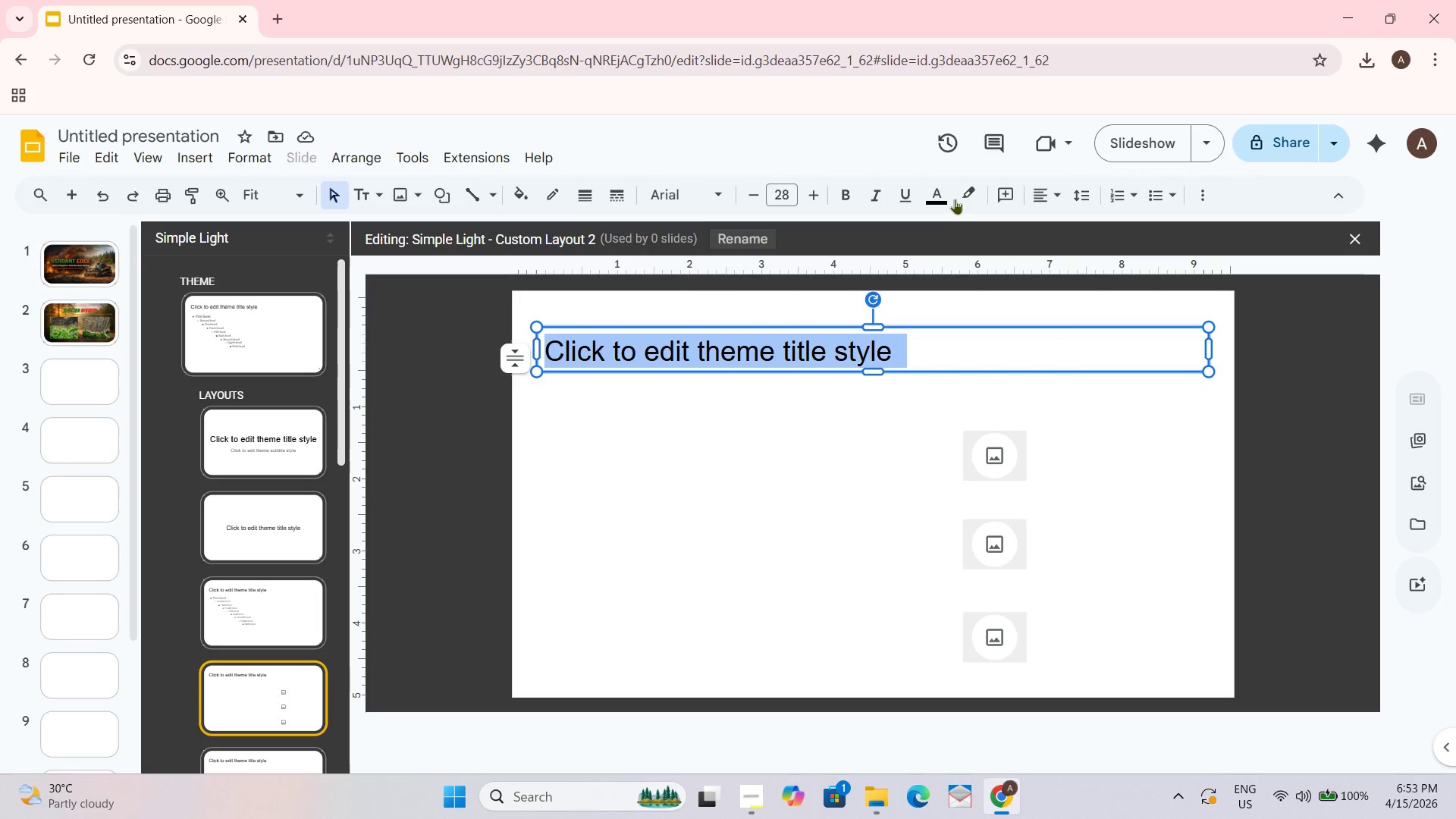 
left_click([1053, 197])
 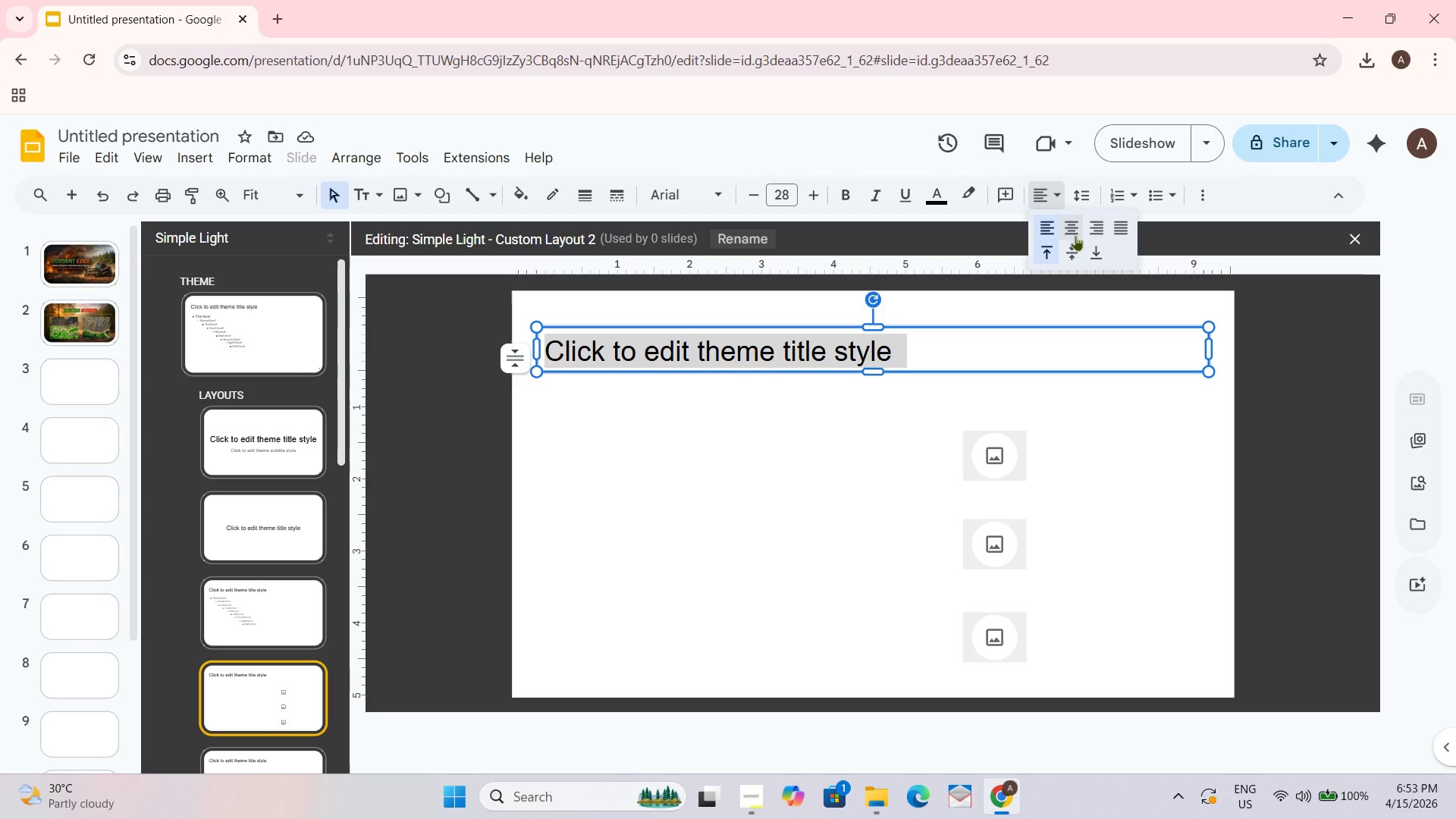 
left_click([1077, 230])
 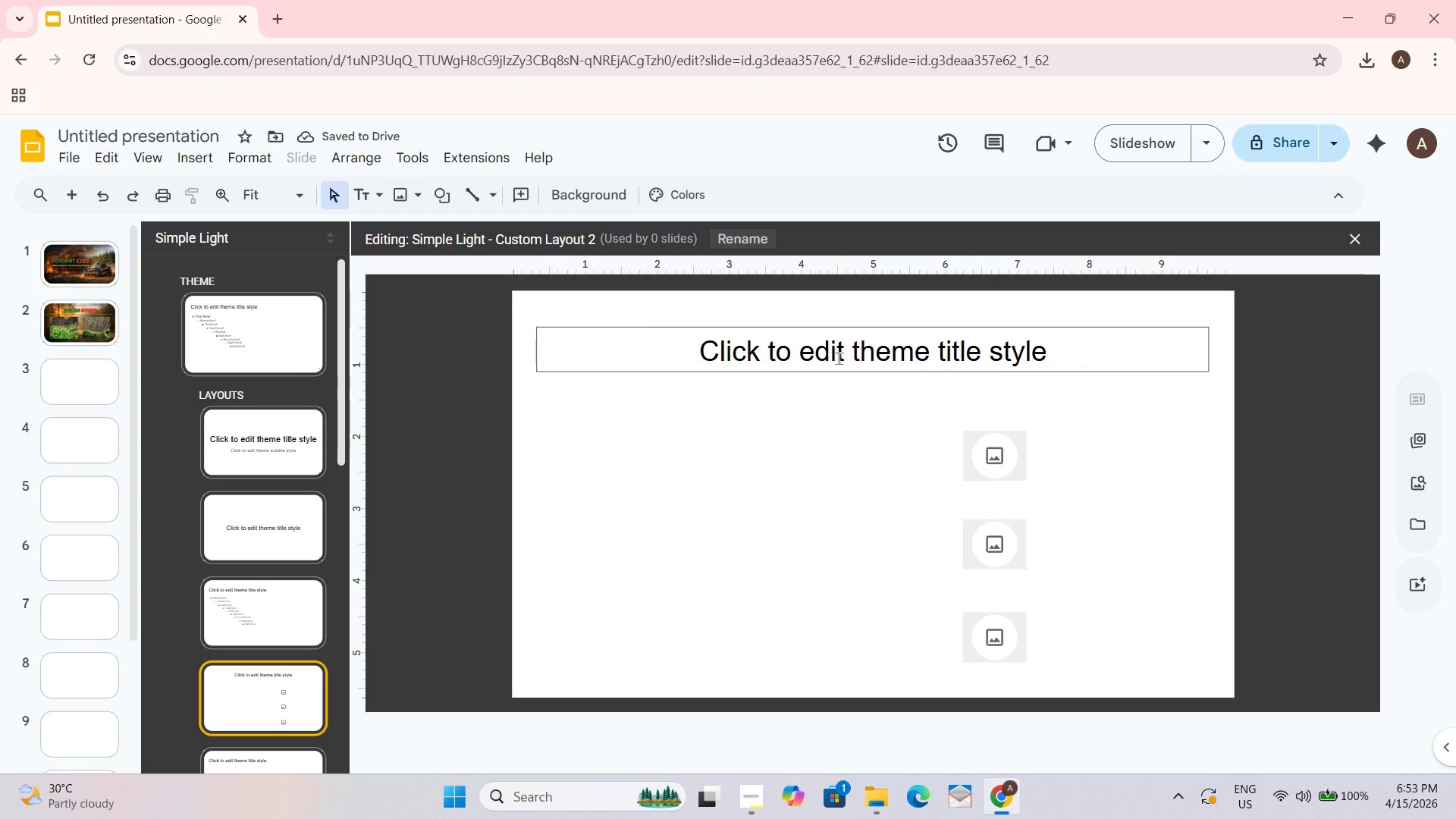 
wait(5.97)
 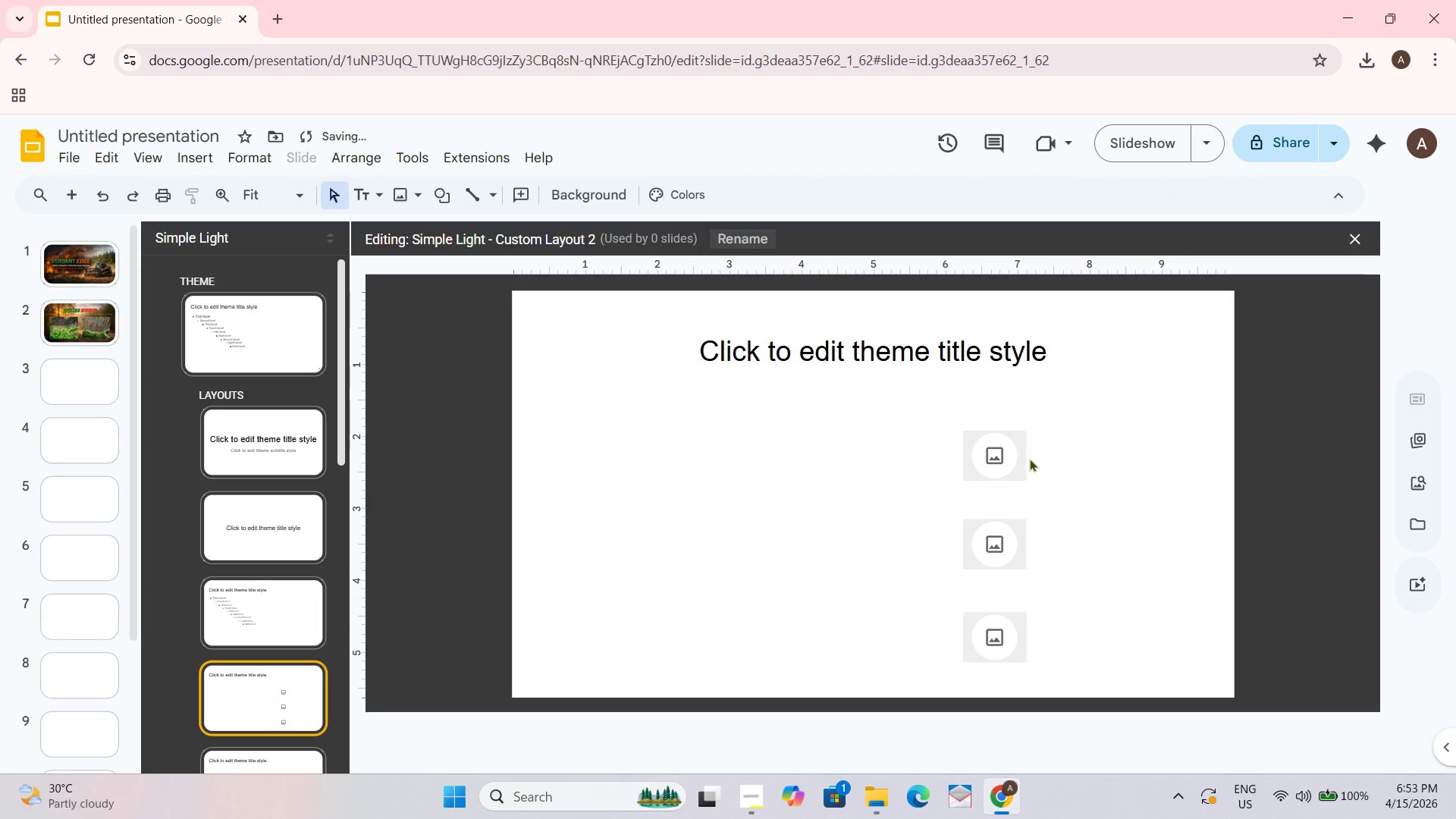 
left_click([86, 387])
 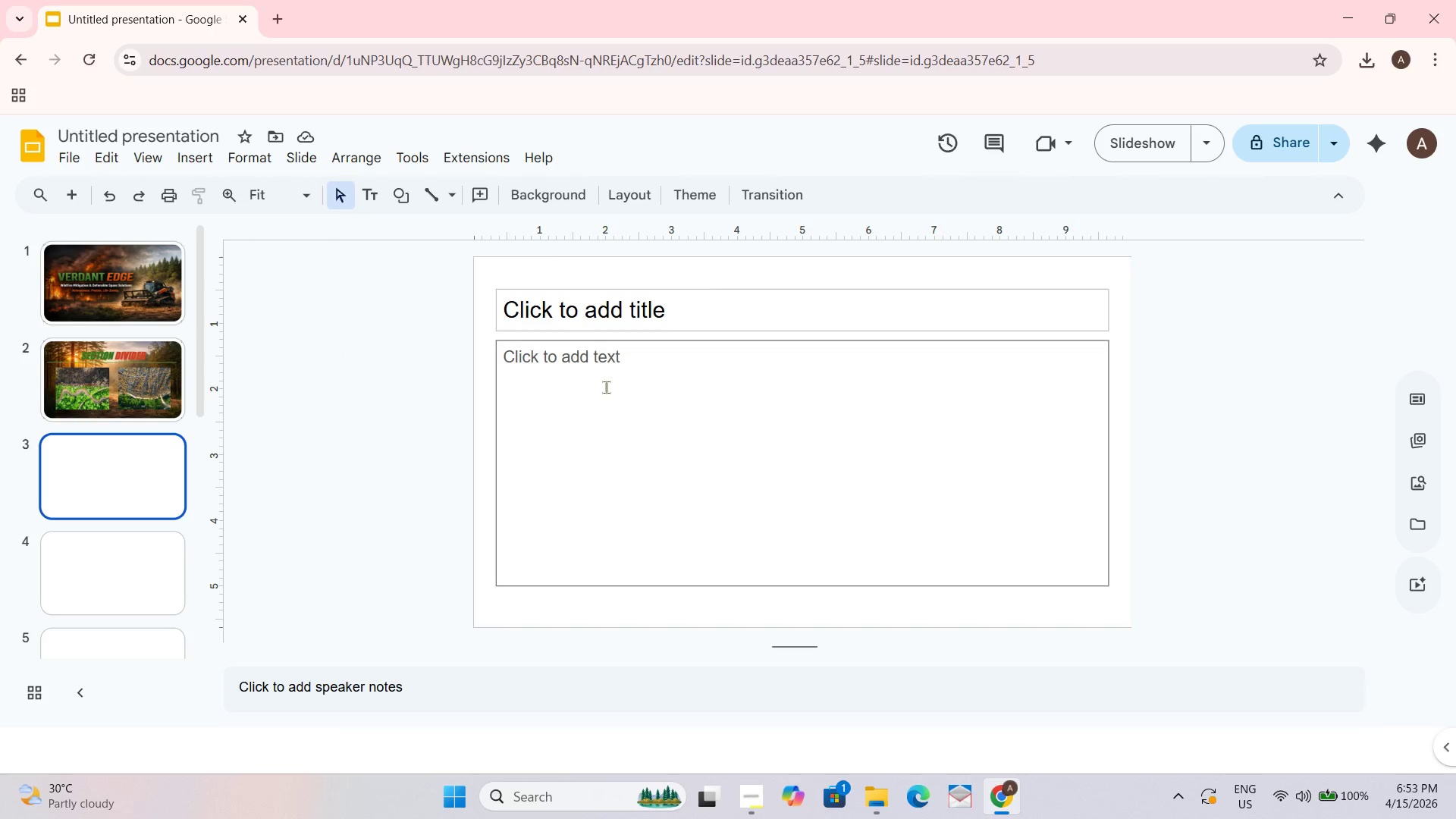 
left_click([637, 193])
 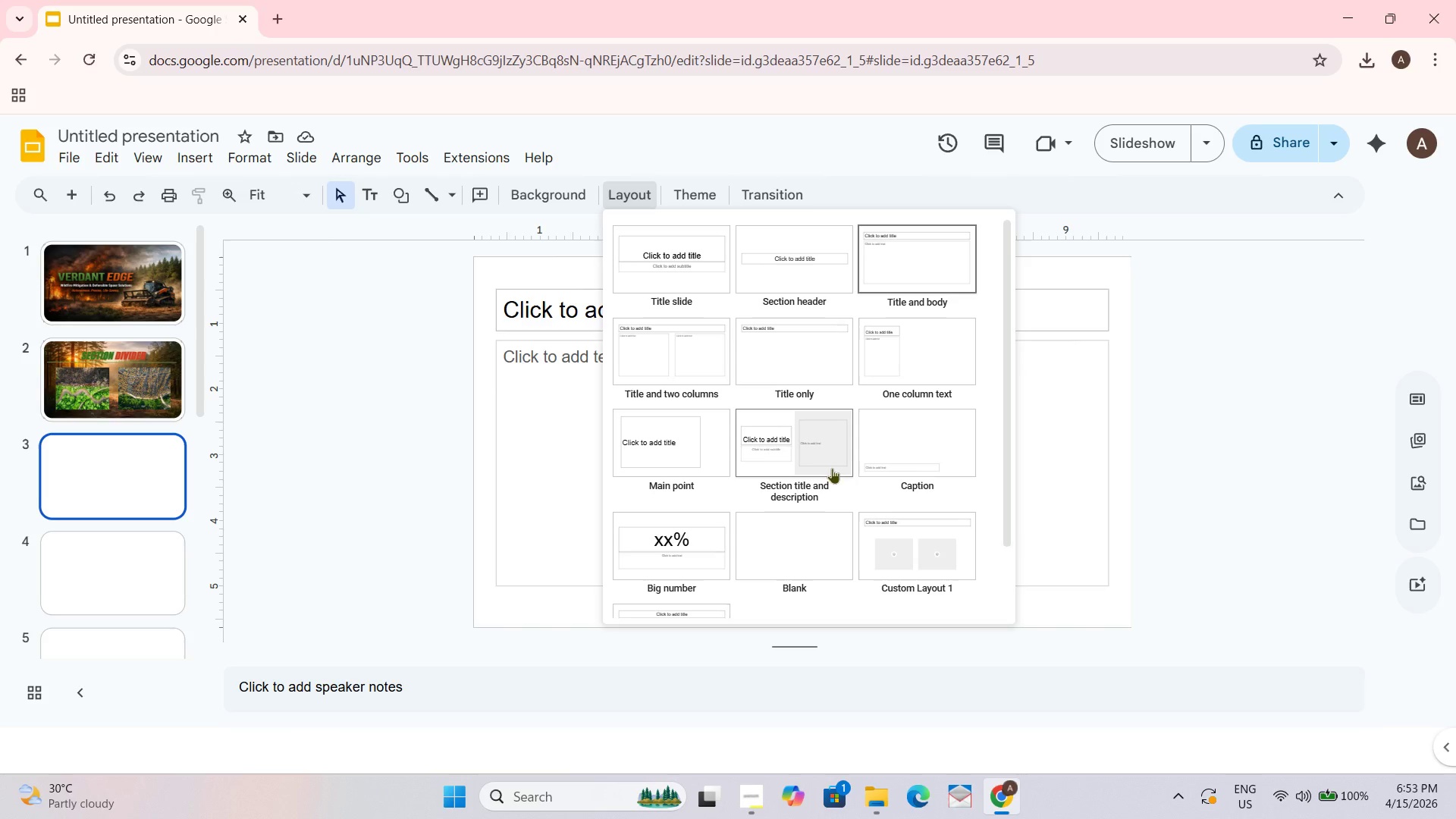 
scroll: coordinate [832, 463], scroll_direction: down, amount: 1.0
 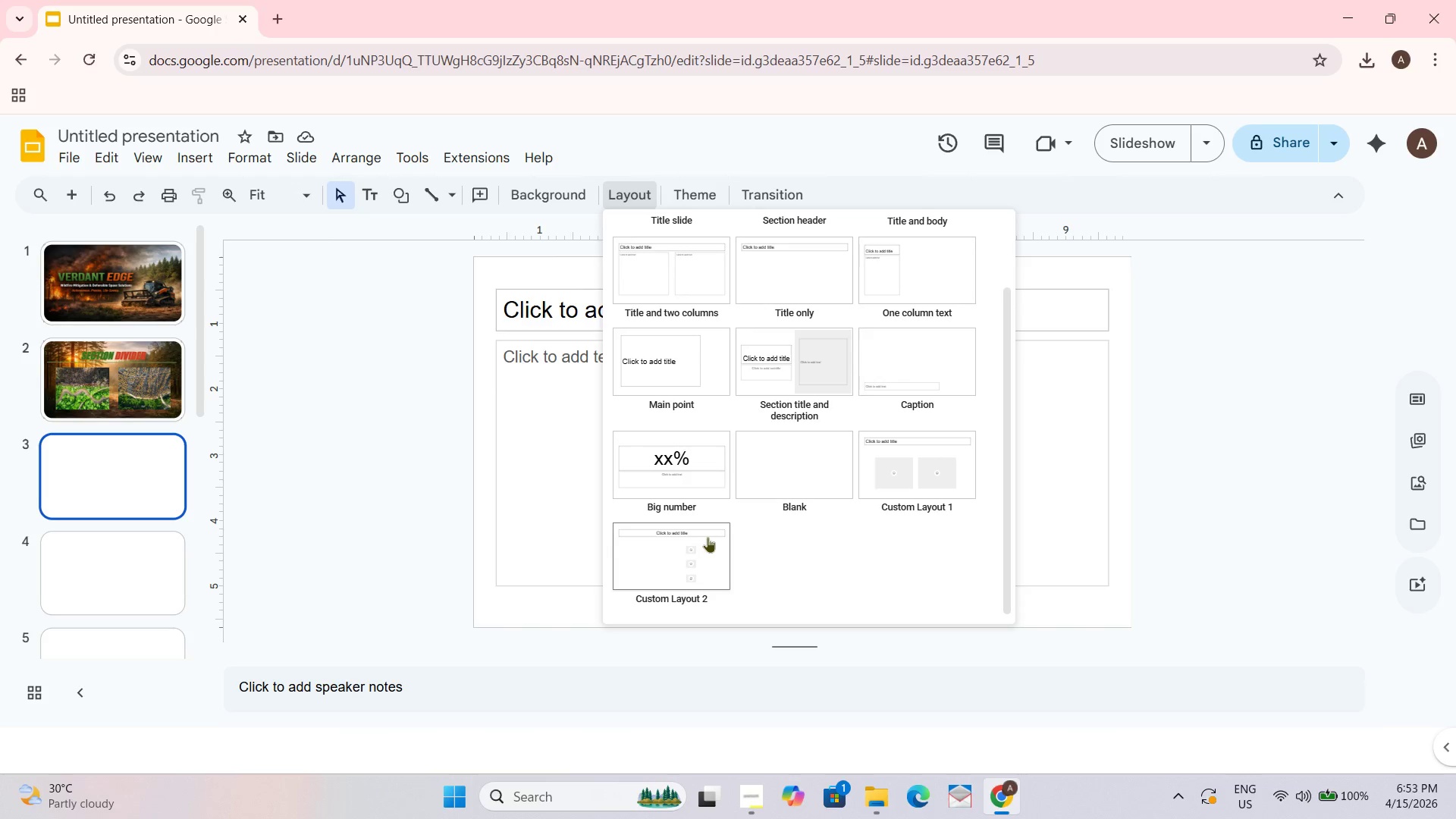 
left_click([704, 544])
 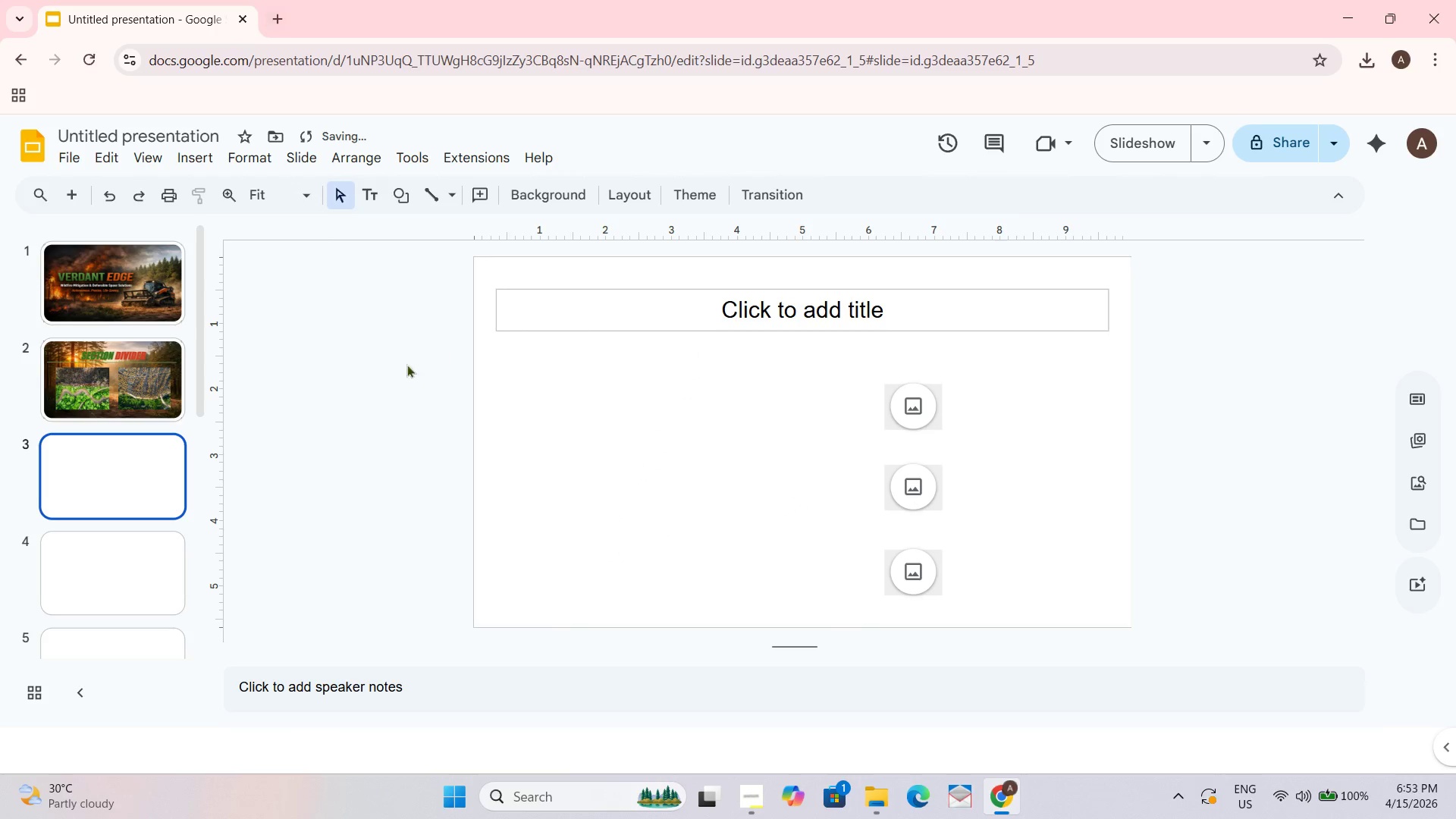 
left_click([782, 306])
 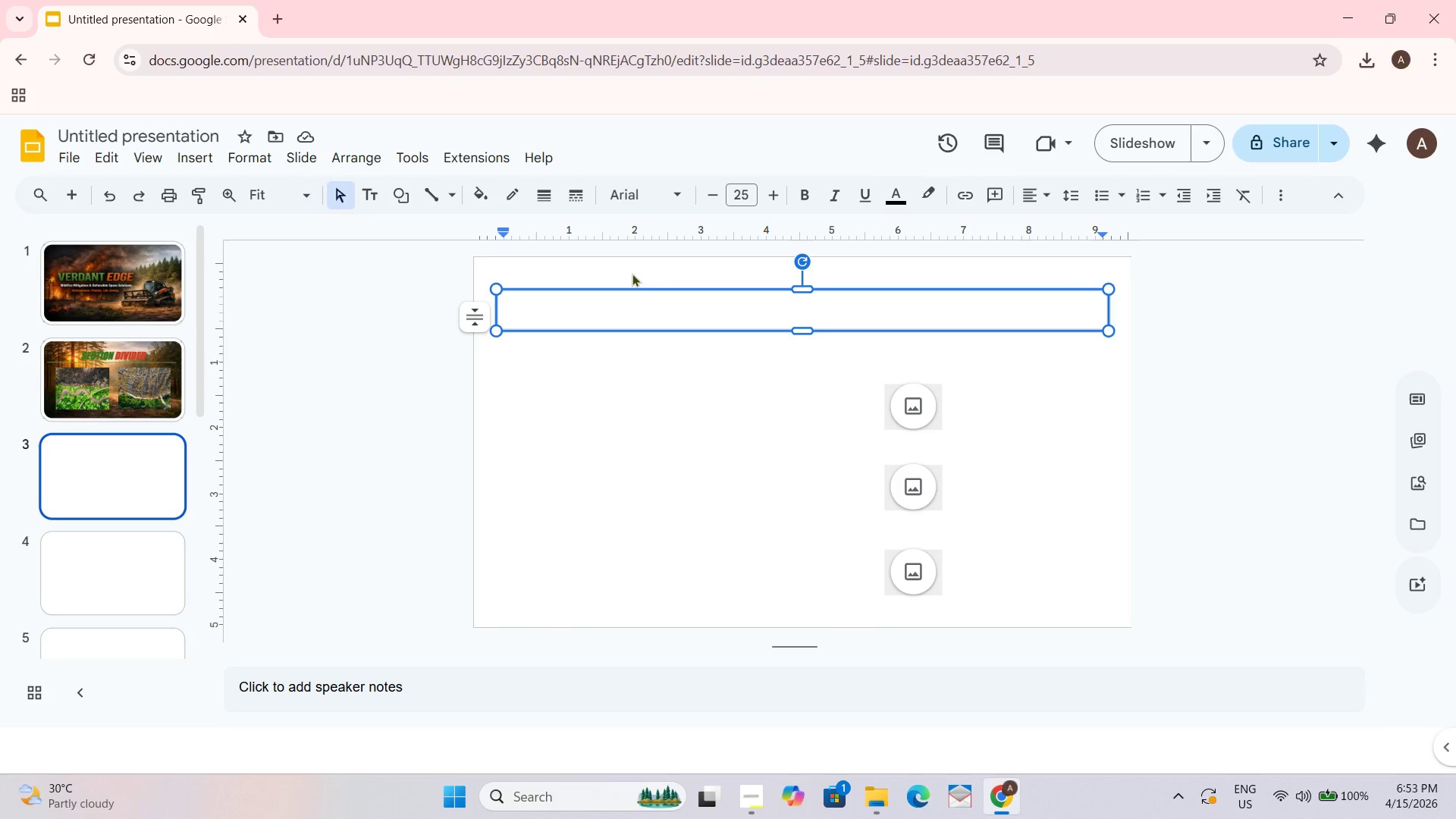 
wait(6.38)
 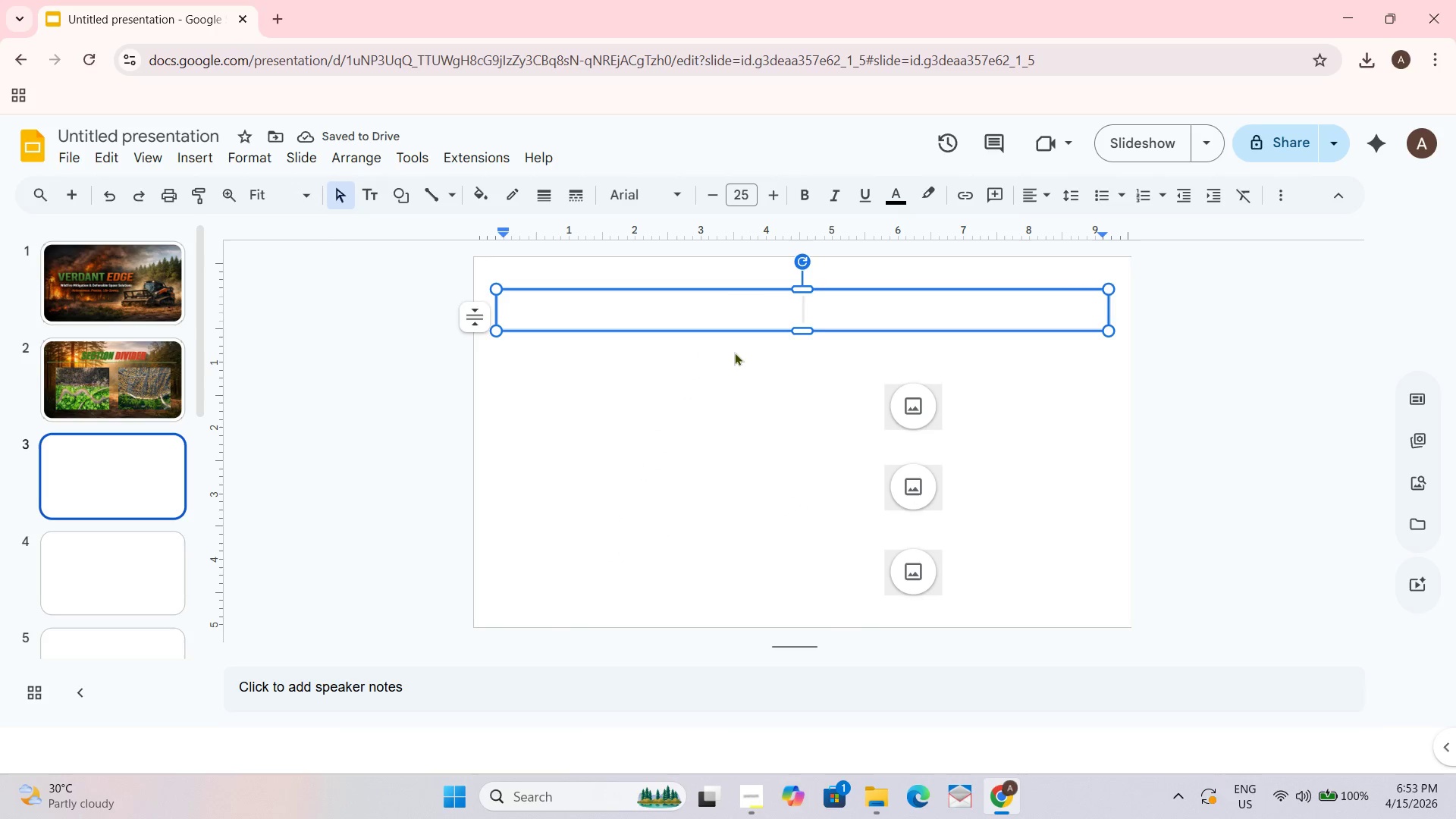 
type(PROBLEM / RISK OVERVIEW)
 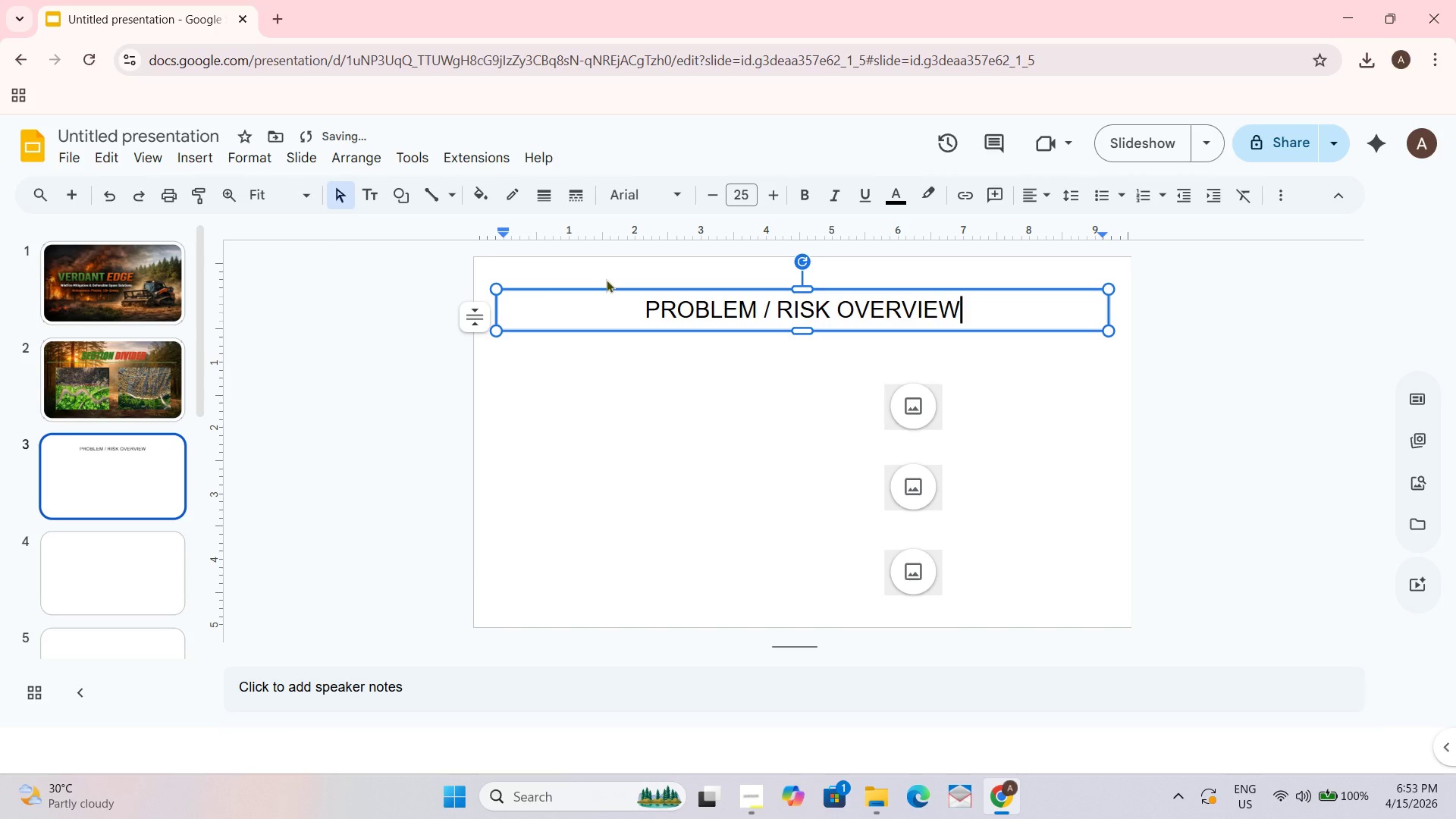 
key(Control+ControlLeft)
 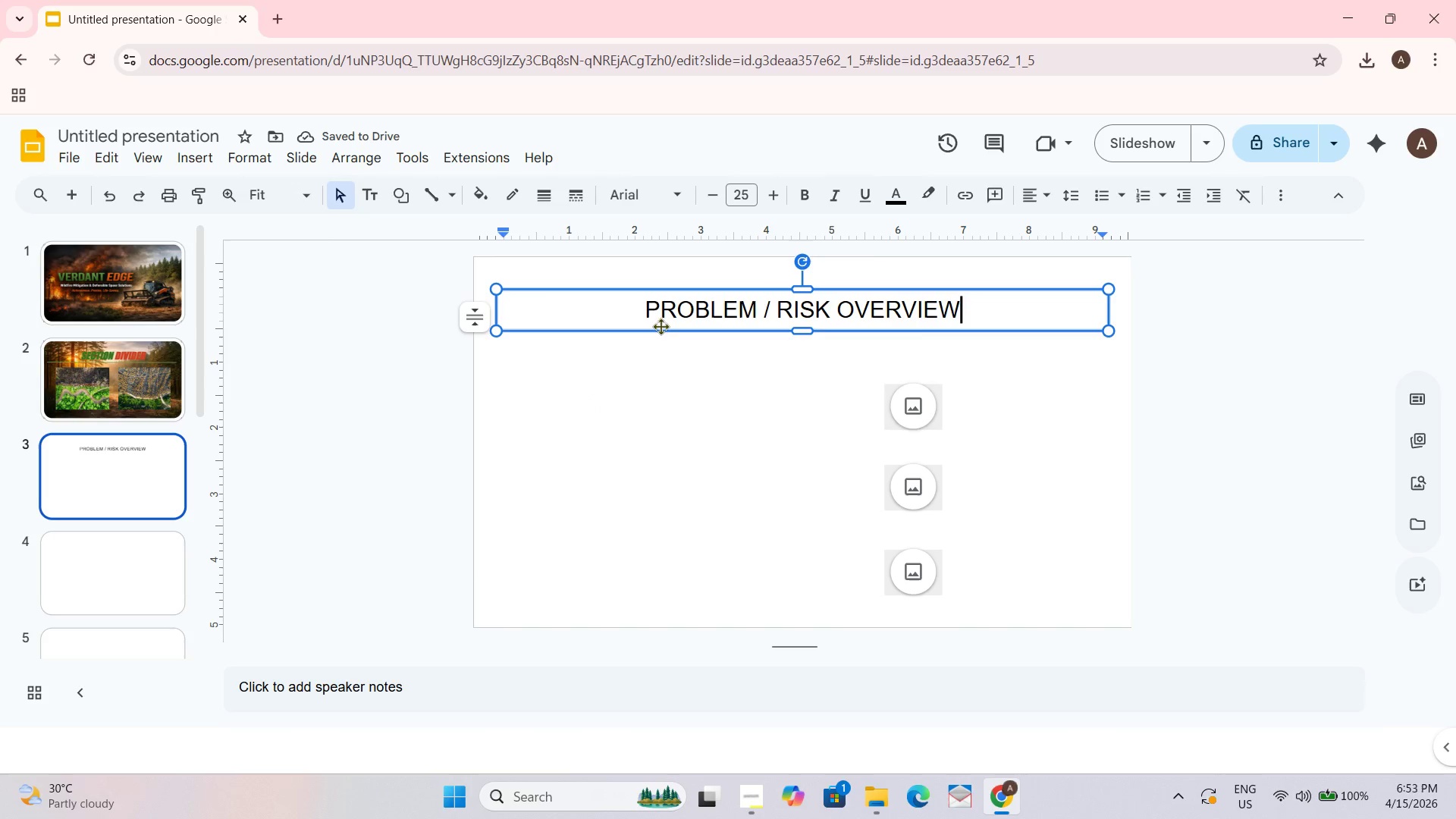 
key(Control+A)
 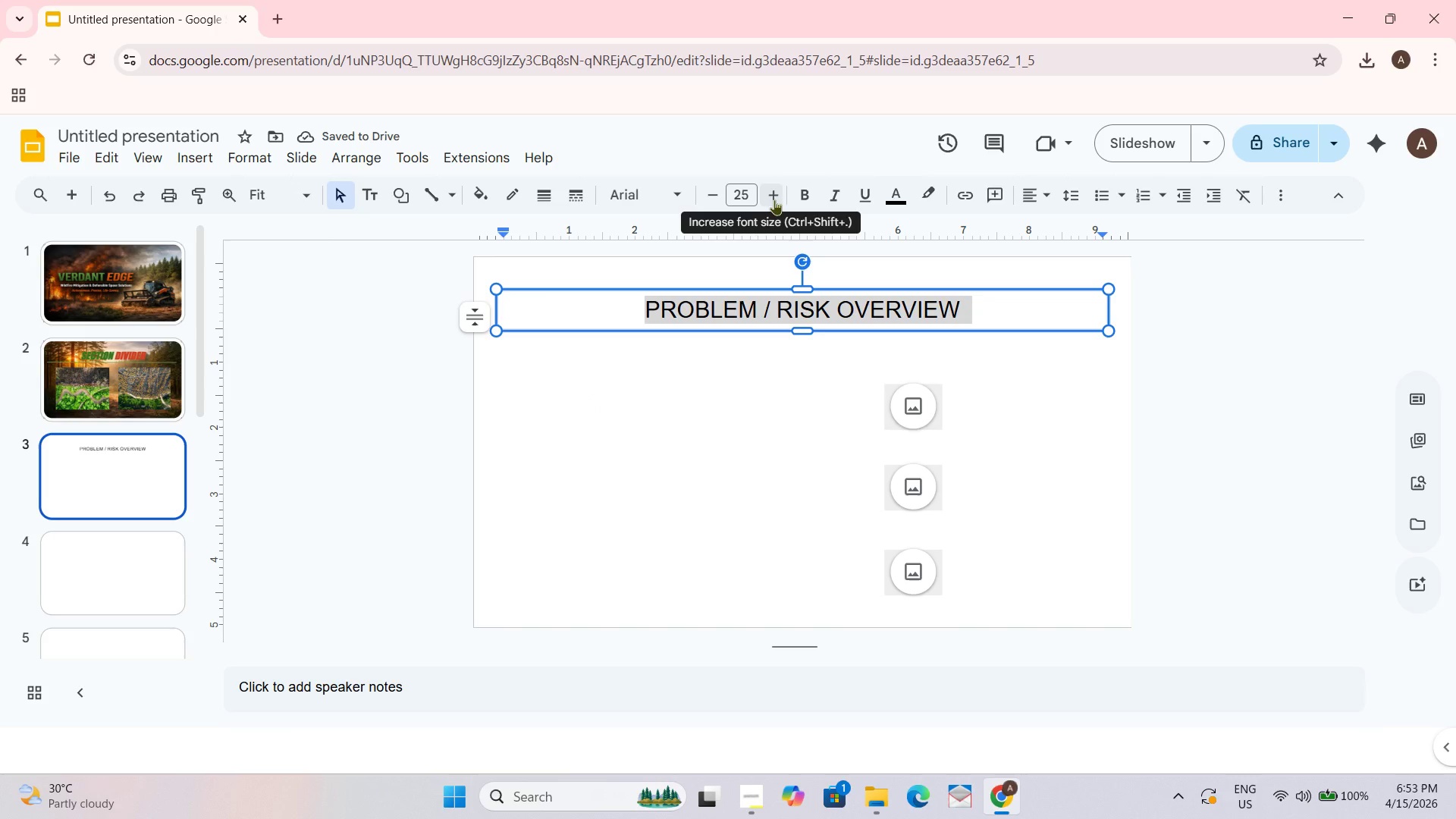 
left_click([748, 197])
 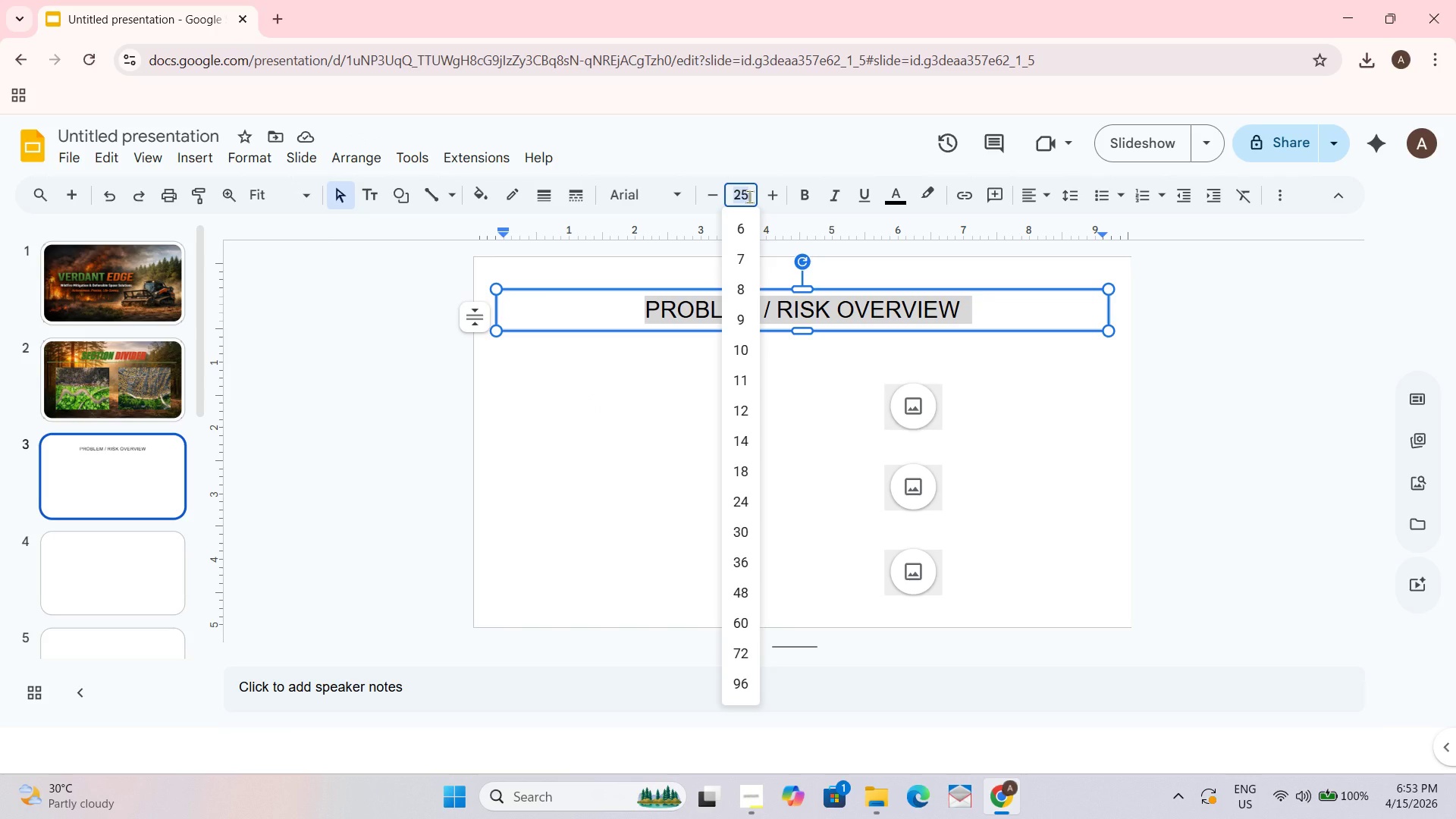 
key(Numpad5)
 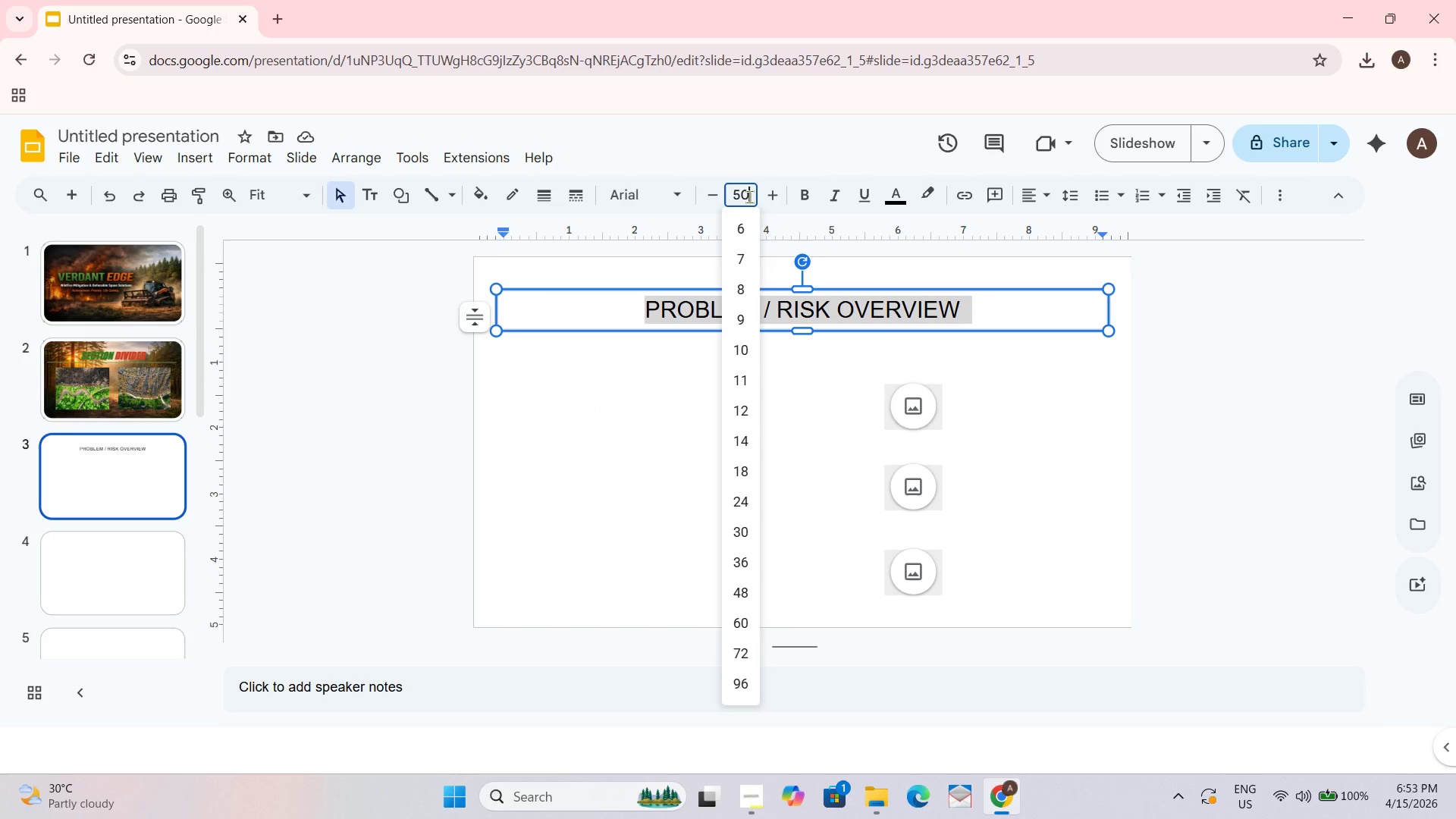 
key(Numpad0)
 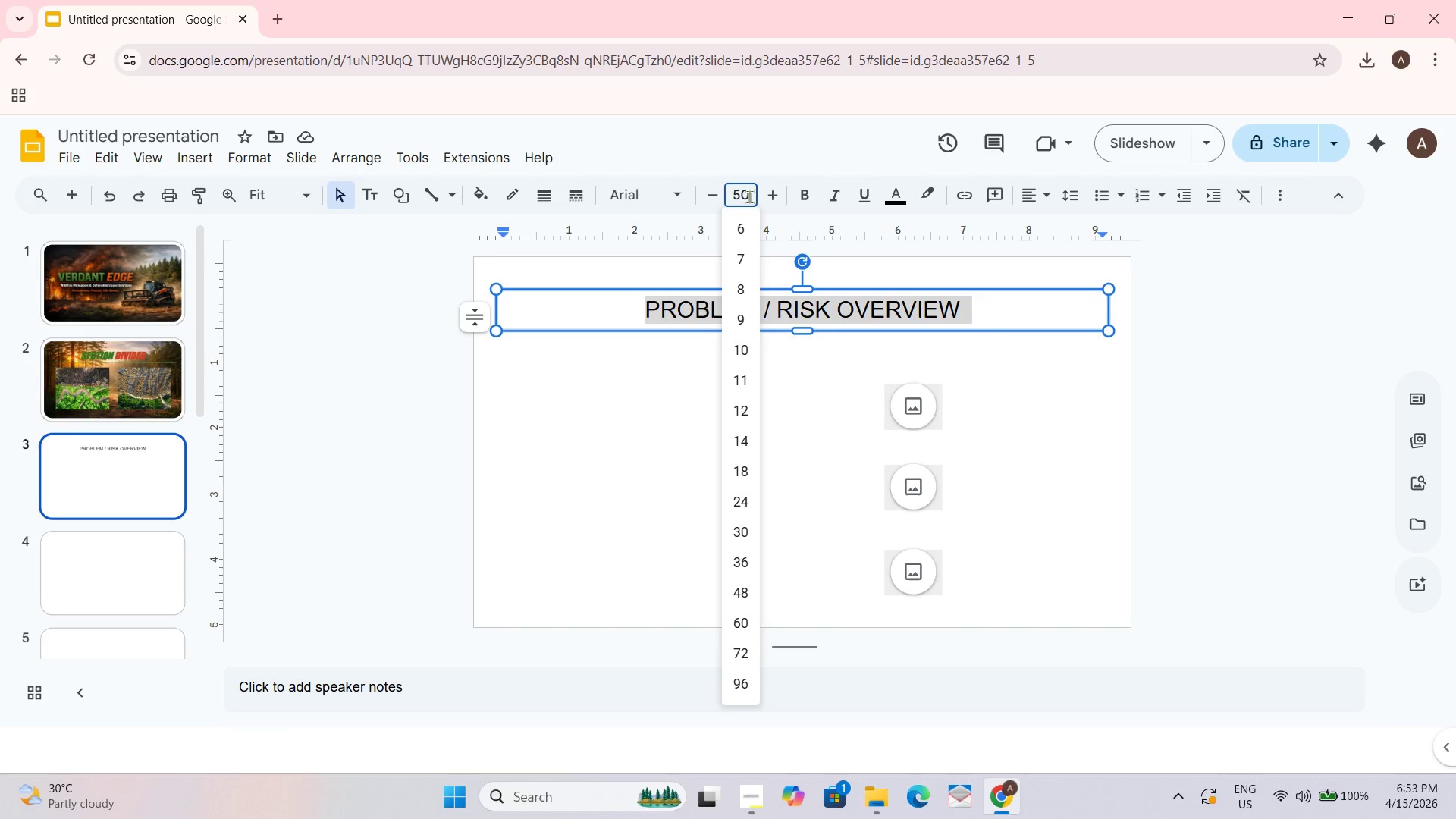 
key(NumpadEnter)
 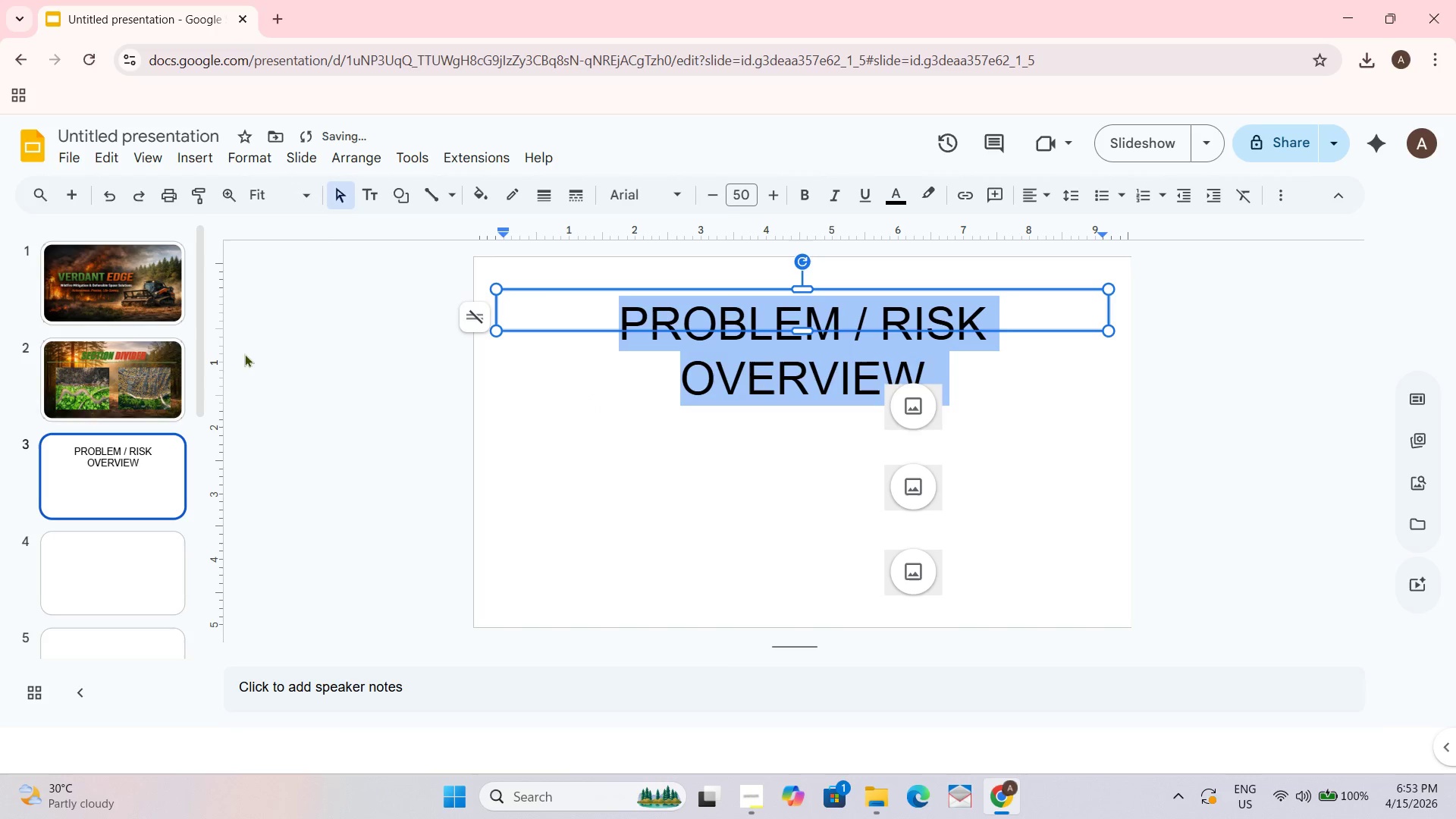 
left_click_drag(start_coordinate=[153, 378], to_coordinate=[148, 378])
 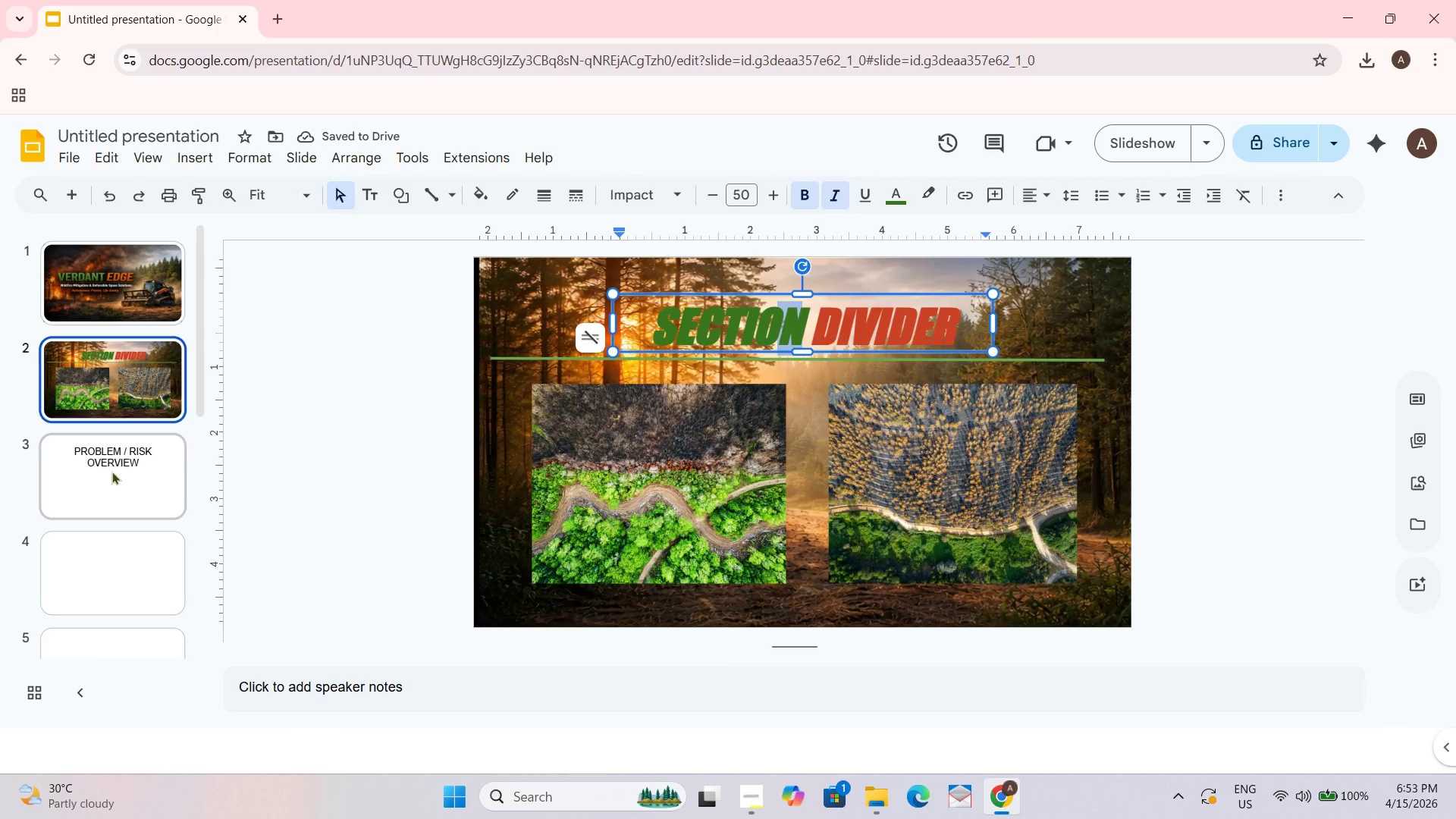 
left_click([812, 292])
 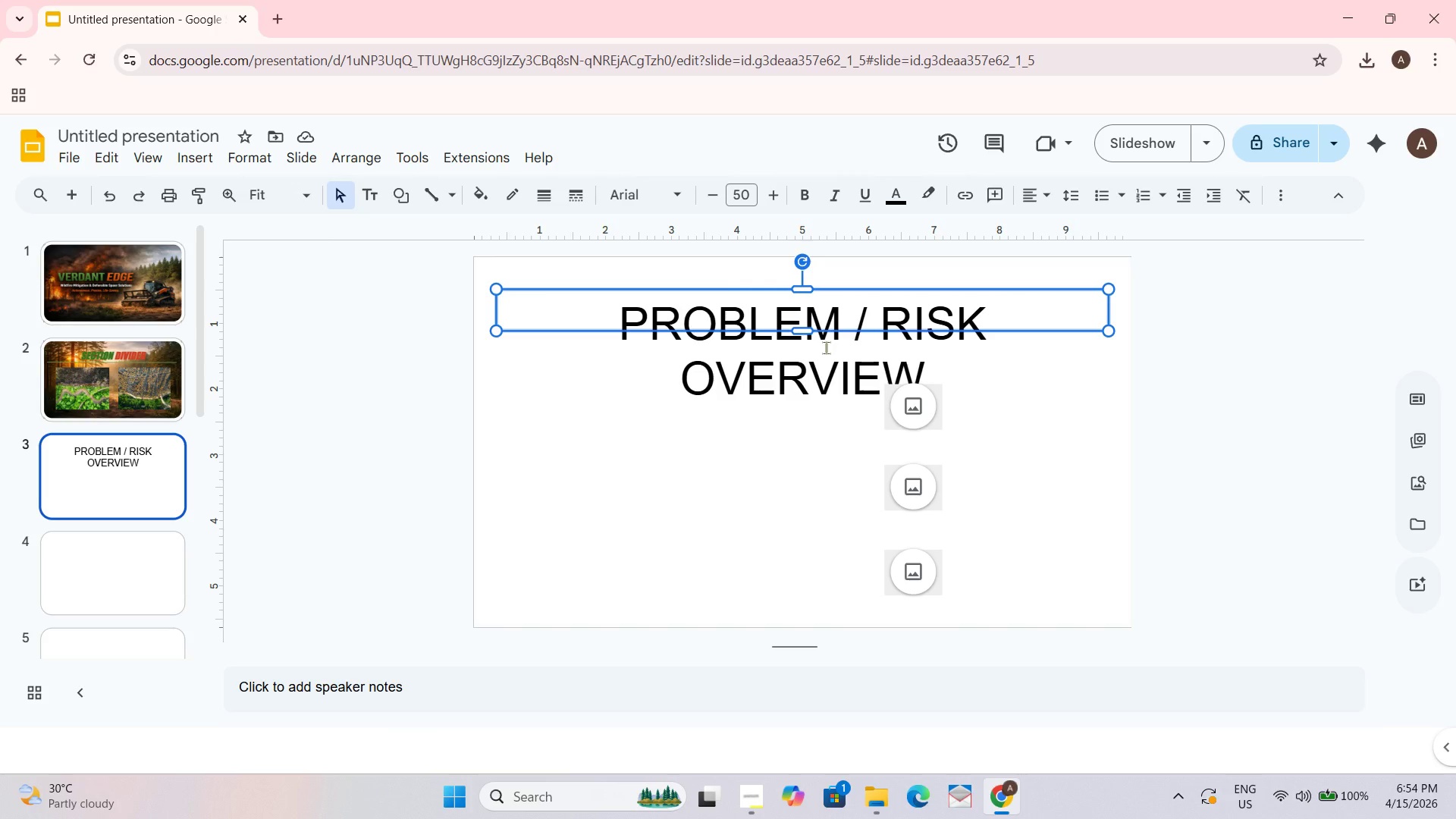 
key(Control+A)
 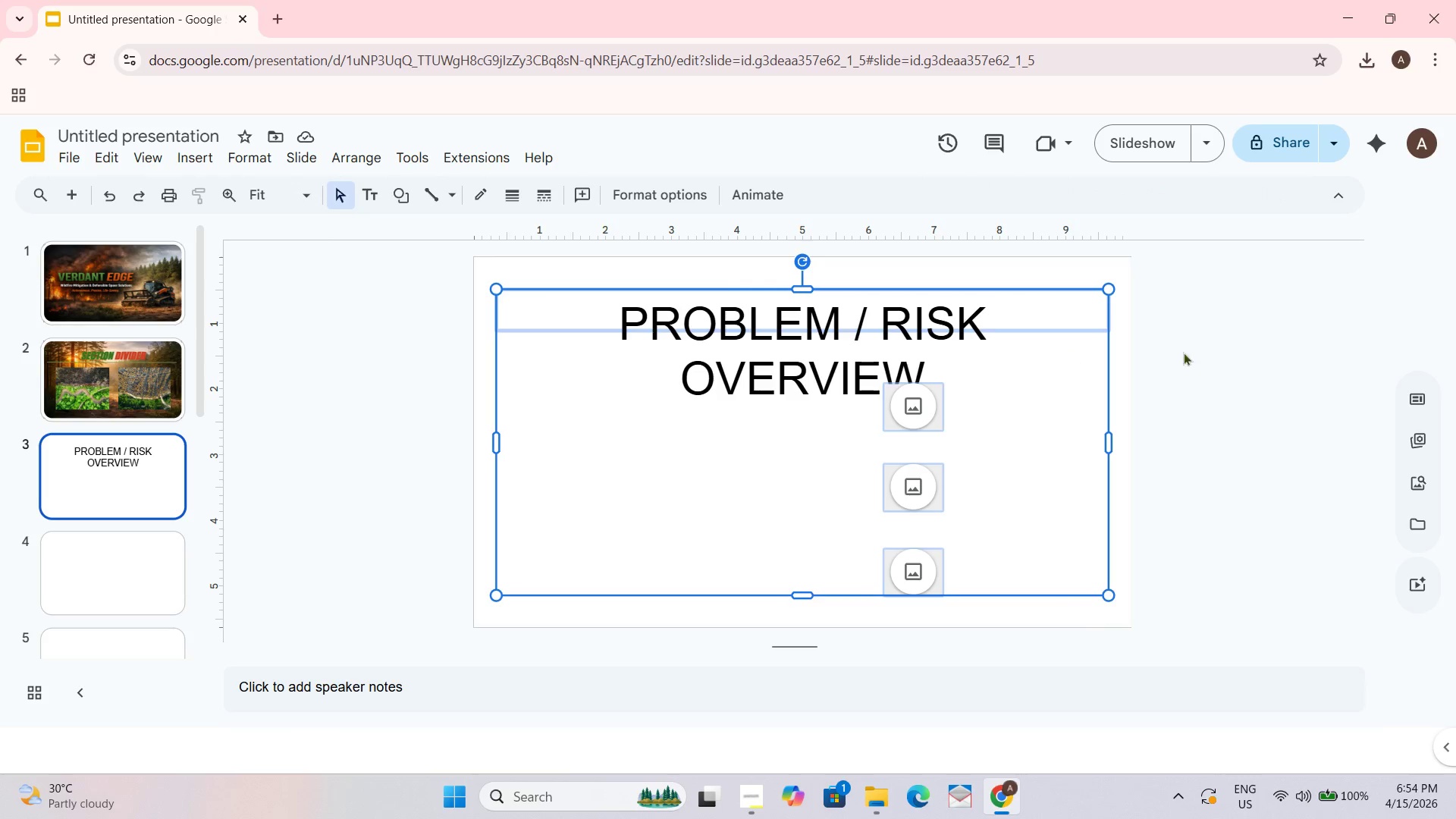 
left_click([1185, 381])
 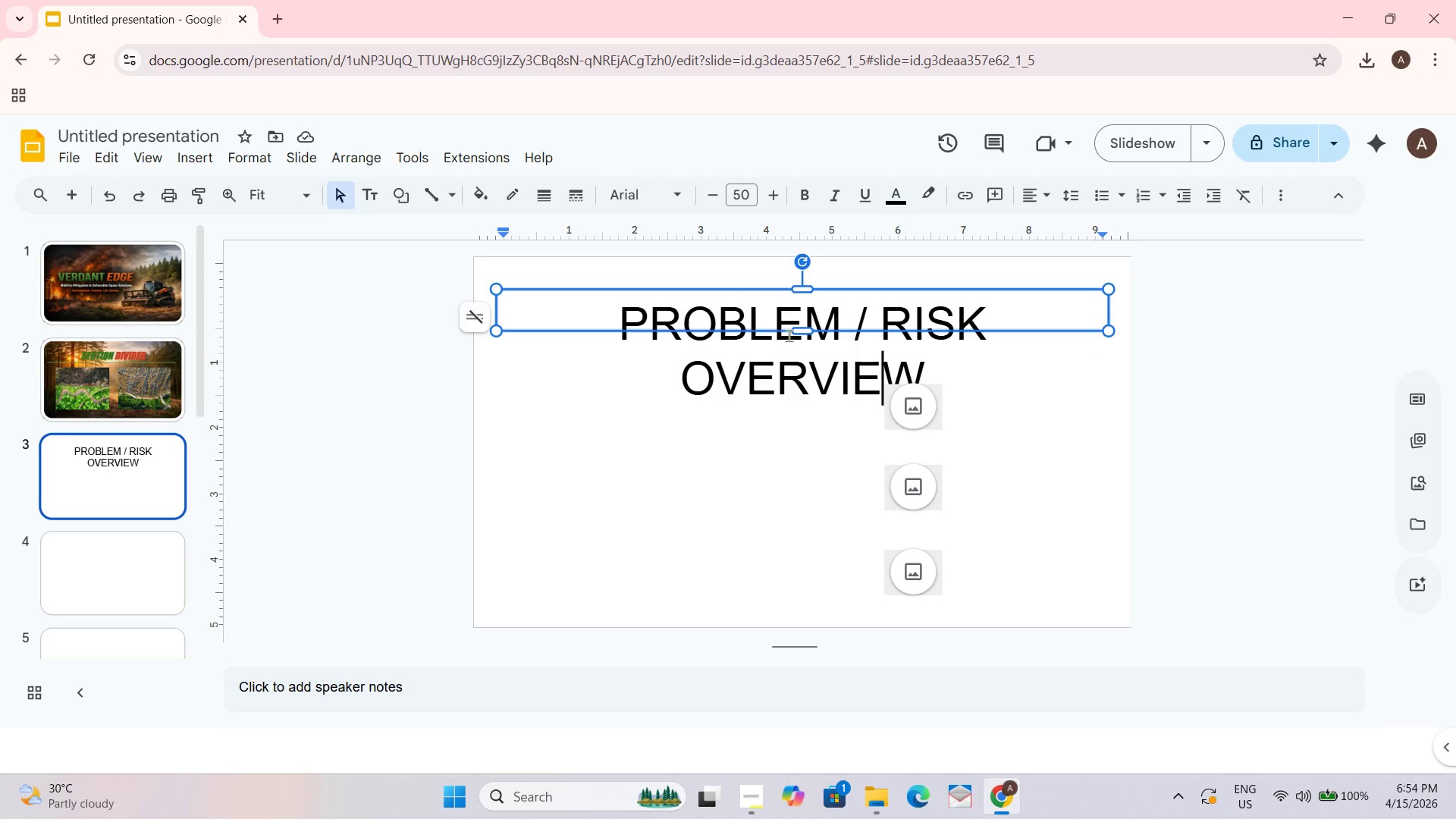 
left_click_drag(start_coordinate=[807, 337], to_coordinate=[805, 384])
 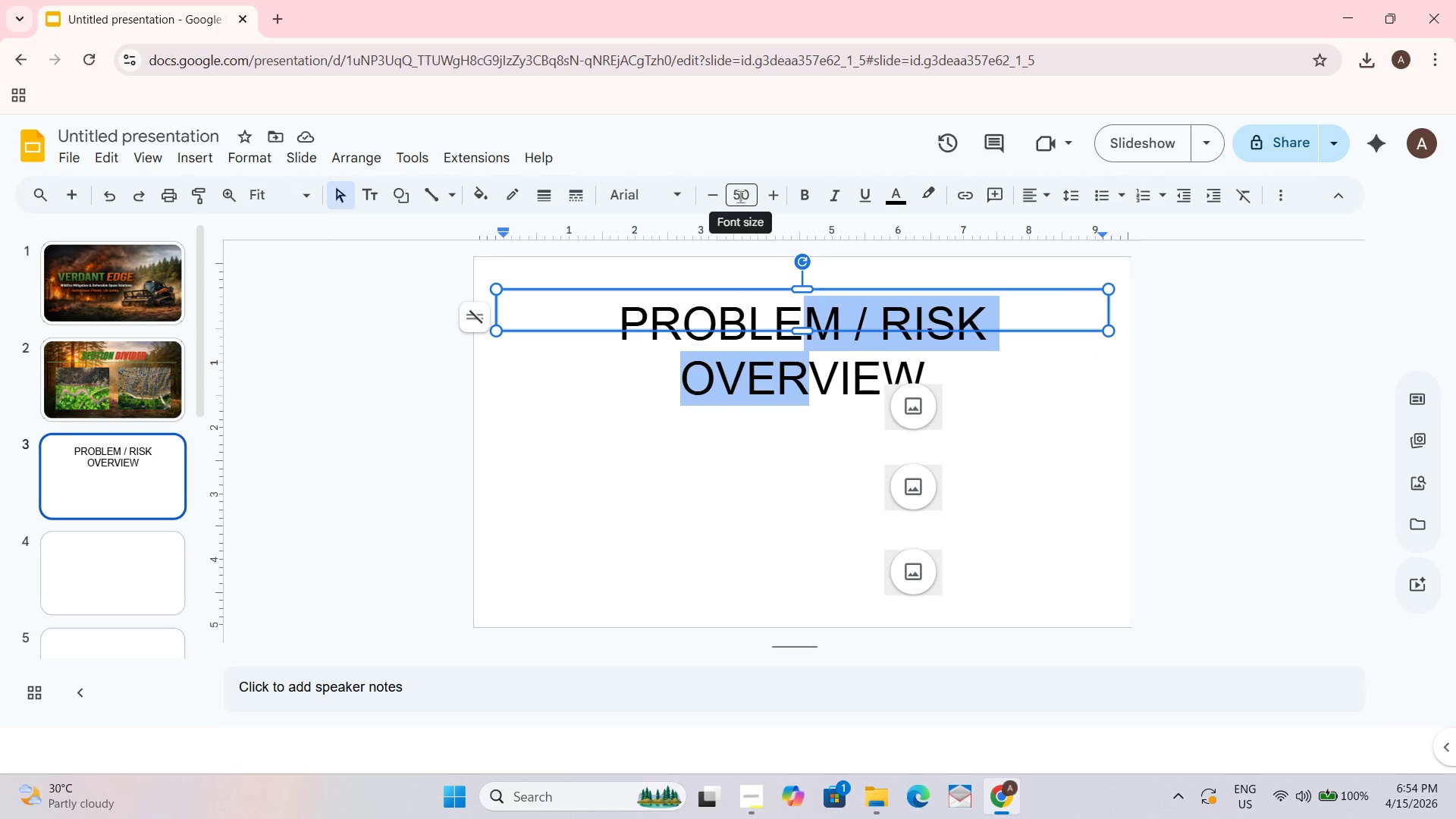 
left_click([740, 196])
 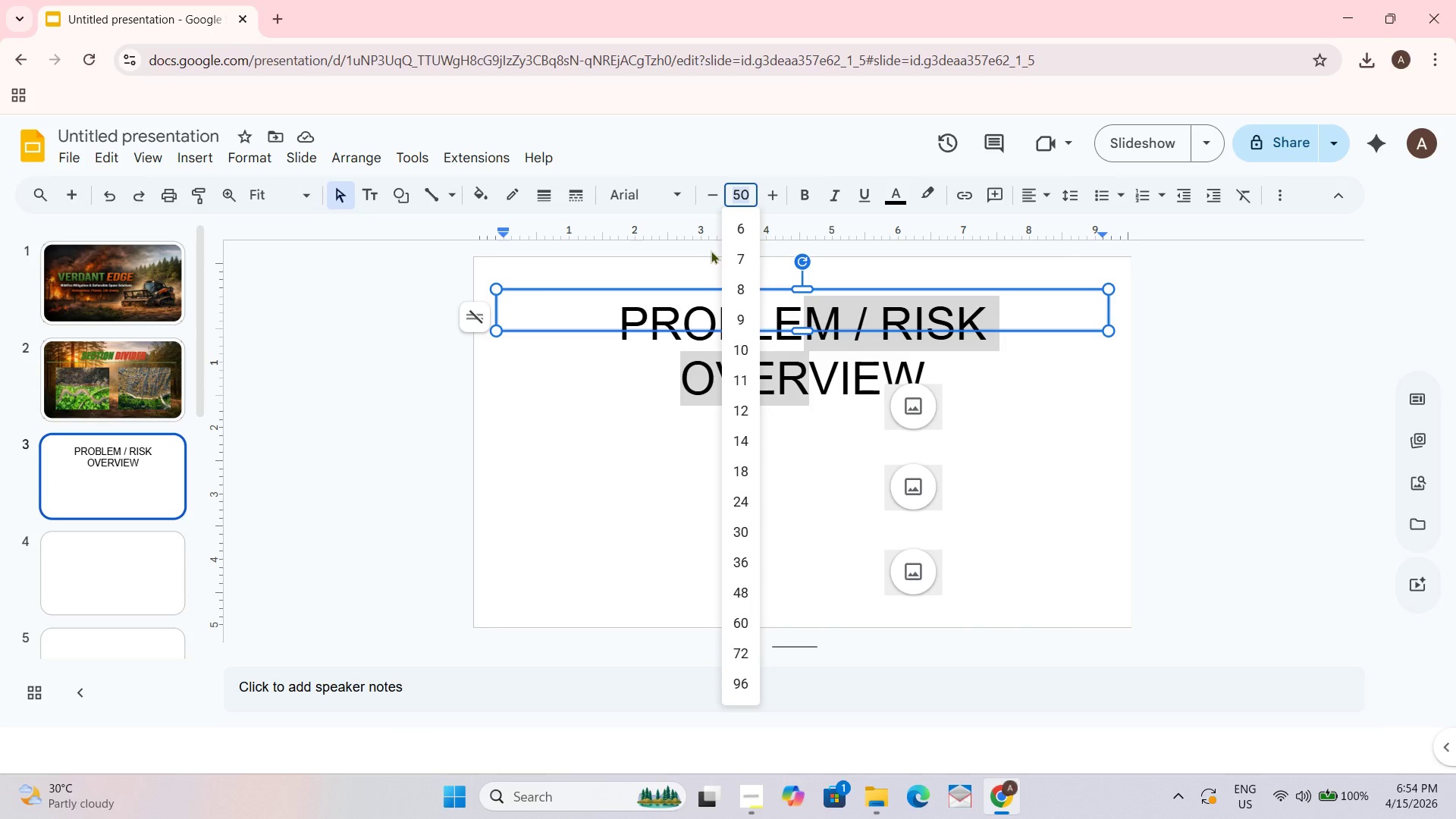 
key(Numpad4)
 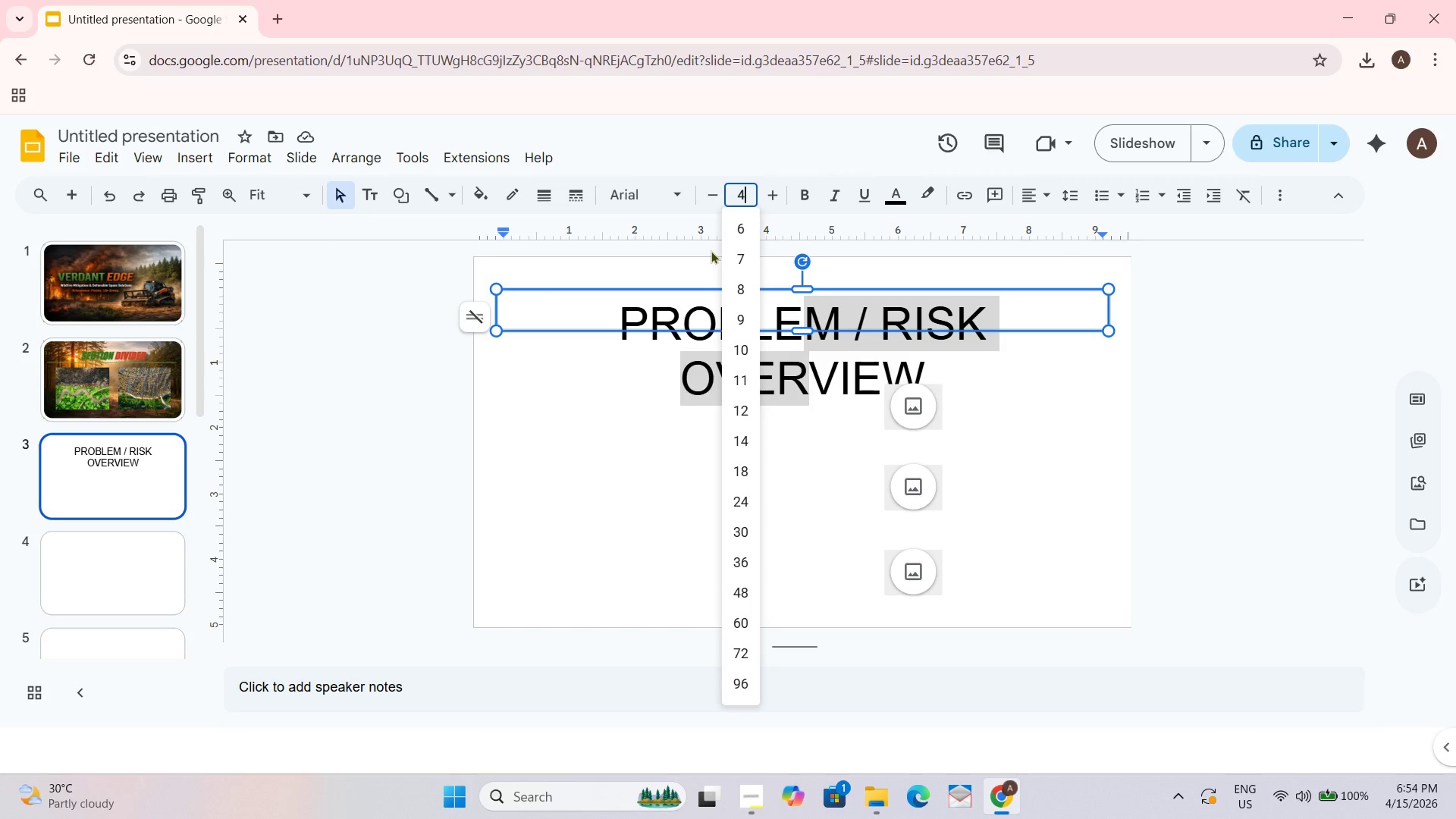 
key(Numpad5)
 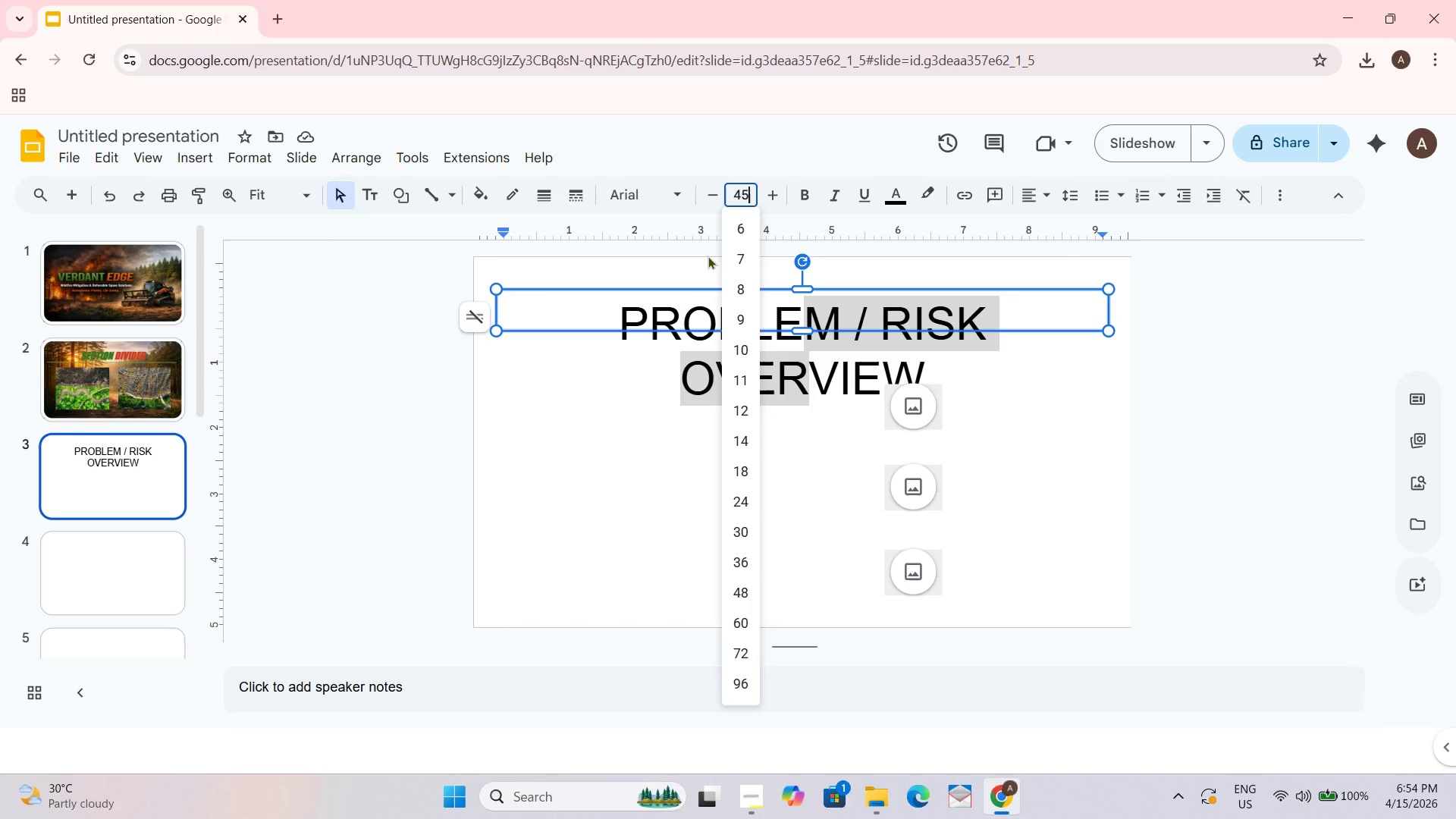 
key(Control+ControlLeft)
 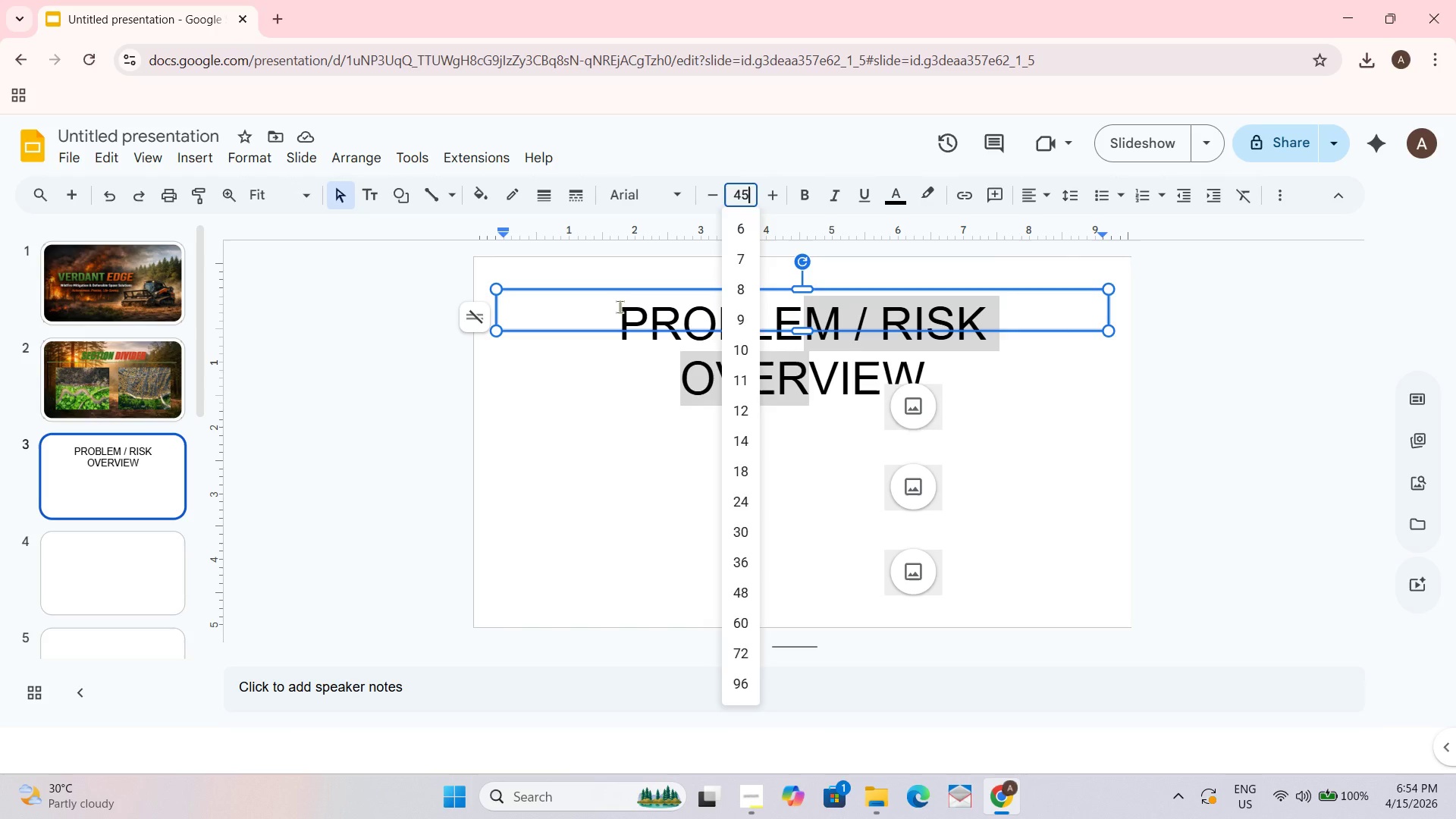 
left_click([620, 306])
 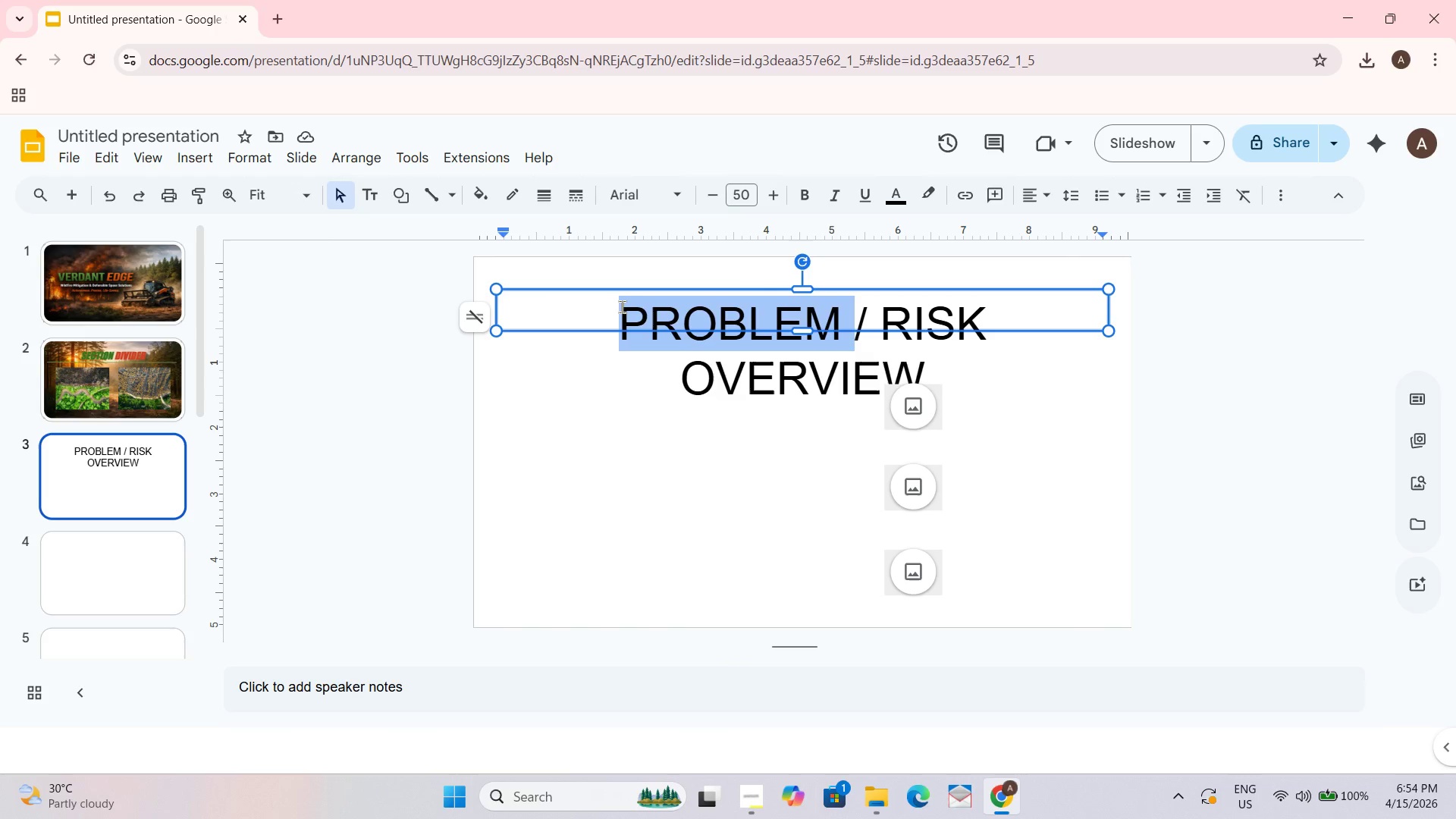 
left_click_drag(start_coordinate=[620, 306], to_coordinate=[996, 384])
 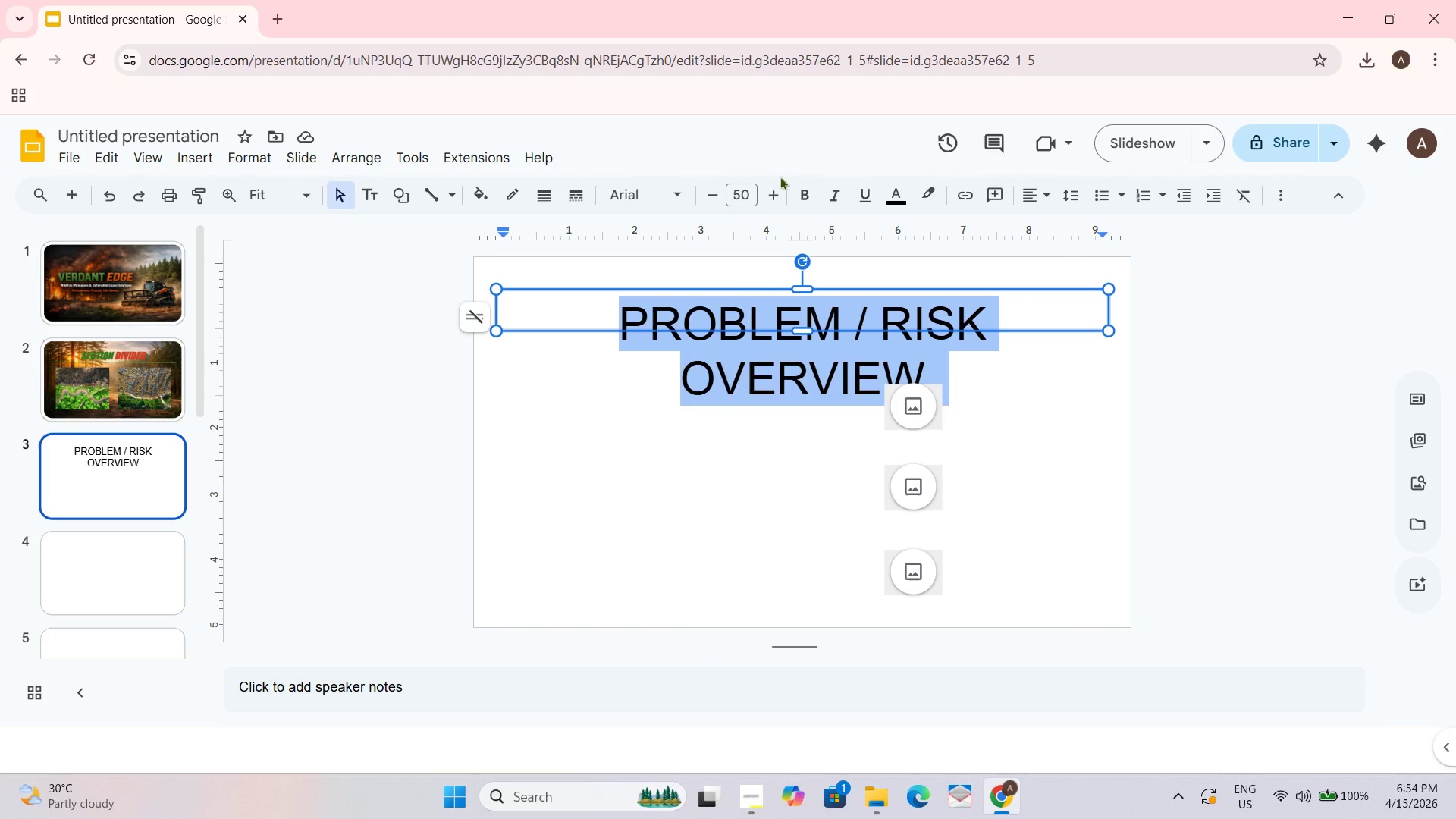 
left_click([759, 193])
 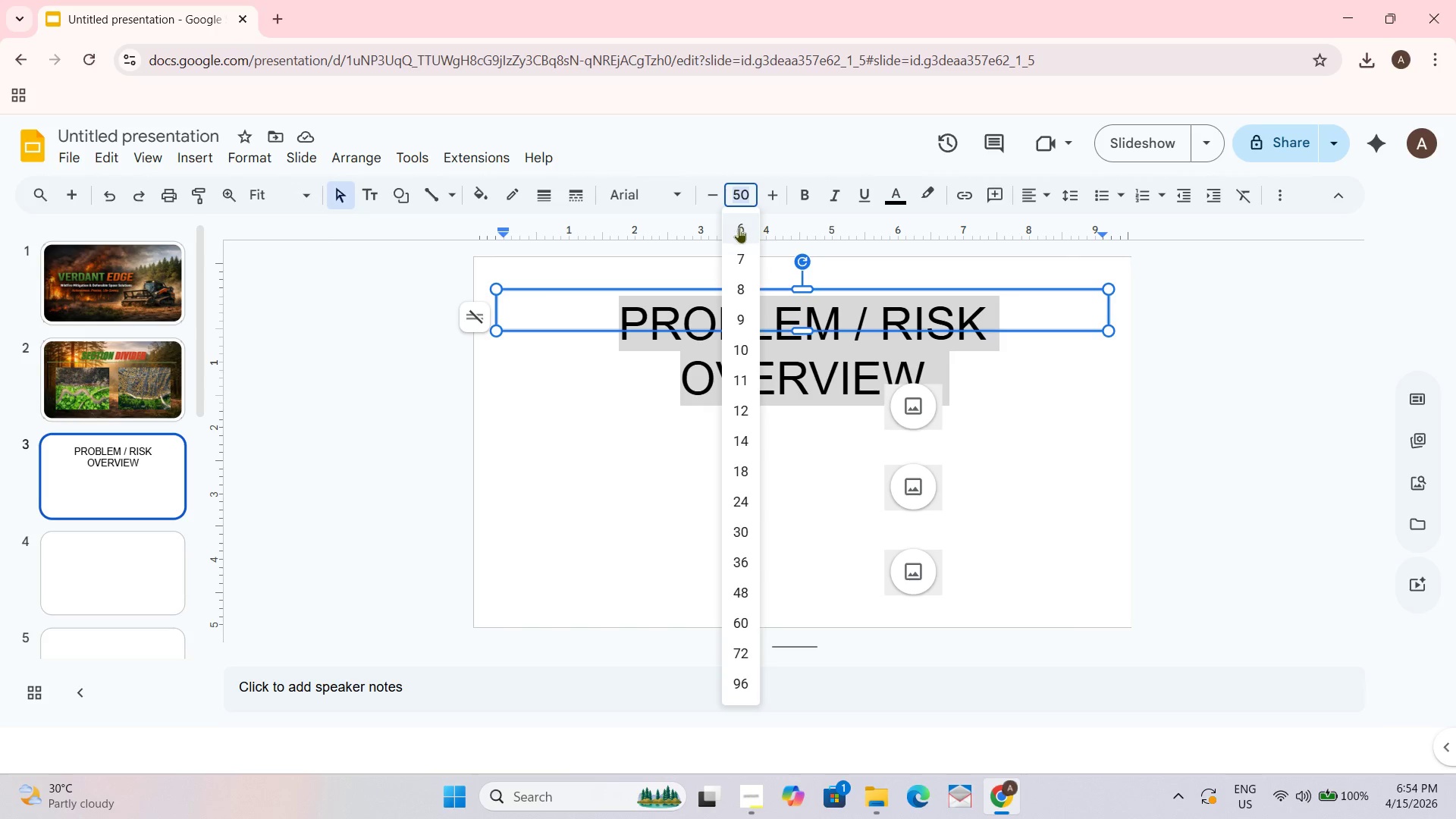 
key(Numpad4)
 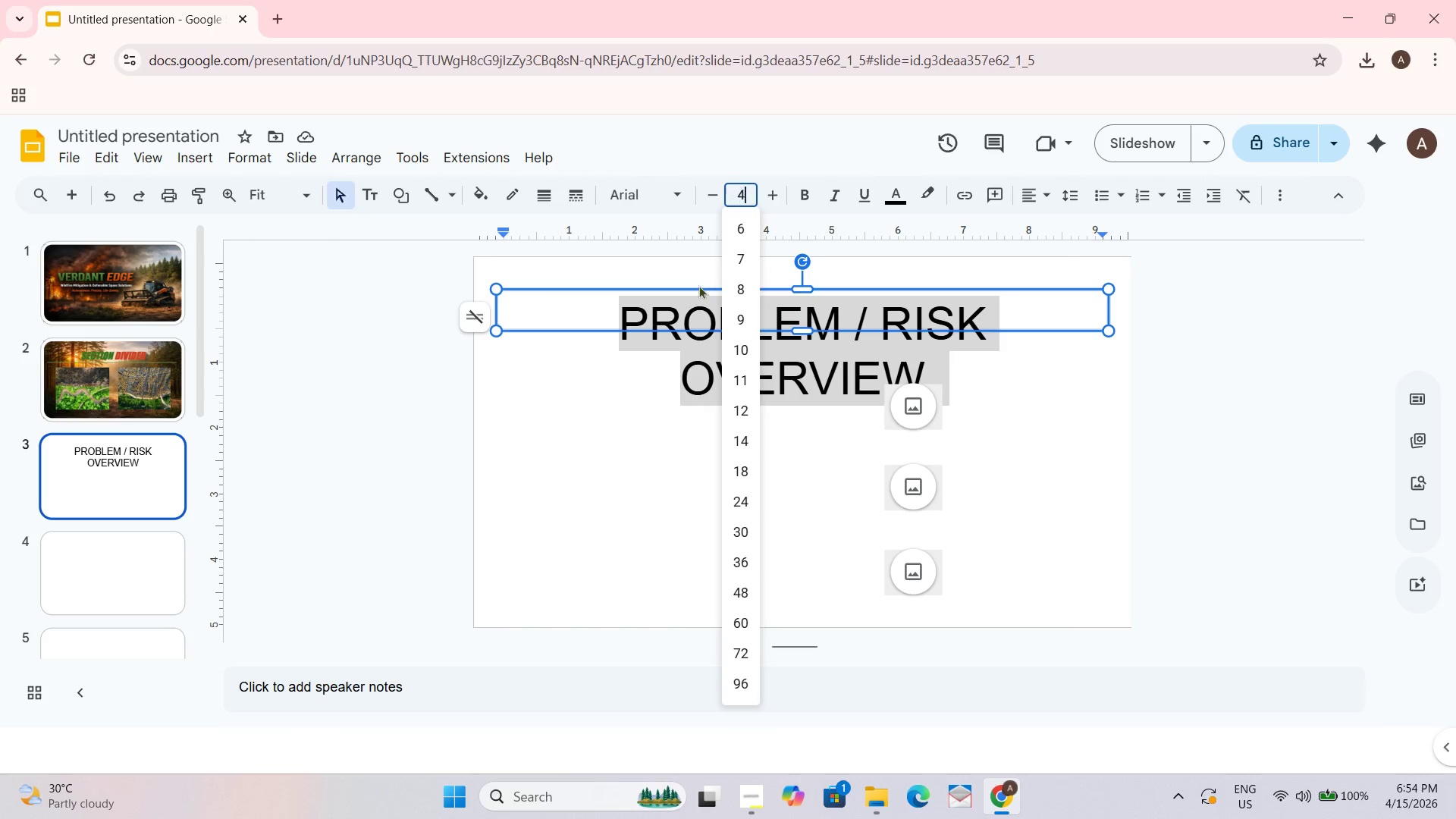 
key(Numpad5)
 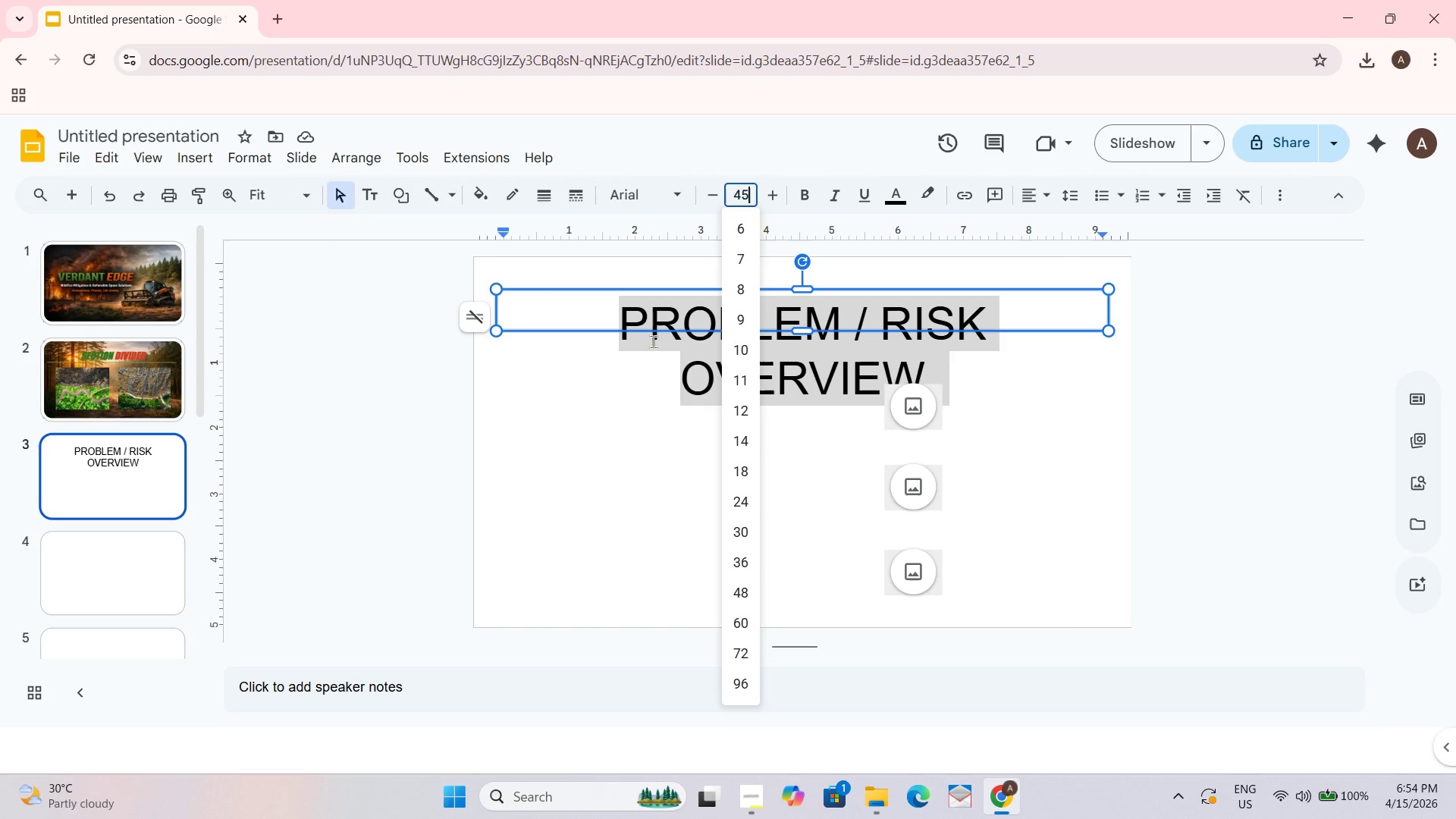 
key(NumpadEnter)
 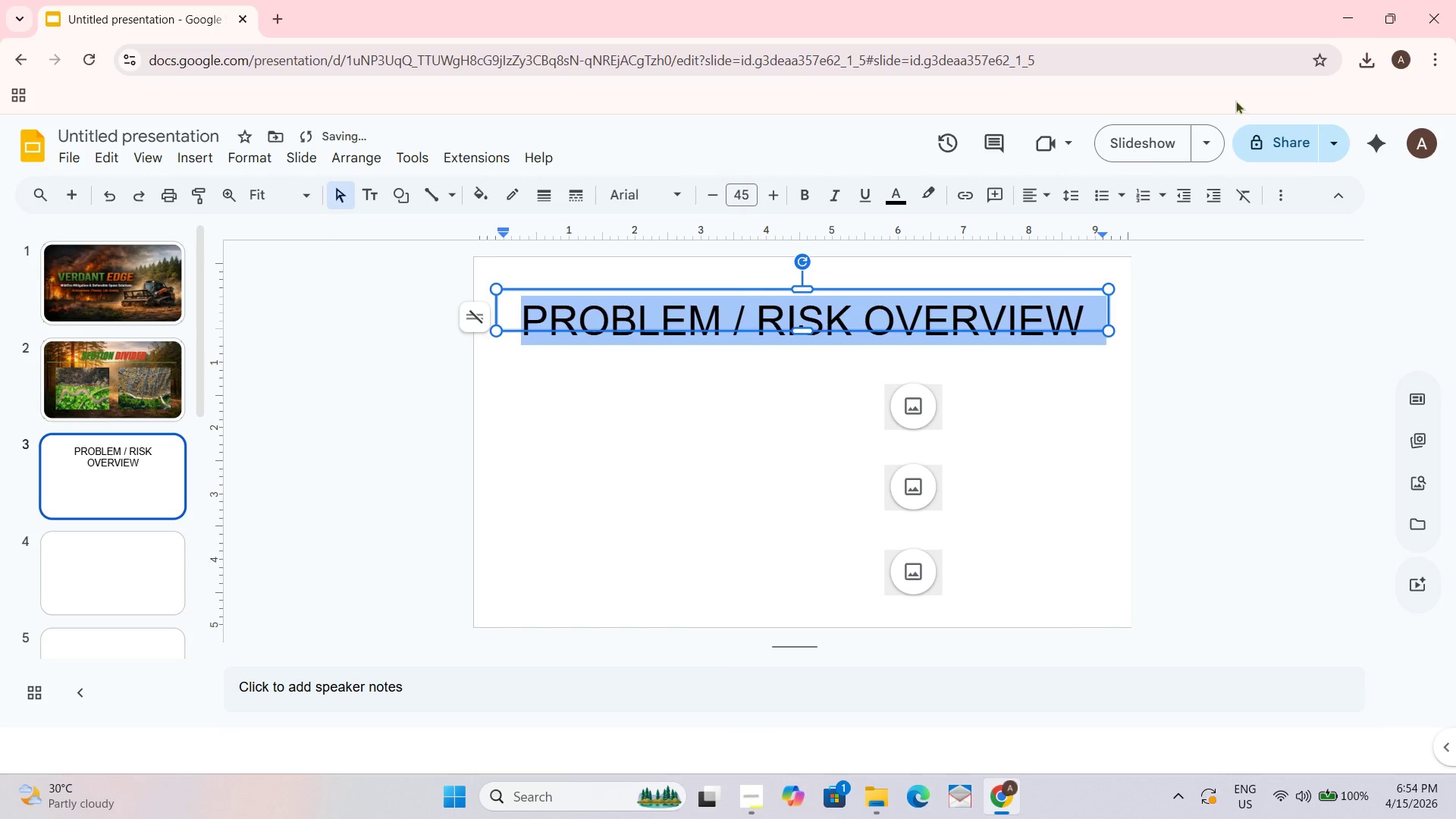 
left_click_drag(start_coordinate=[1199, 365], to_coordinate=[1191, 360])
 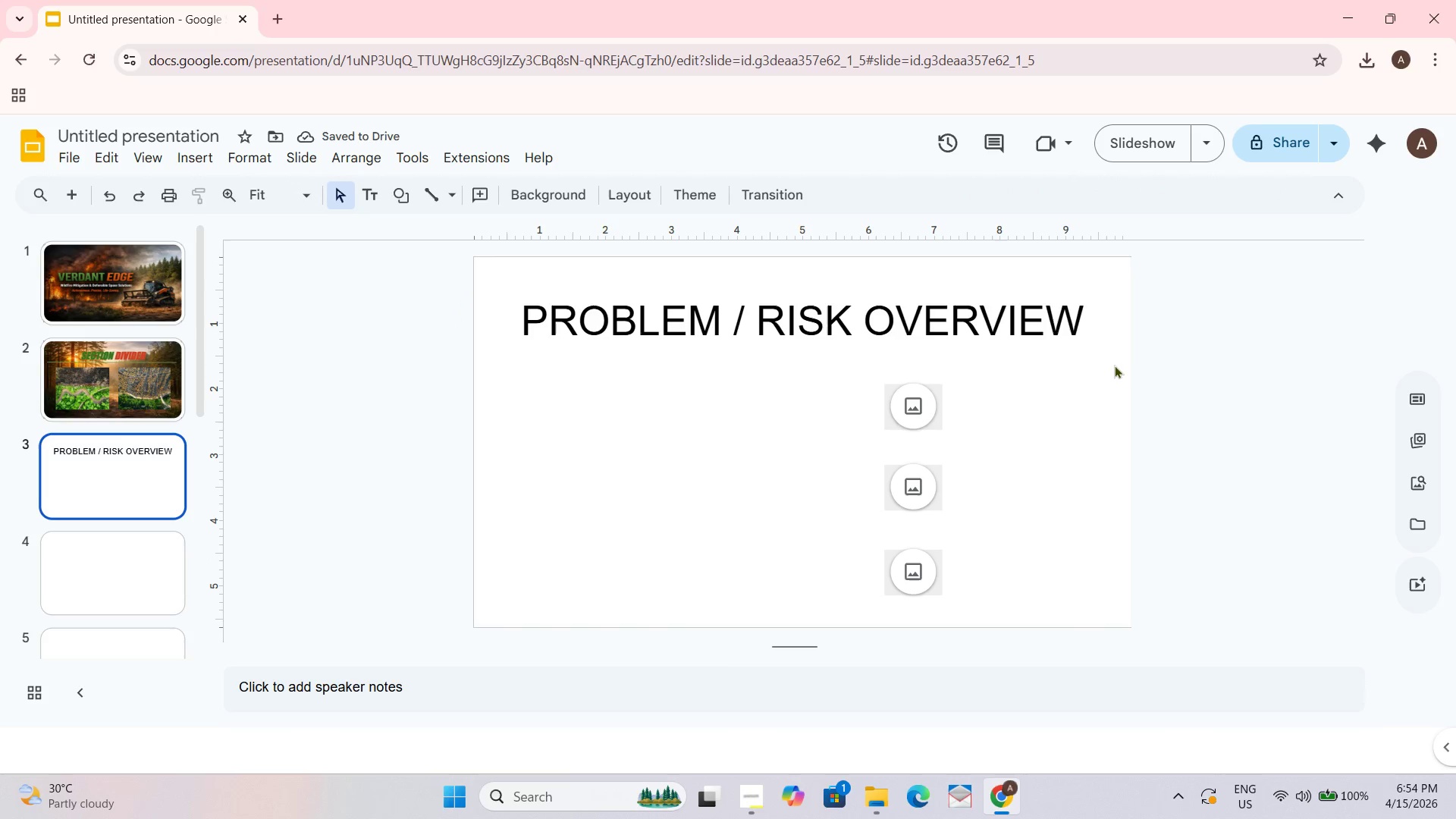 
left_click([949, 317])
 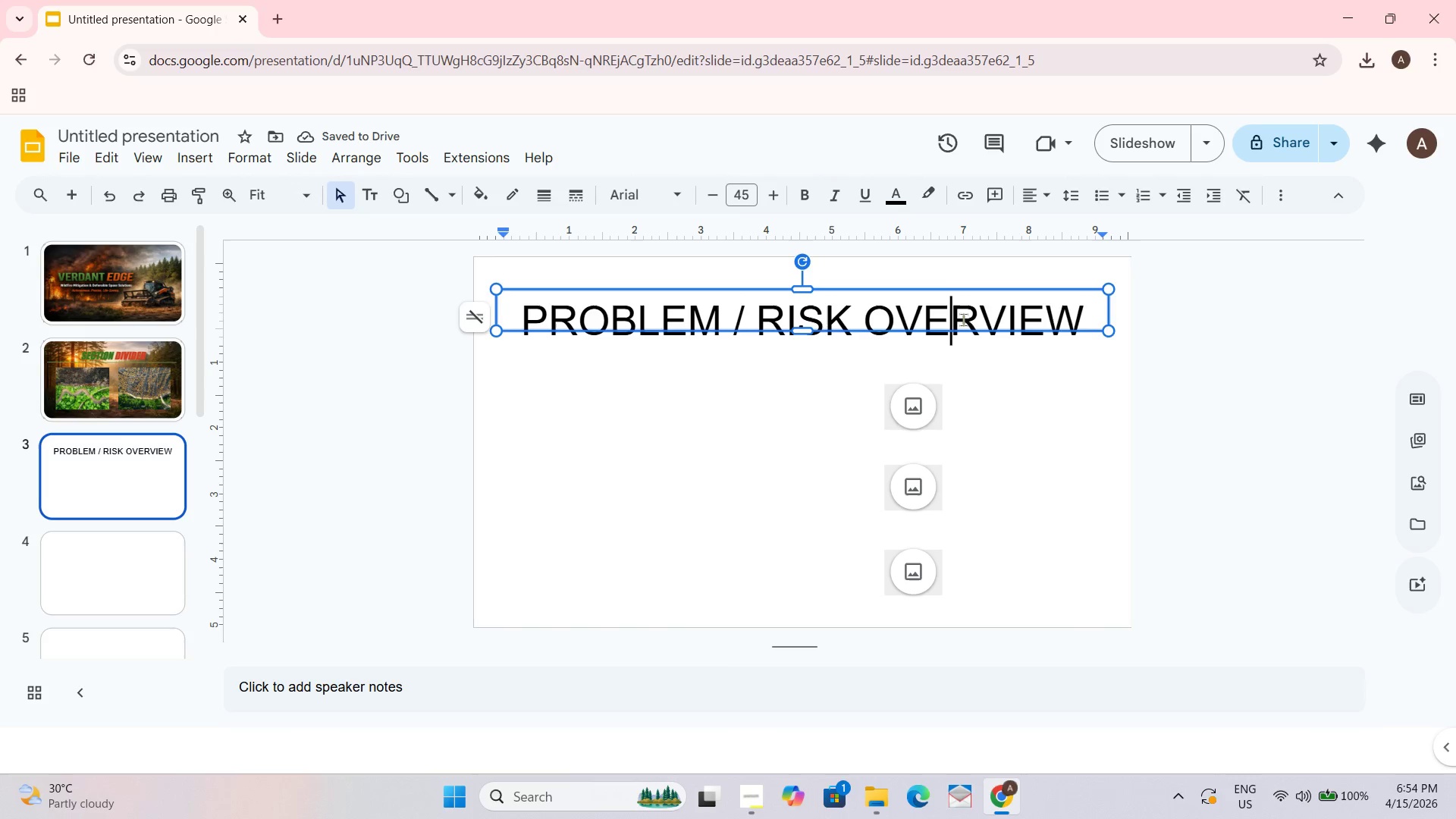 
key(Control+A)
 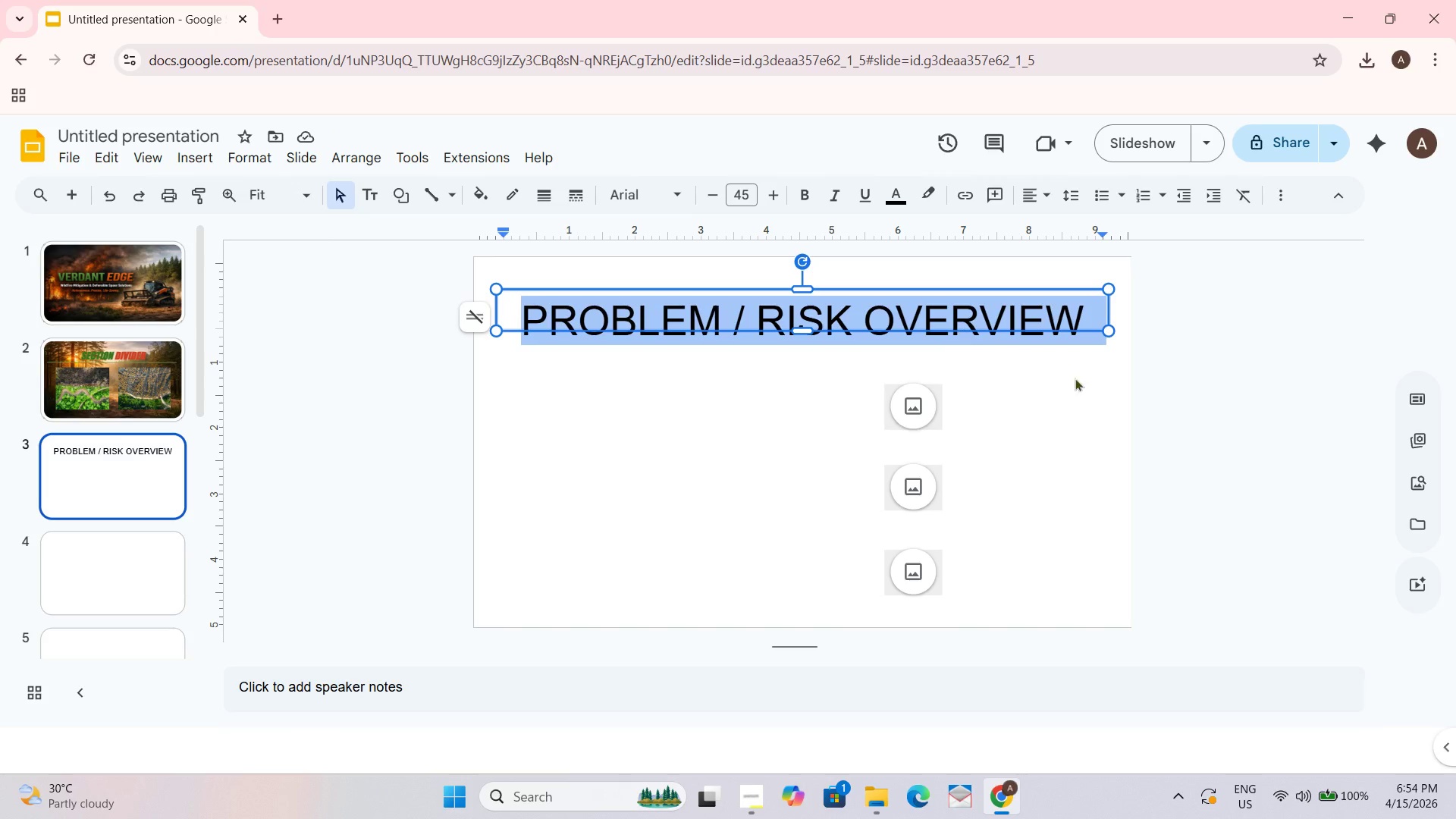 
key(Control+ControlLeft)
 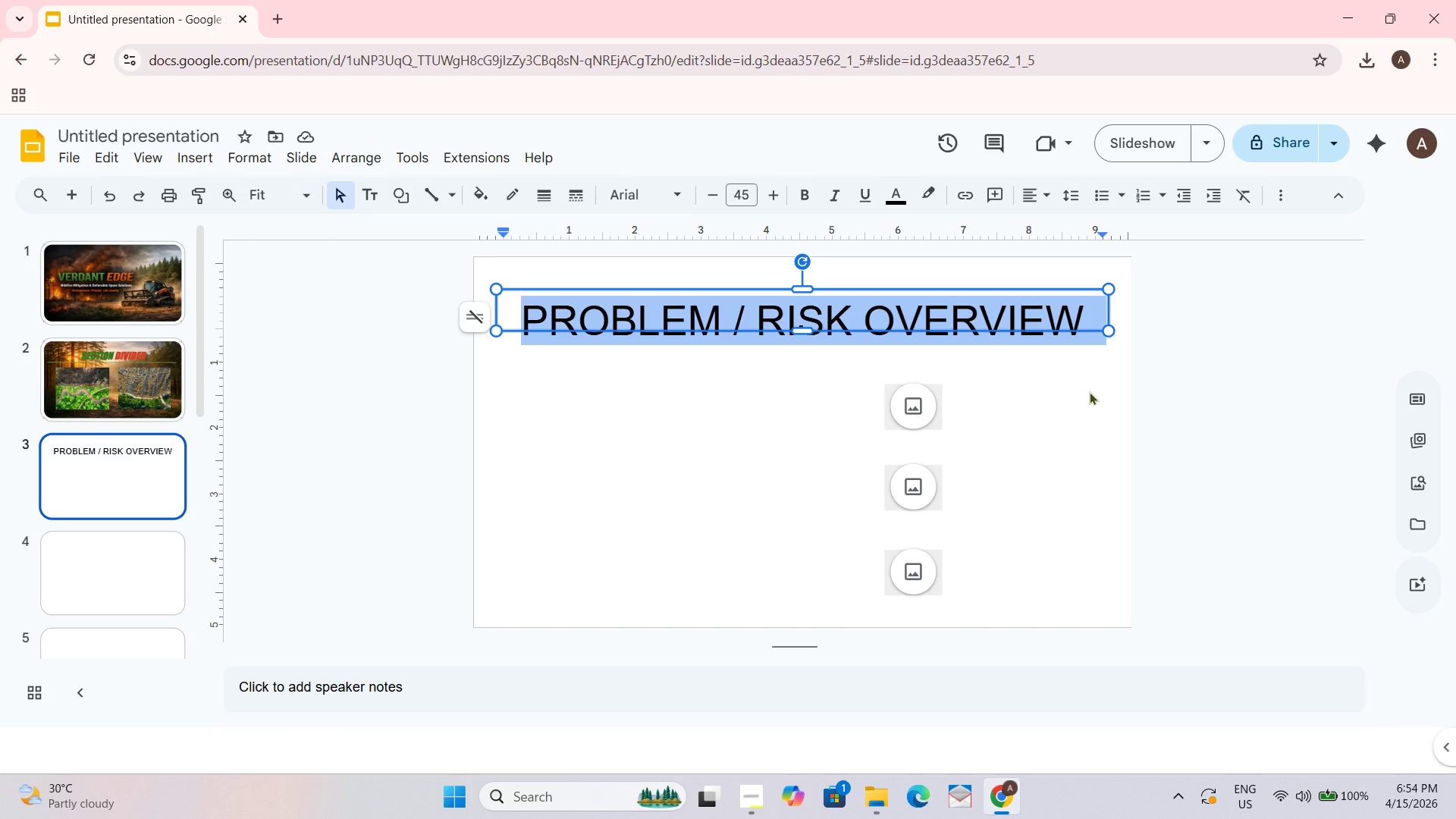 
key(Control+A)
 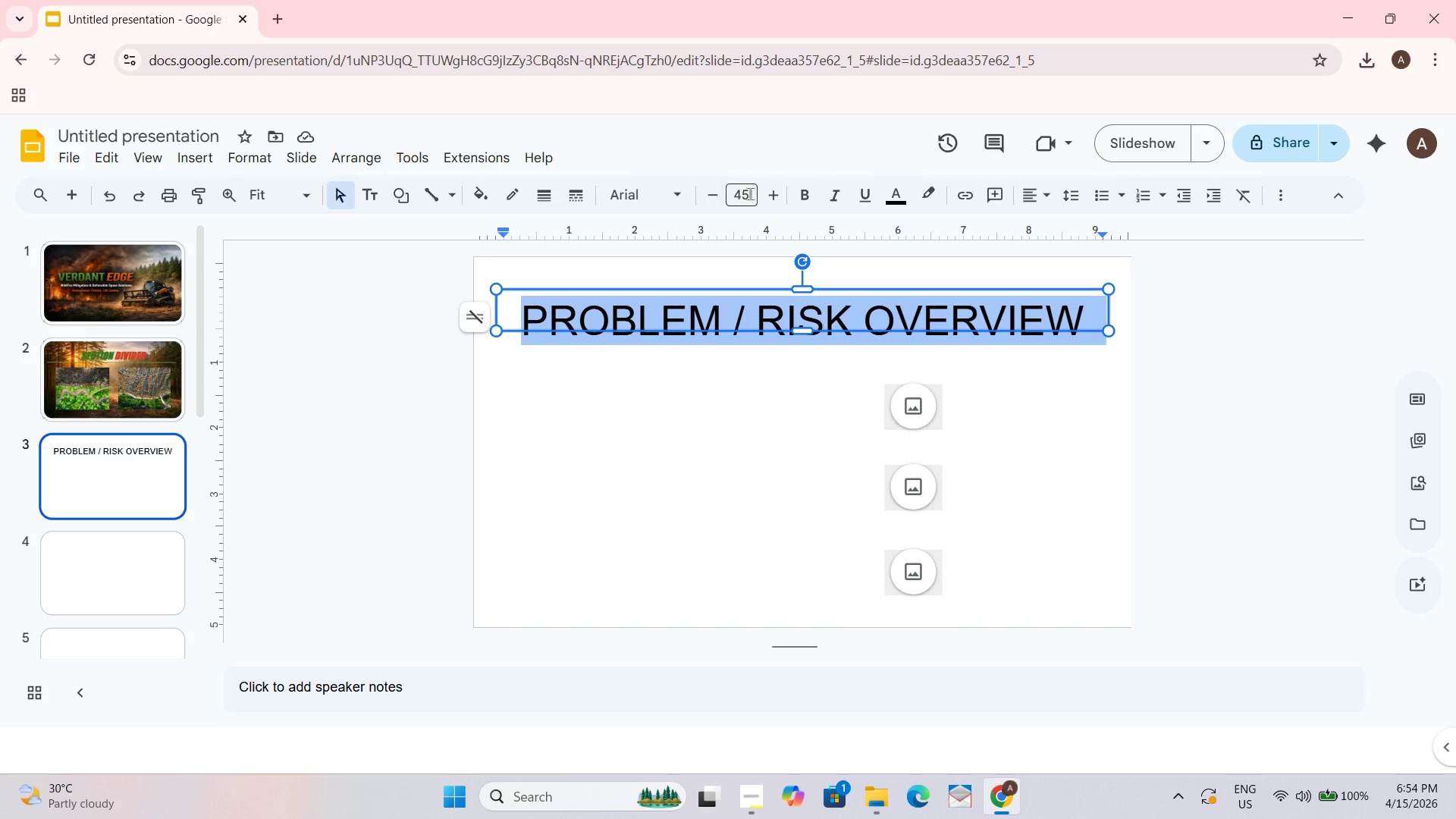 
left_click([838, 193])
 